 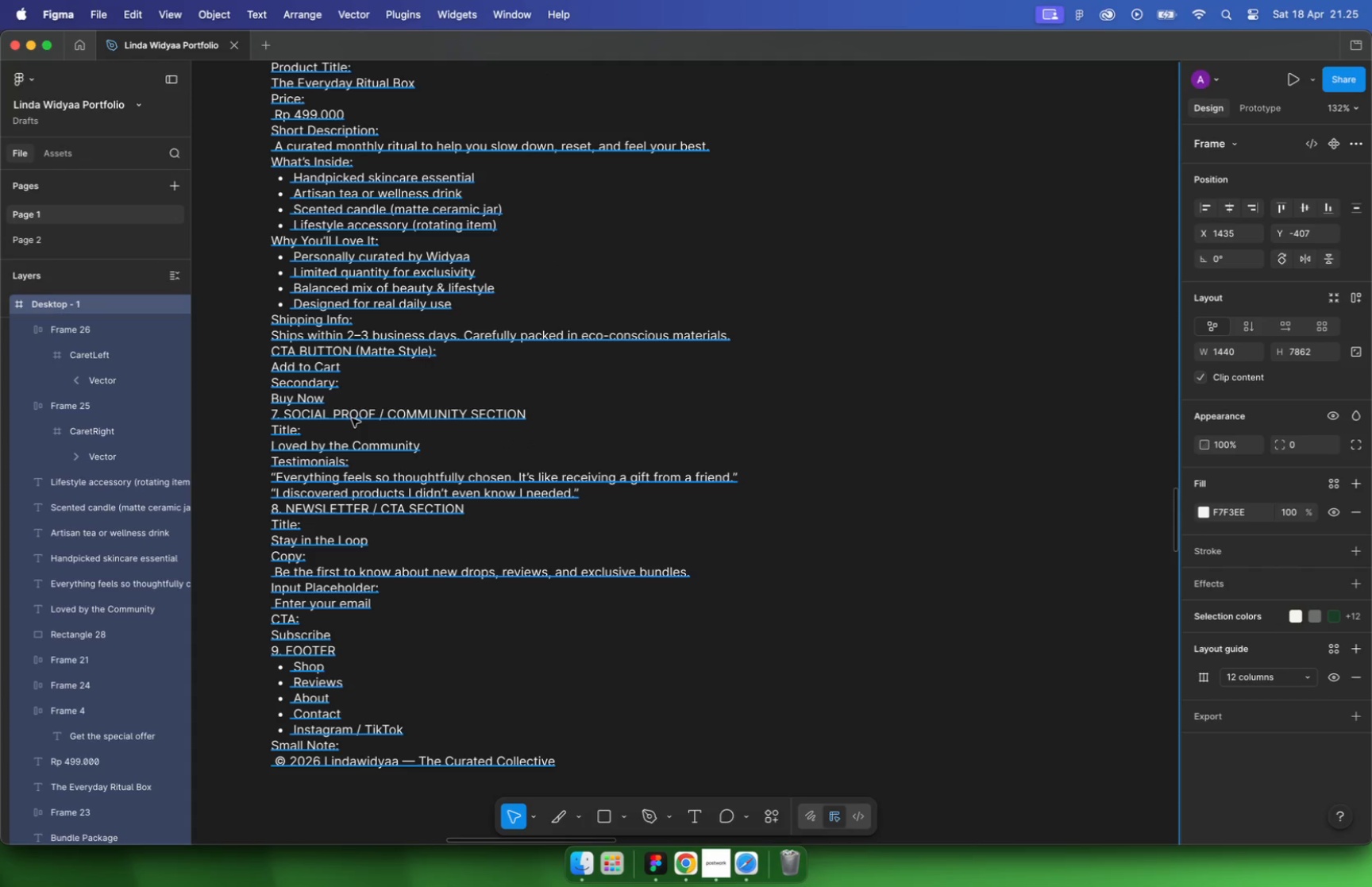 
scroll: coordinate [403, 548], scroll_direction: up, amount: 2.0
 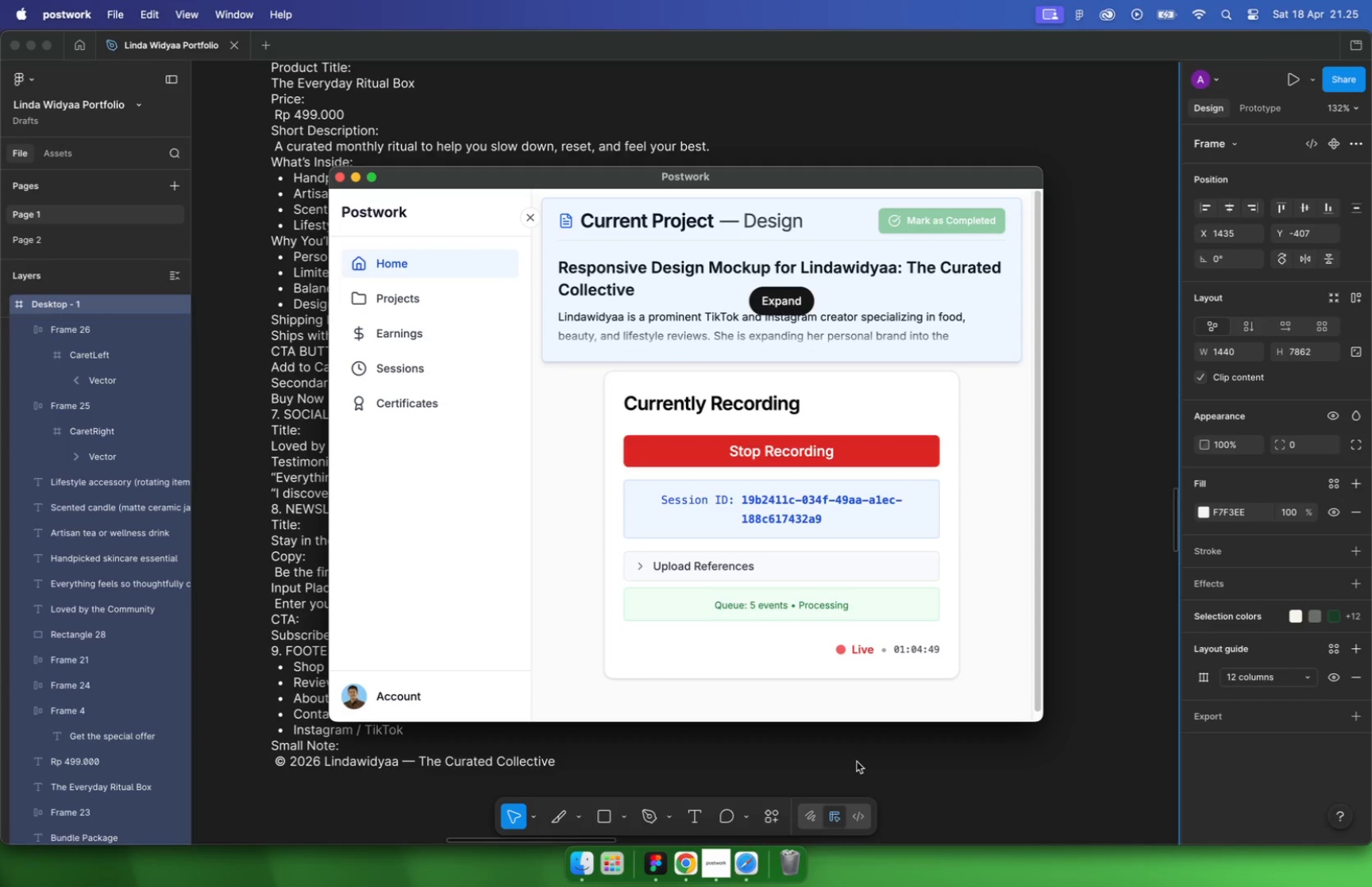 
wait(8.91)
 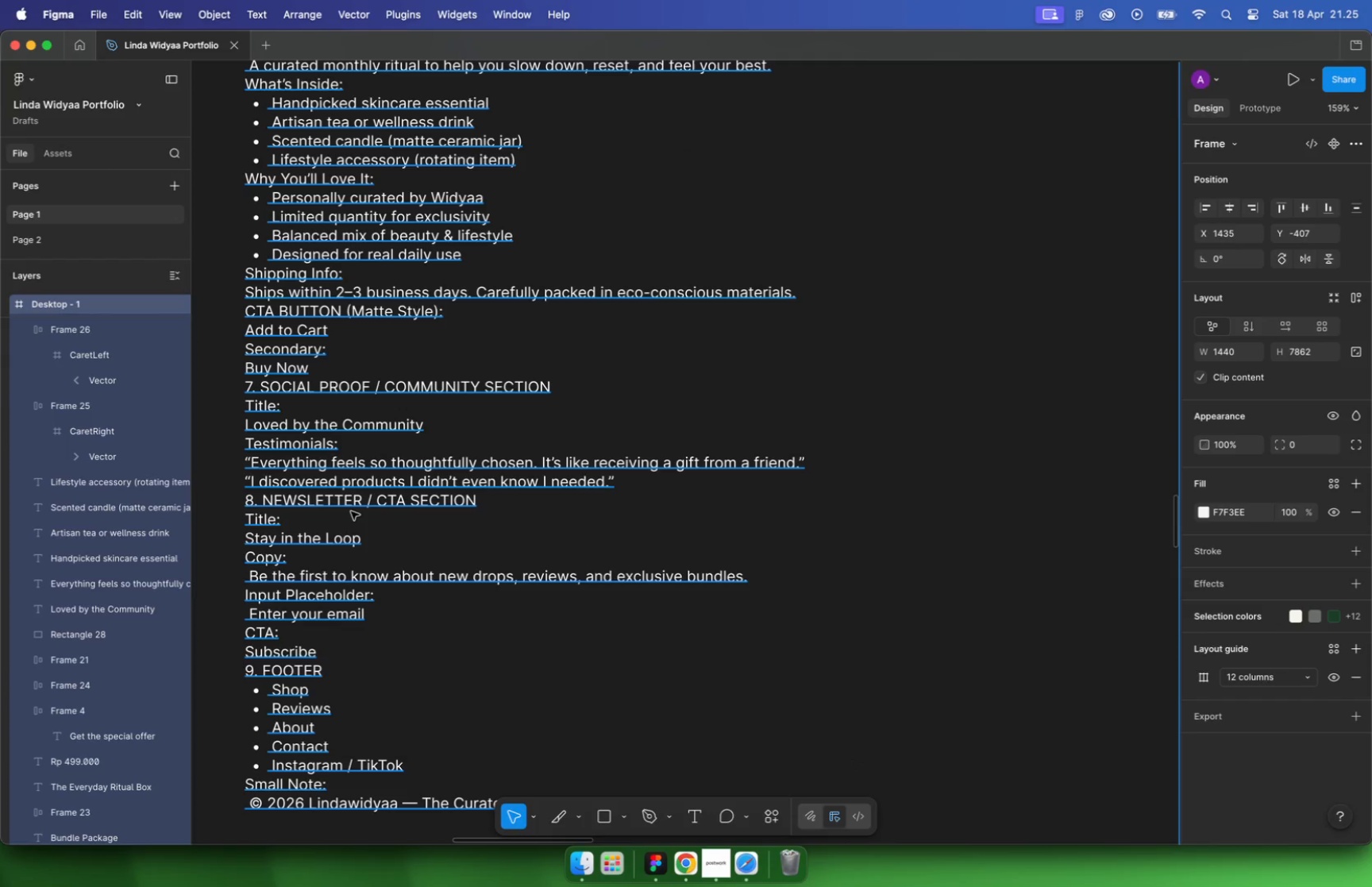 
scroll: coordinate [372, 481], scroll_direction: down, amount: 3.0
 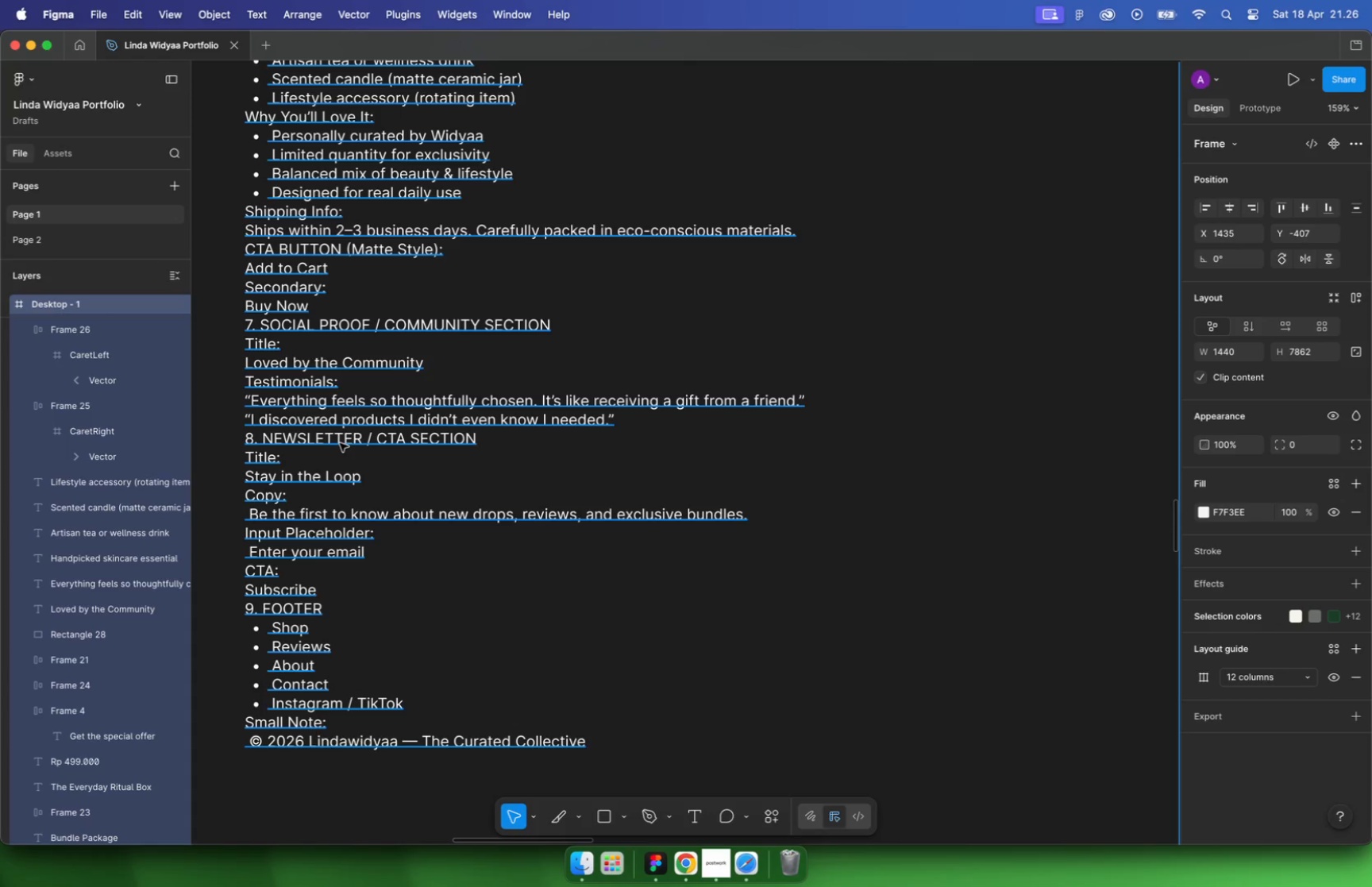 
wait(15.09)
 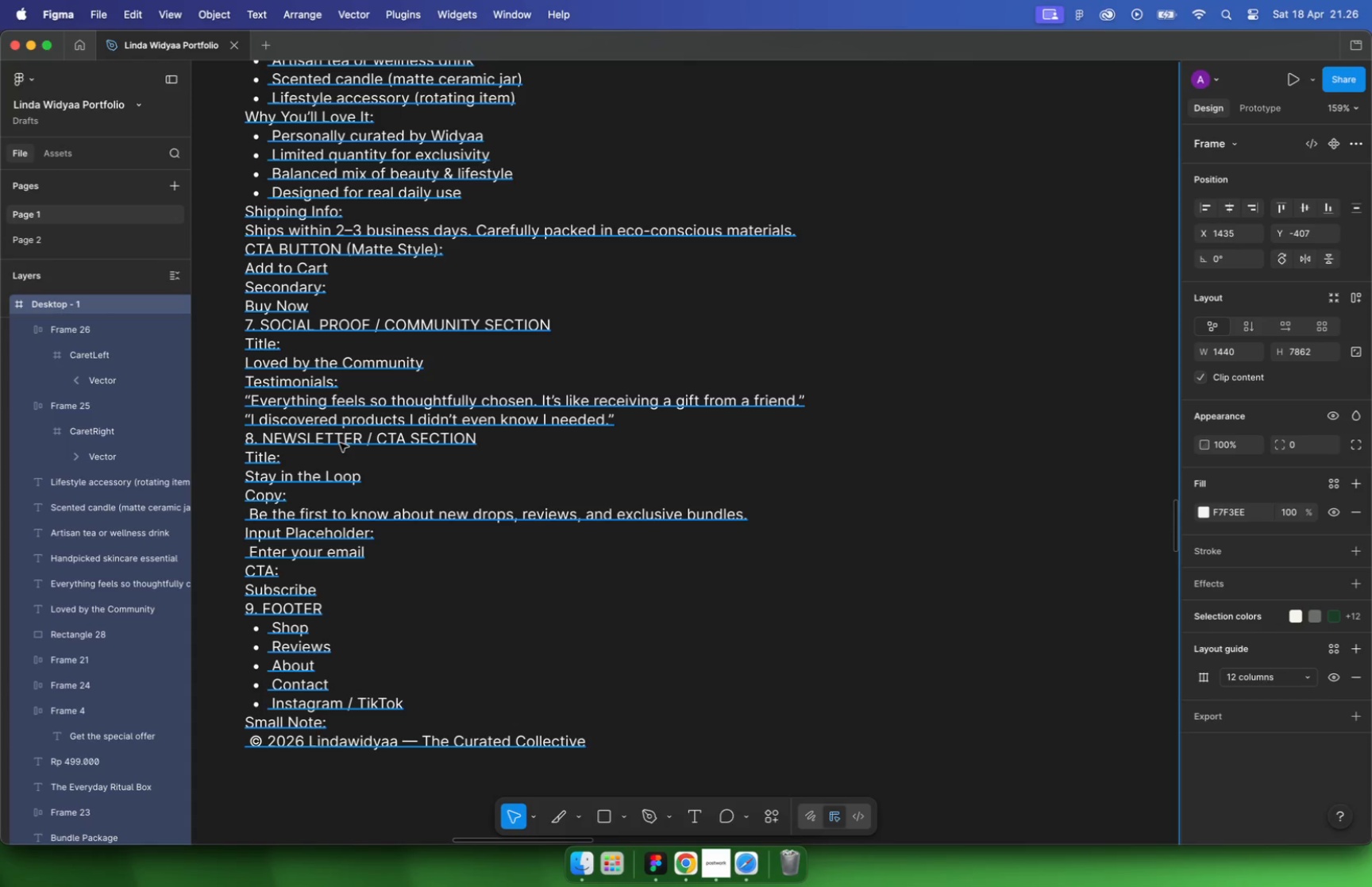 
double_click([319, 478])
 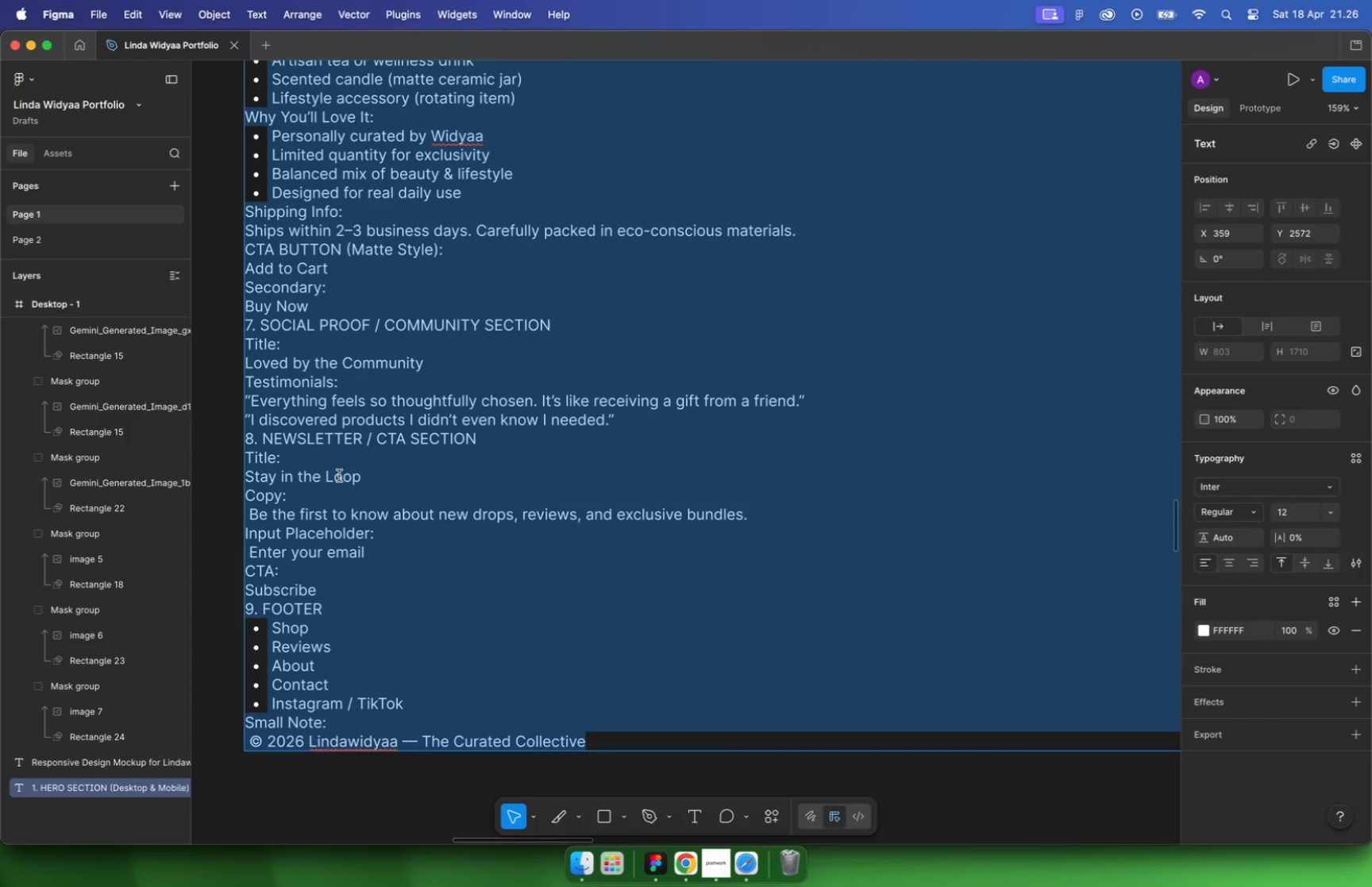 
triple_click([349, 476])
 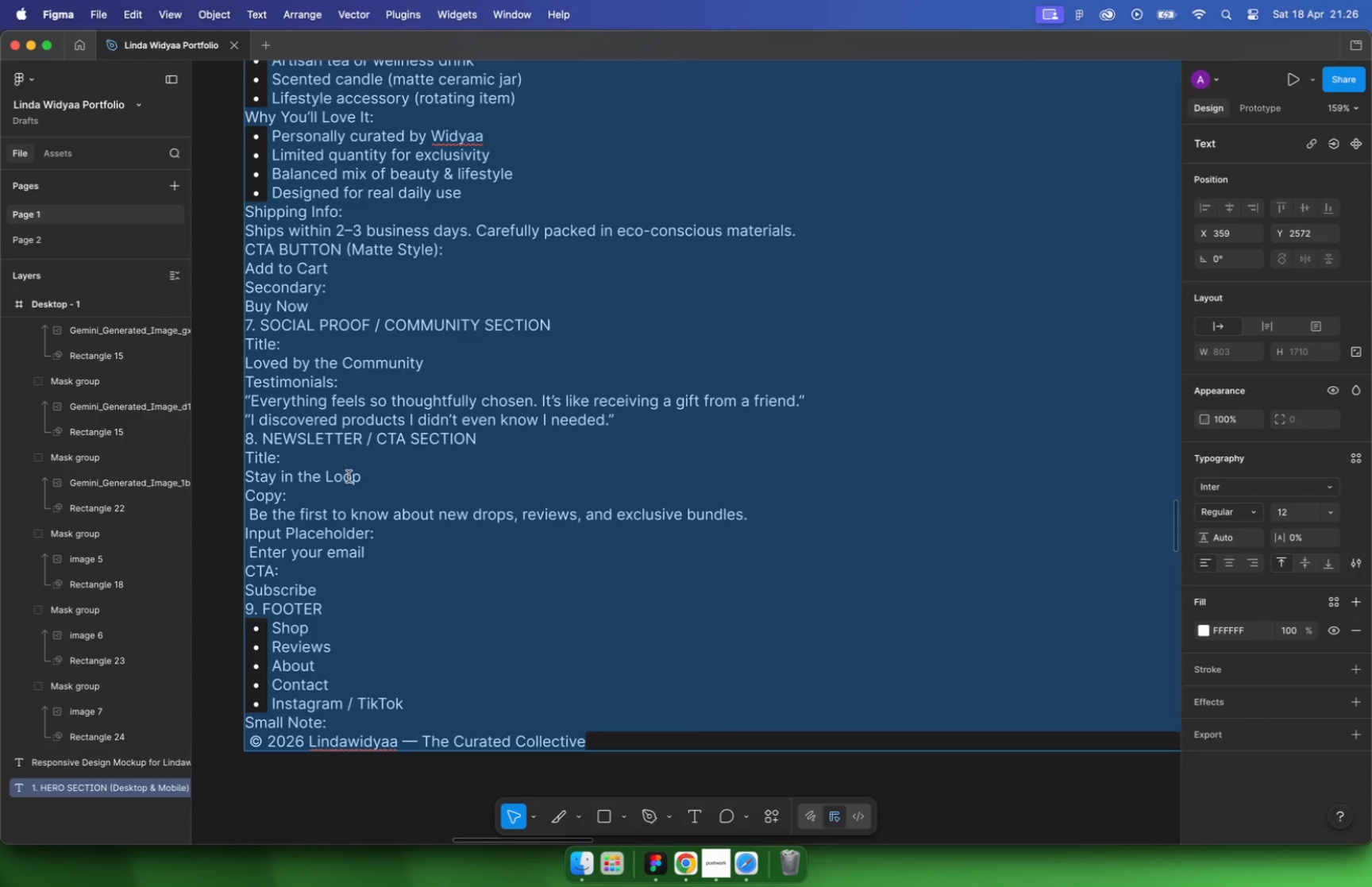 
left_click_drag(start_coordinate=[372, 476], to_coordinate=[246, 476])
 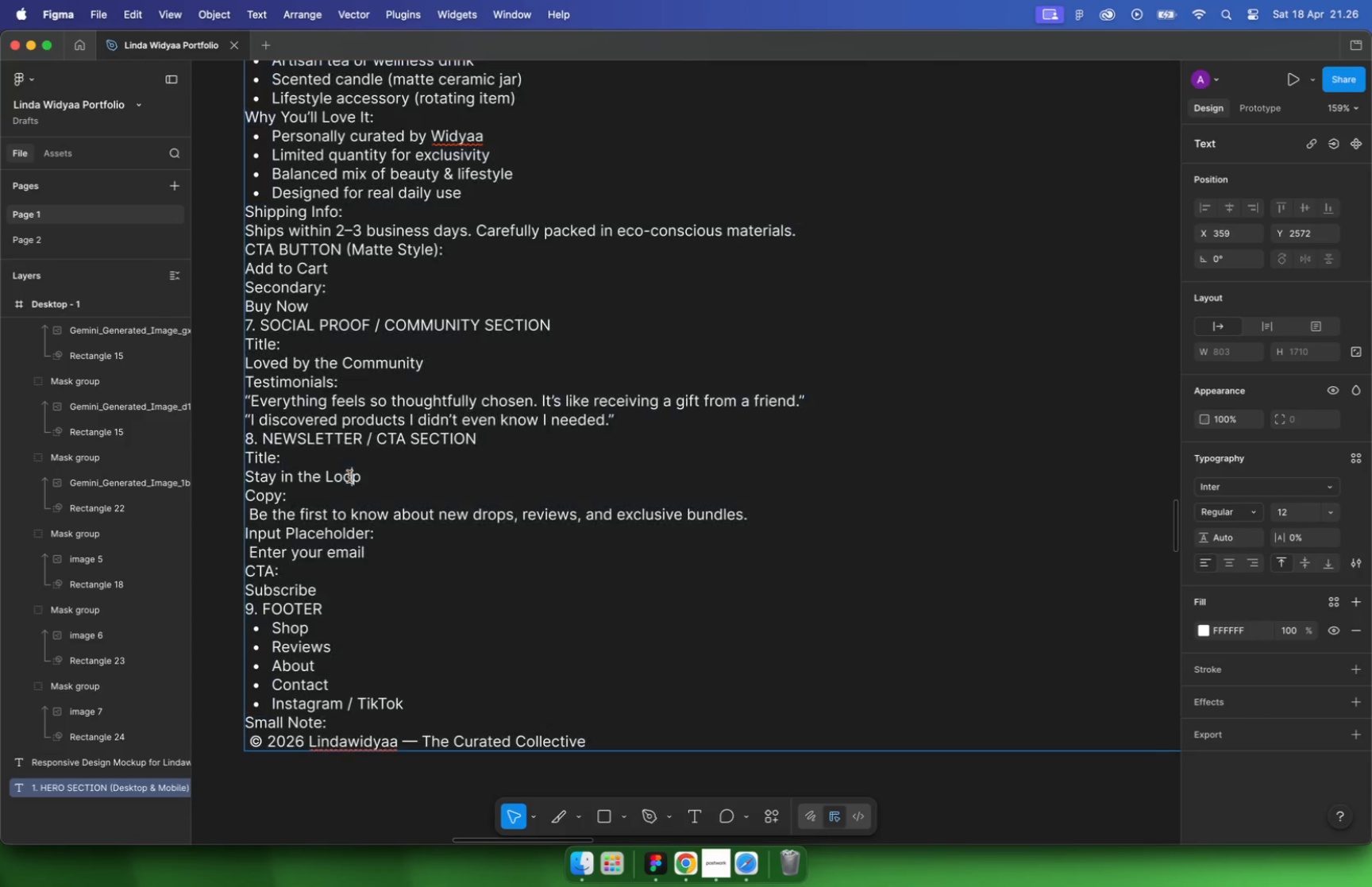 
key(Meta+C)
 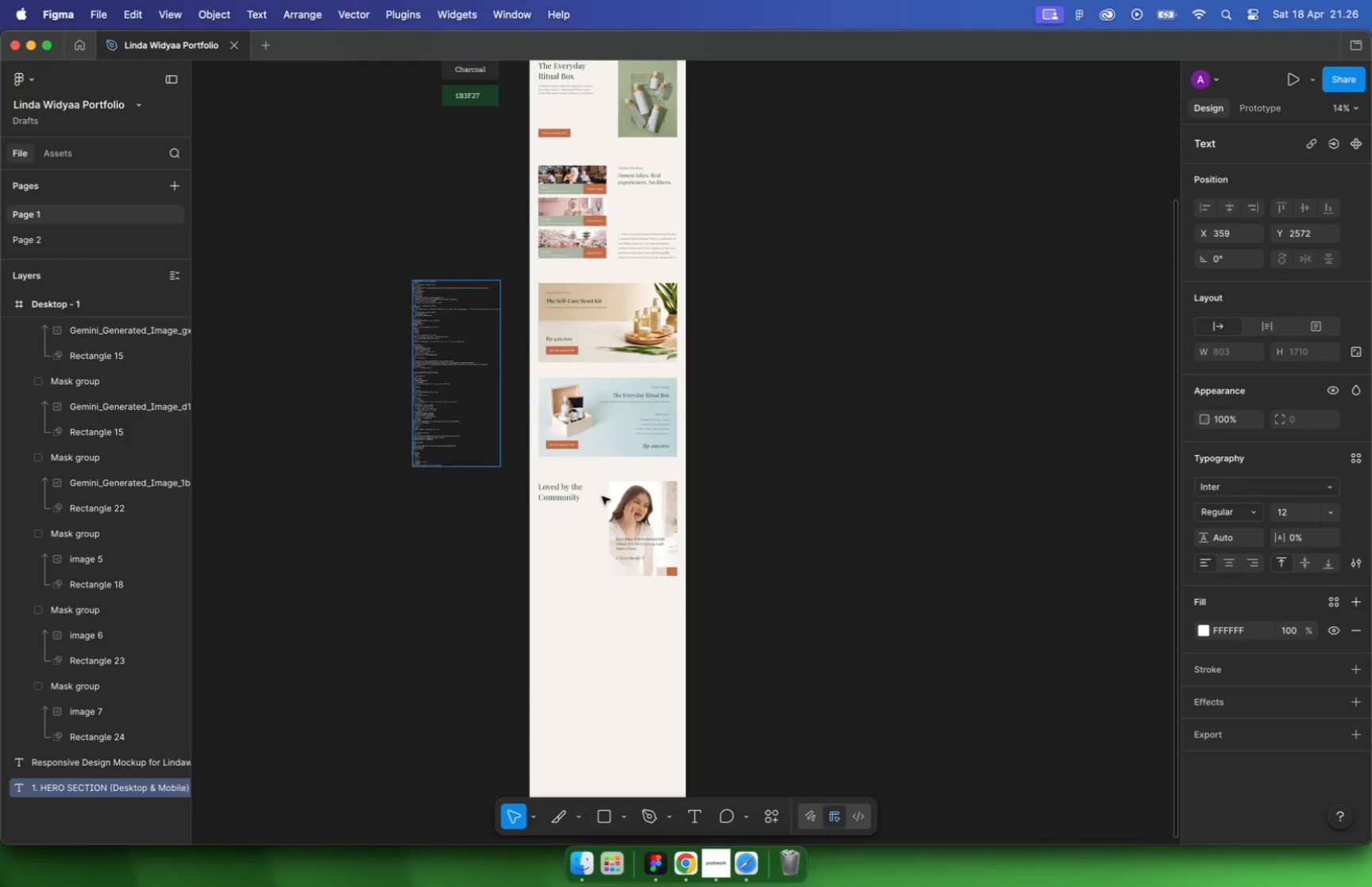 
hold_key(key=CommandLeft, duration=2.65)
scroll: coordinate [451, 436], scroll_direction: down, amount: 42.0
 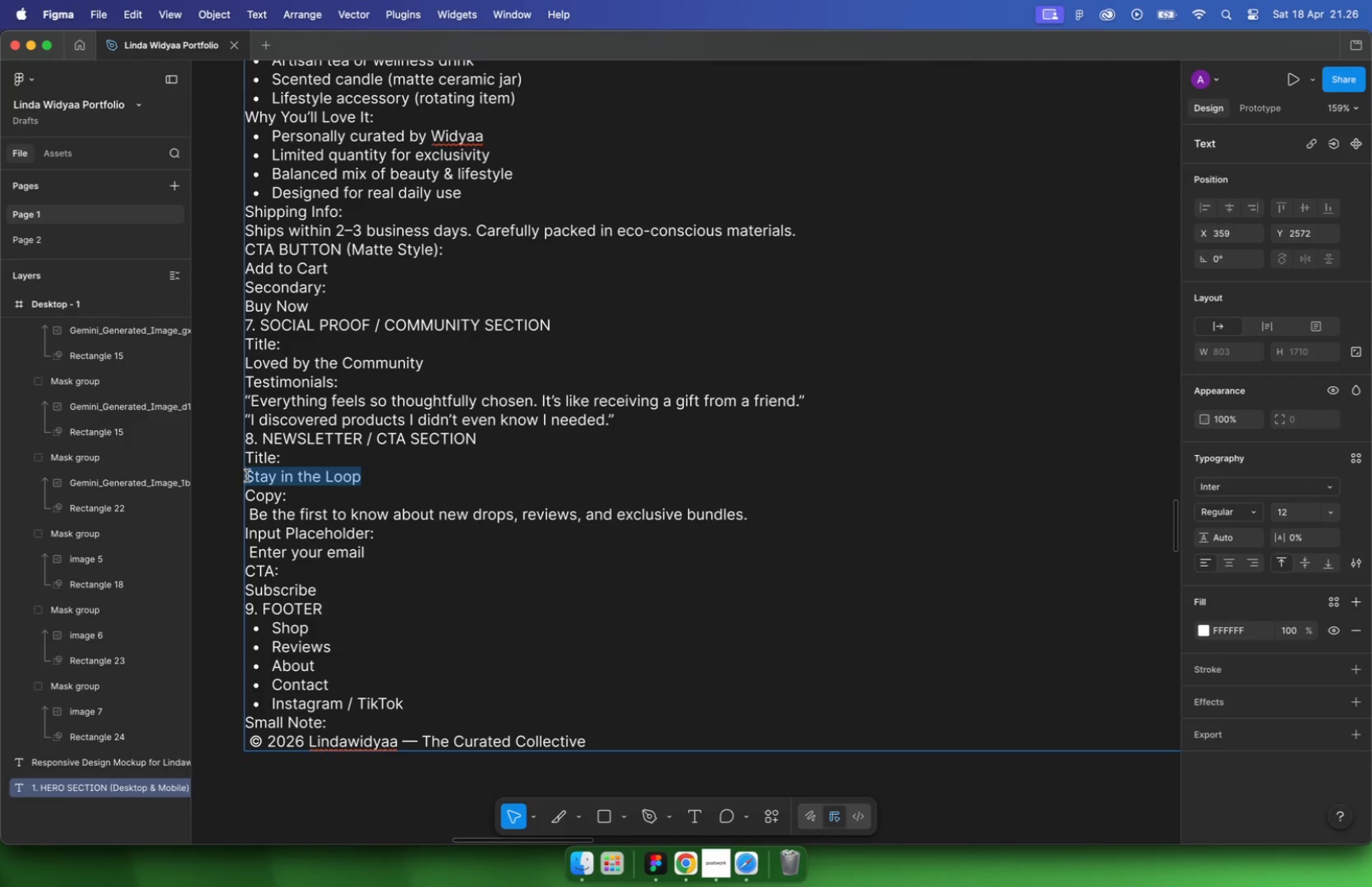 
scroll: coordinate [491, 505], scroll_direction: up, amount: 17.0
 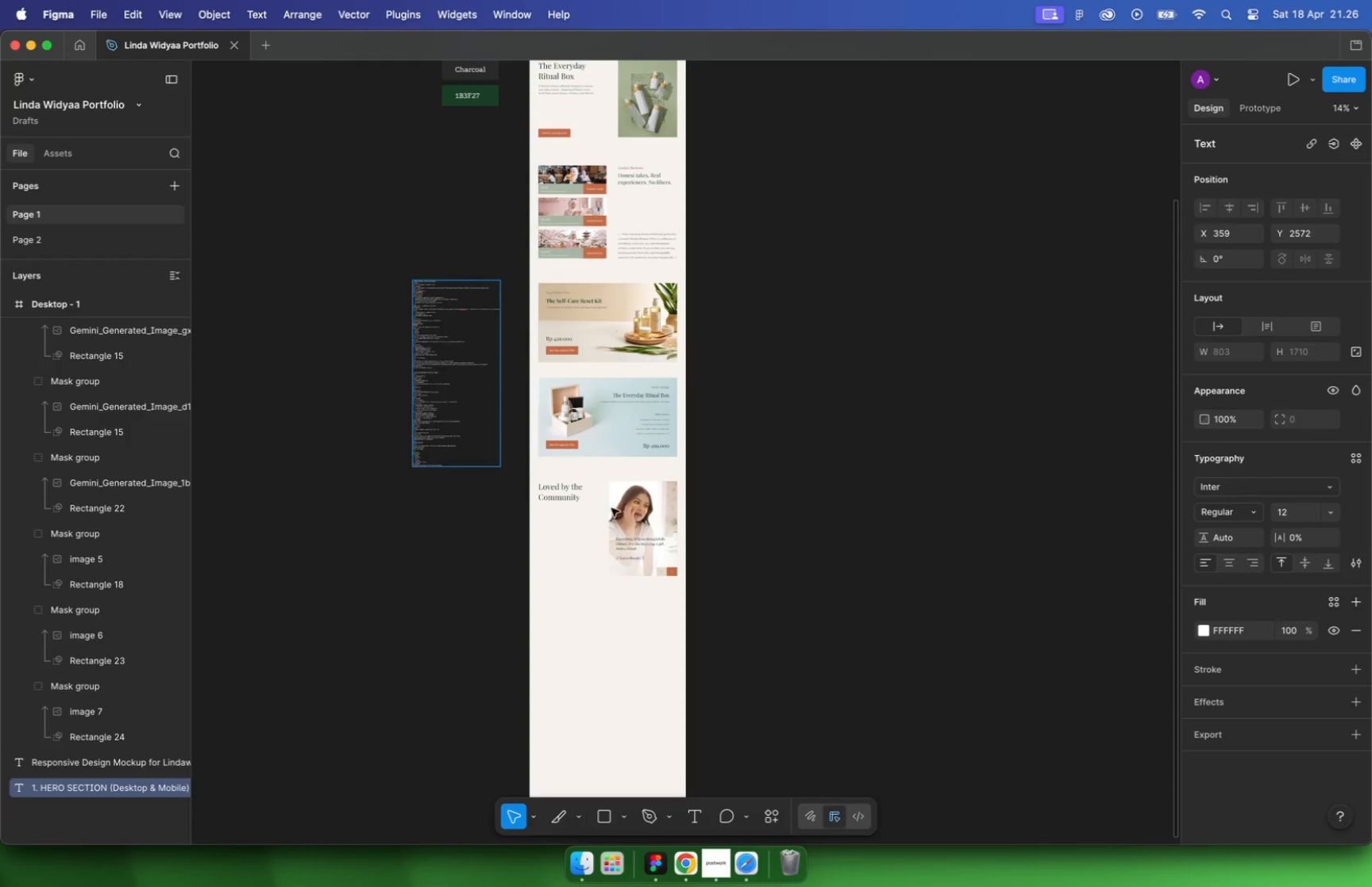 
hold_key(key=CommandLeft, duration=0.34)
 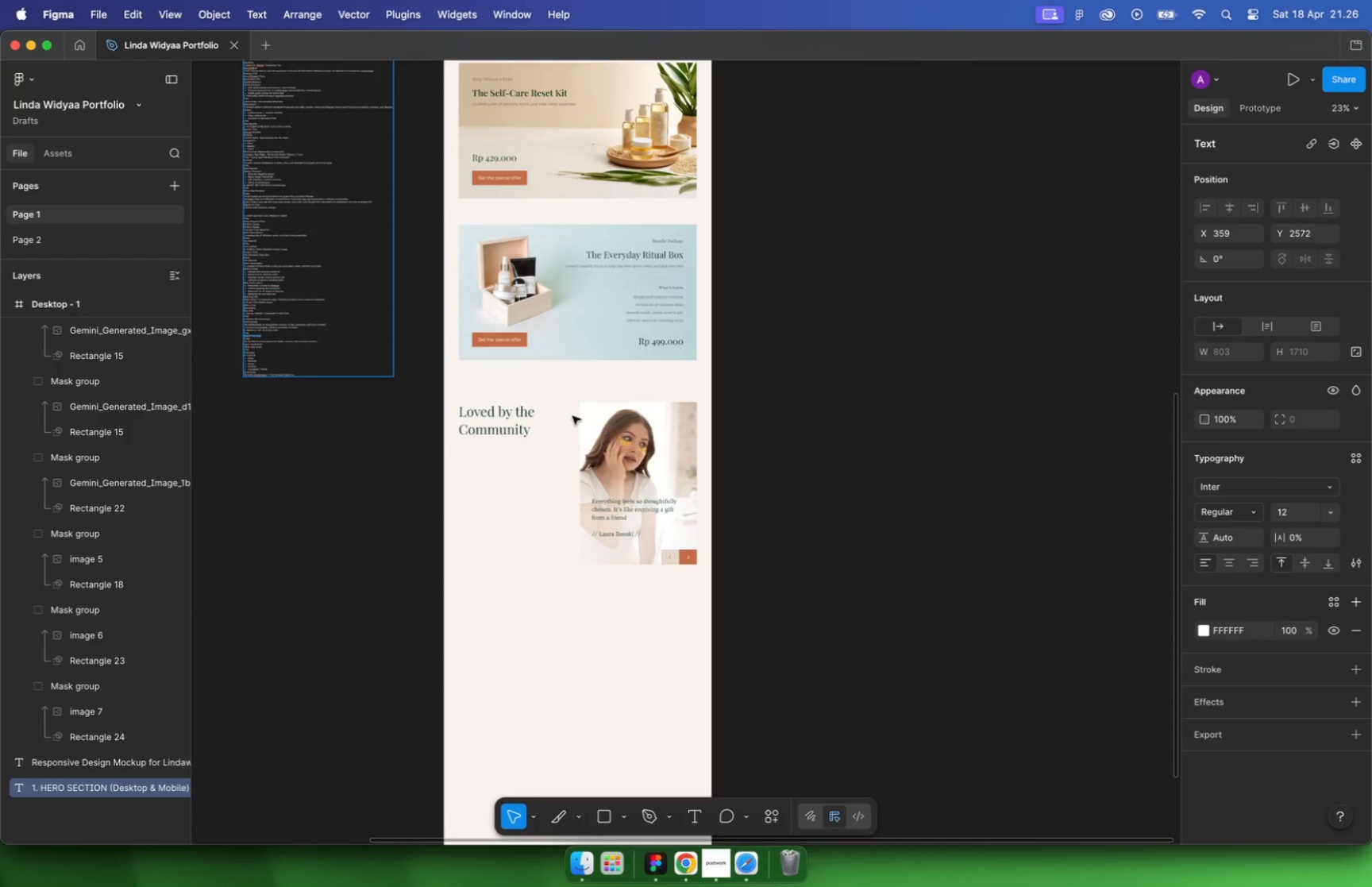 
left_click([481, 467])
 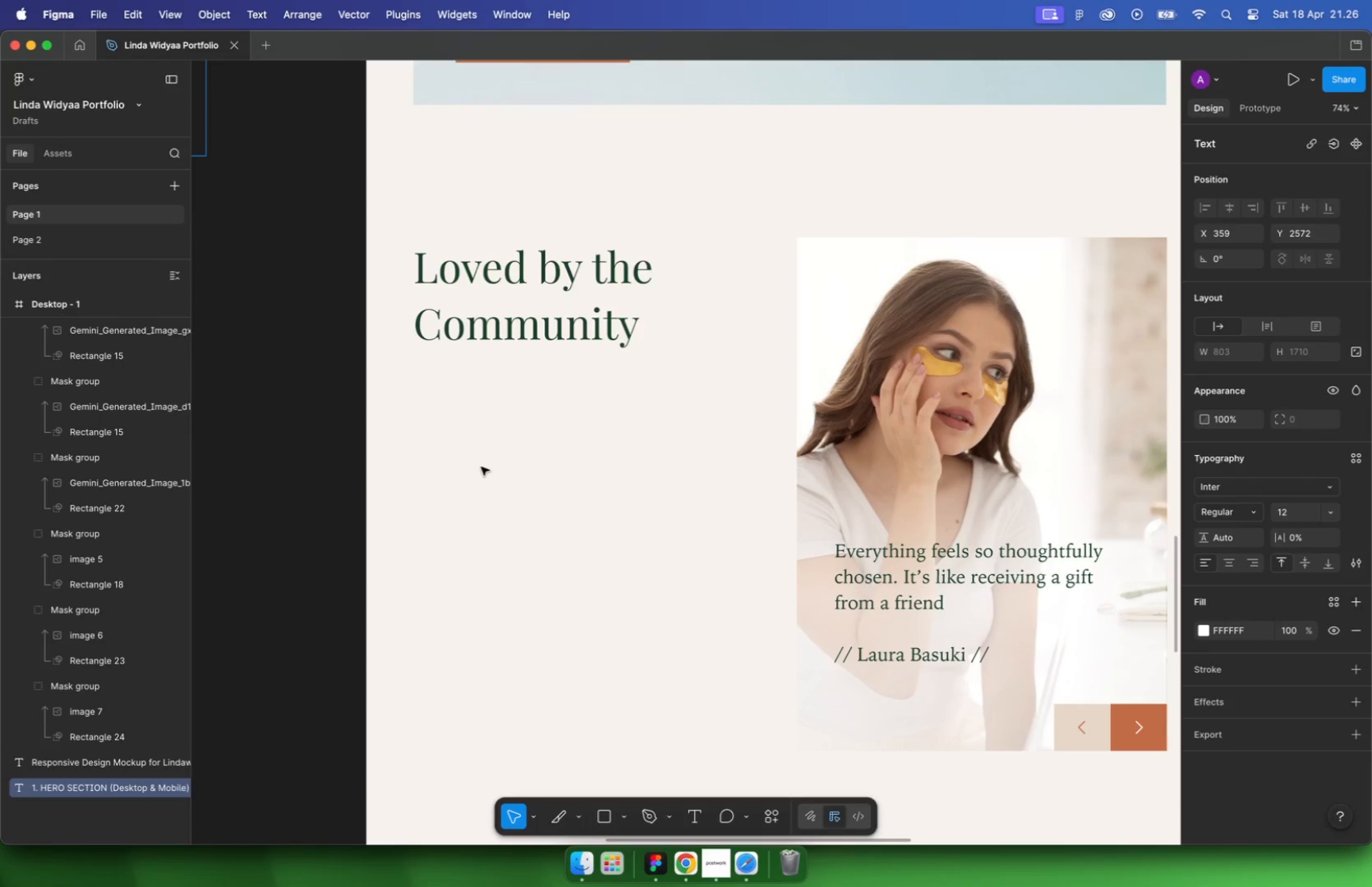 
scroll: coordinate [449, 467], scroll_direction: up, amount: 5.0
 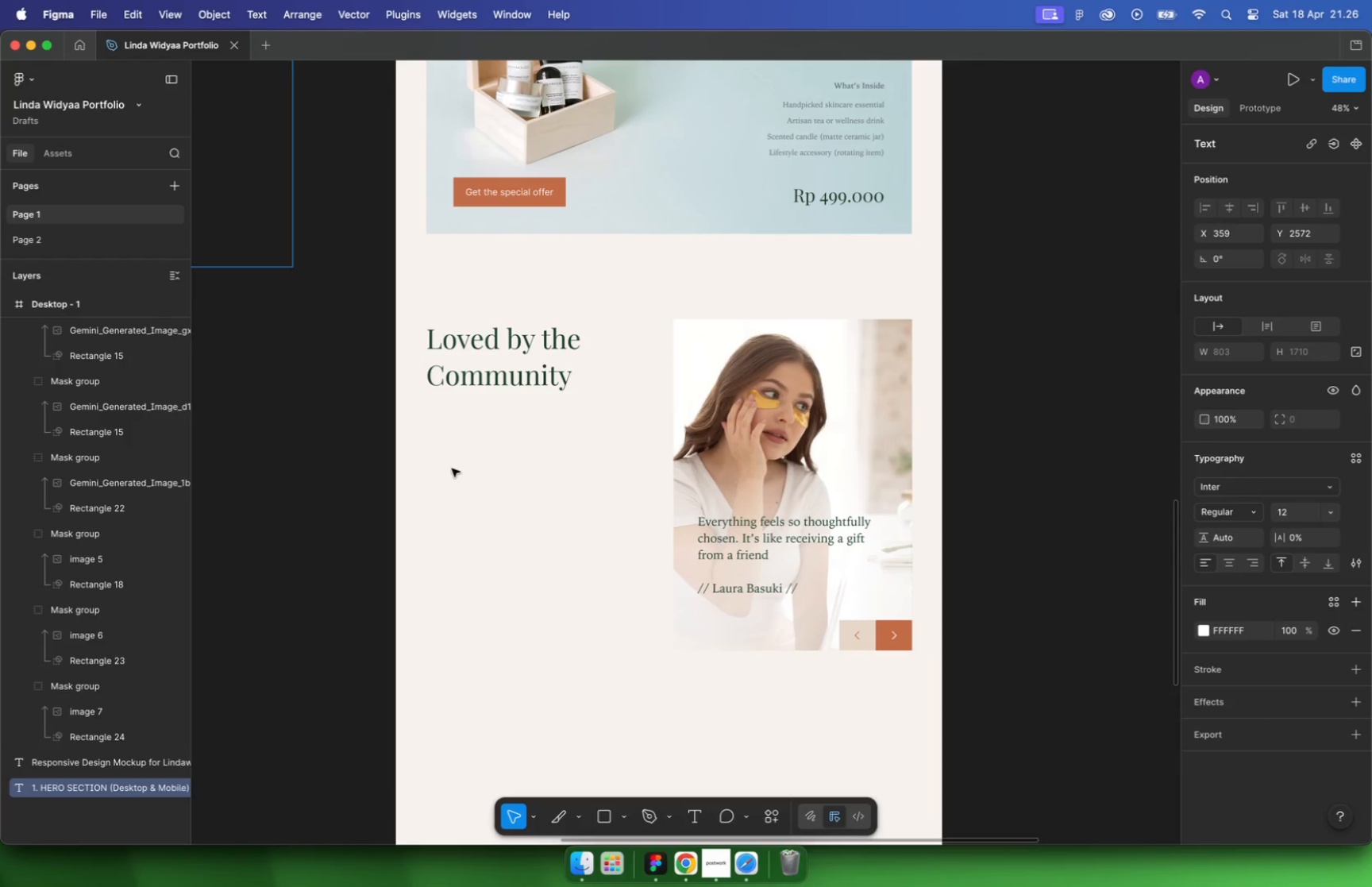 
key(T)
 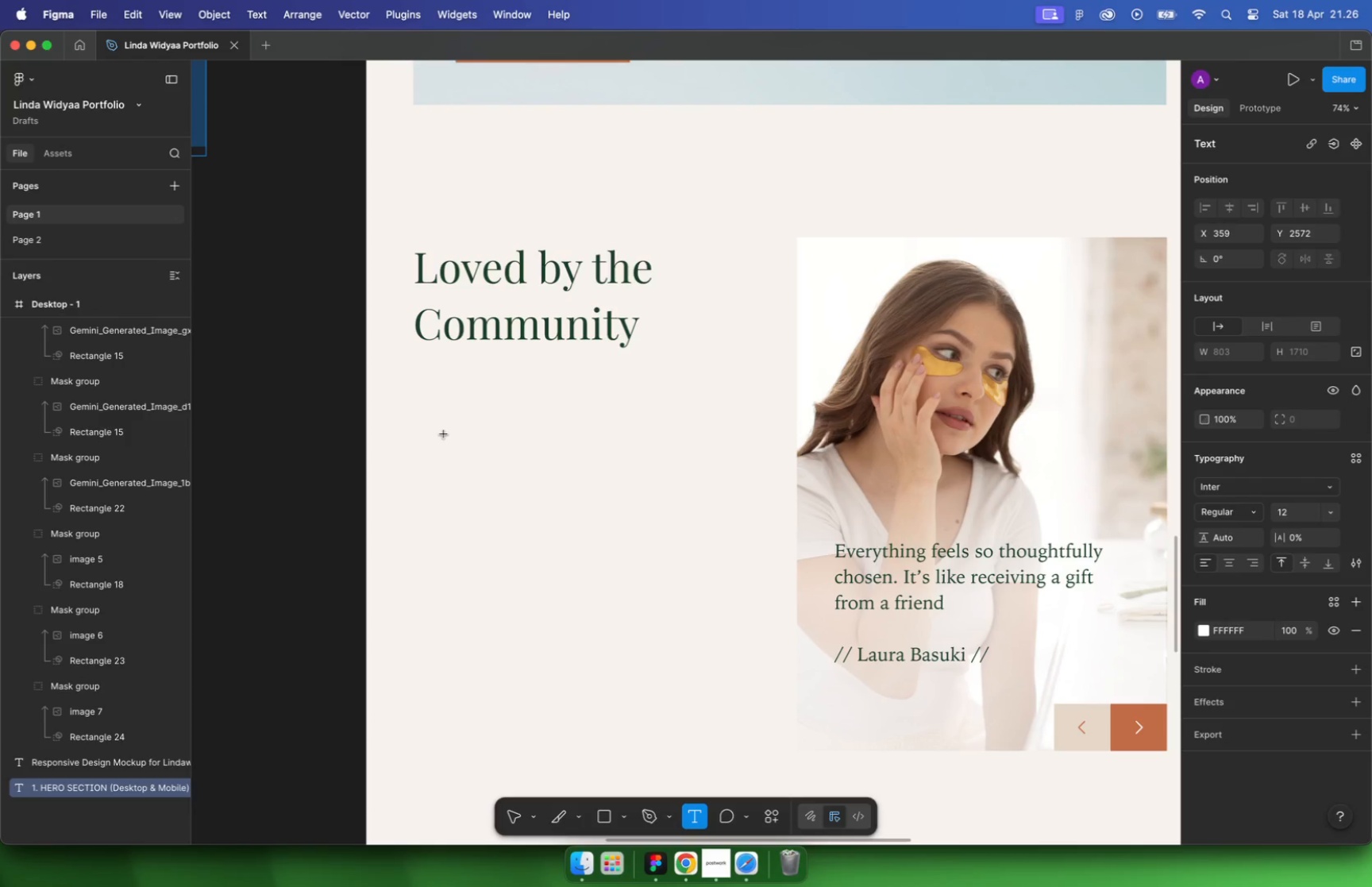 
left_click([442, 431])
 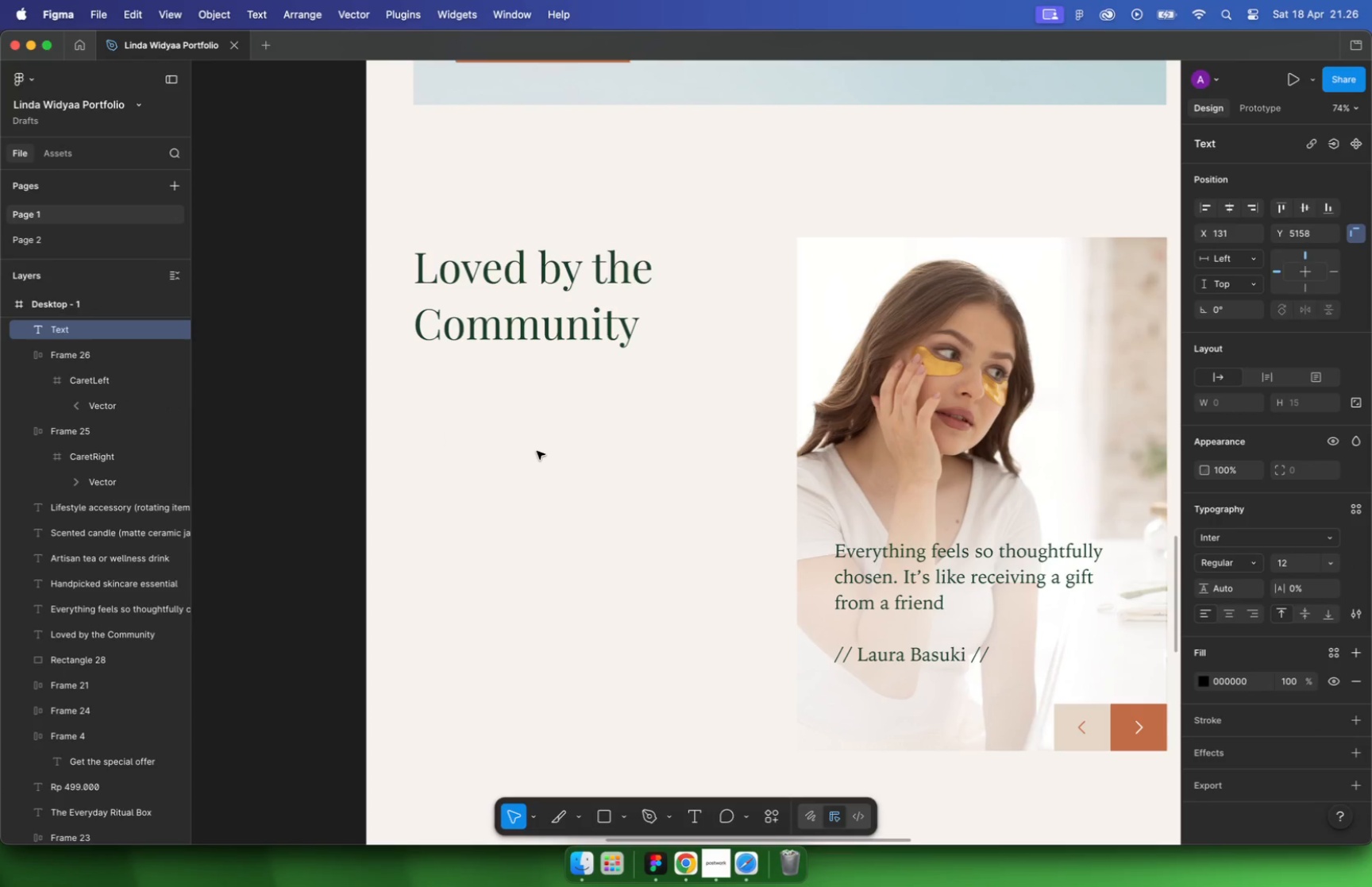 
key(Meta+V)
 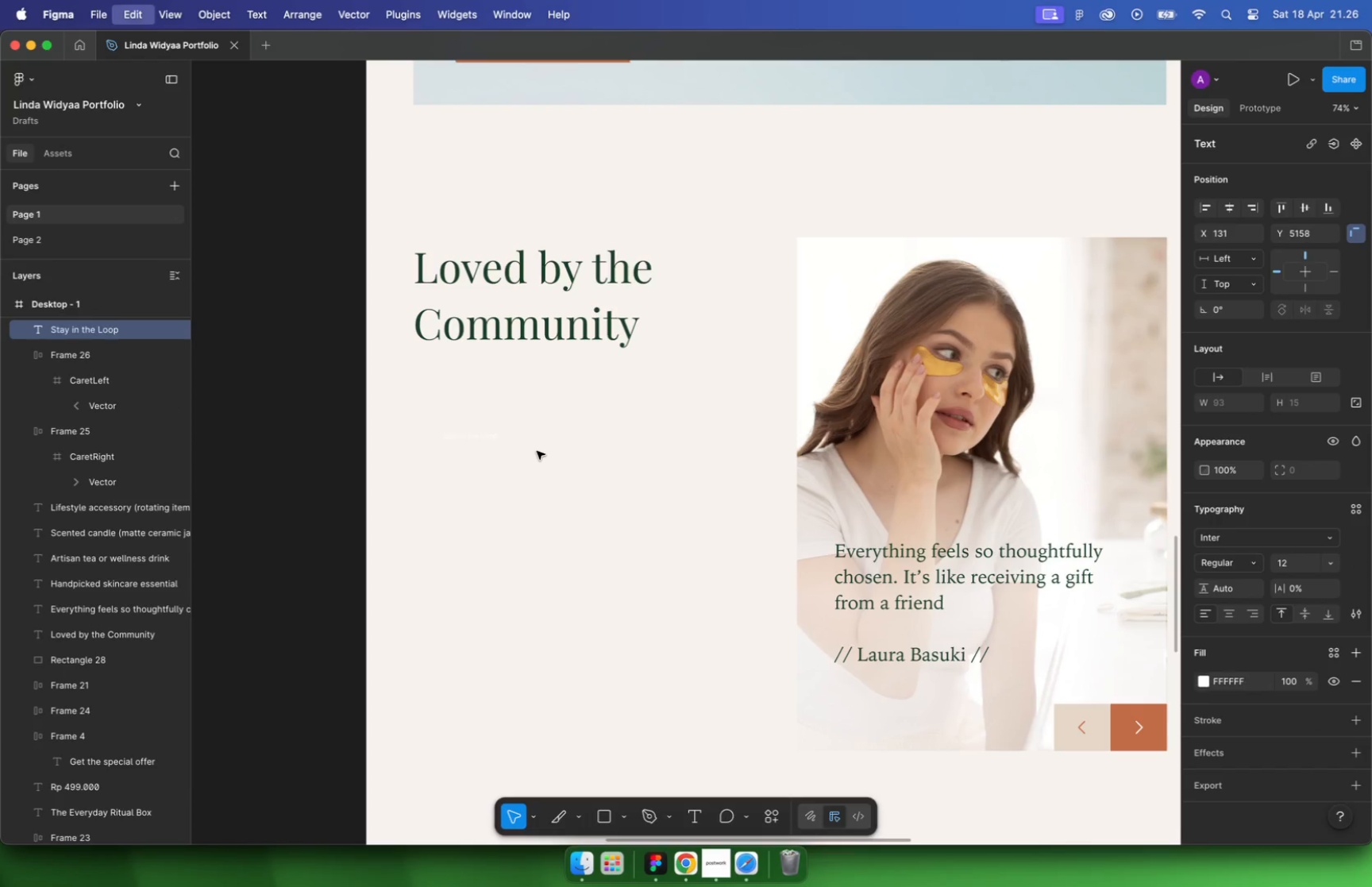 
left_click([589, 508])
 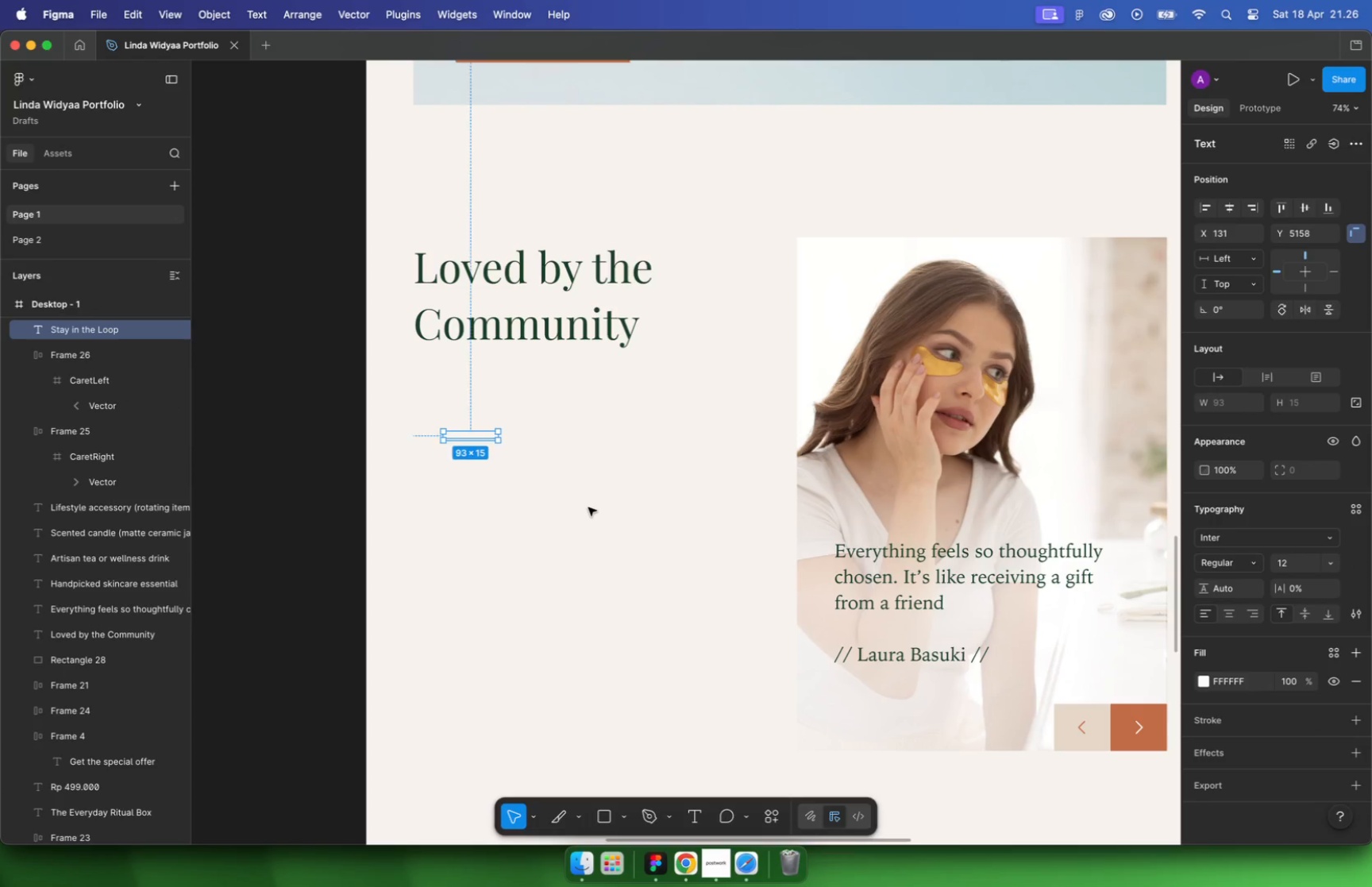 
hold_key(key=CommandLeft, duration=0.42)
scroll: coordinate [442, 435], scroll_direction: up, amount: 22.0
 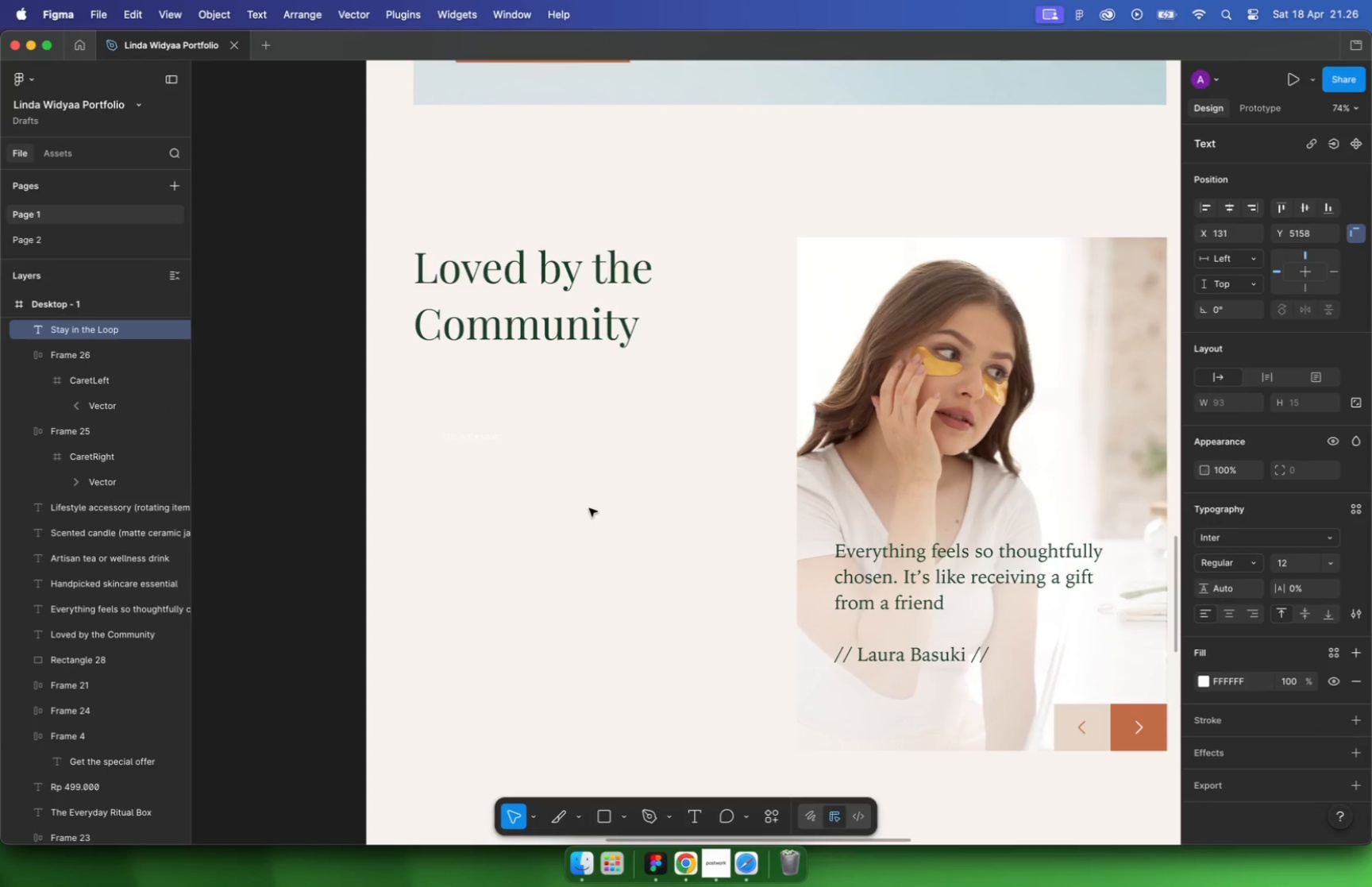 
hold_key(key=CommandLeft, duration=0.56)
scroll: coordinate [622, 531], scroll_direction: down, amount: 11.0
 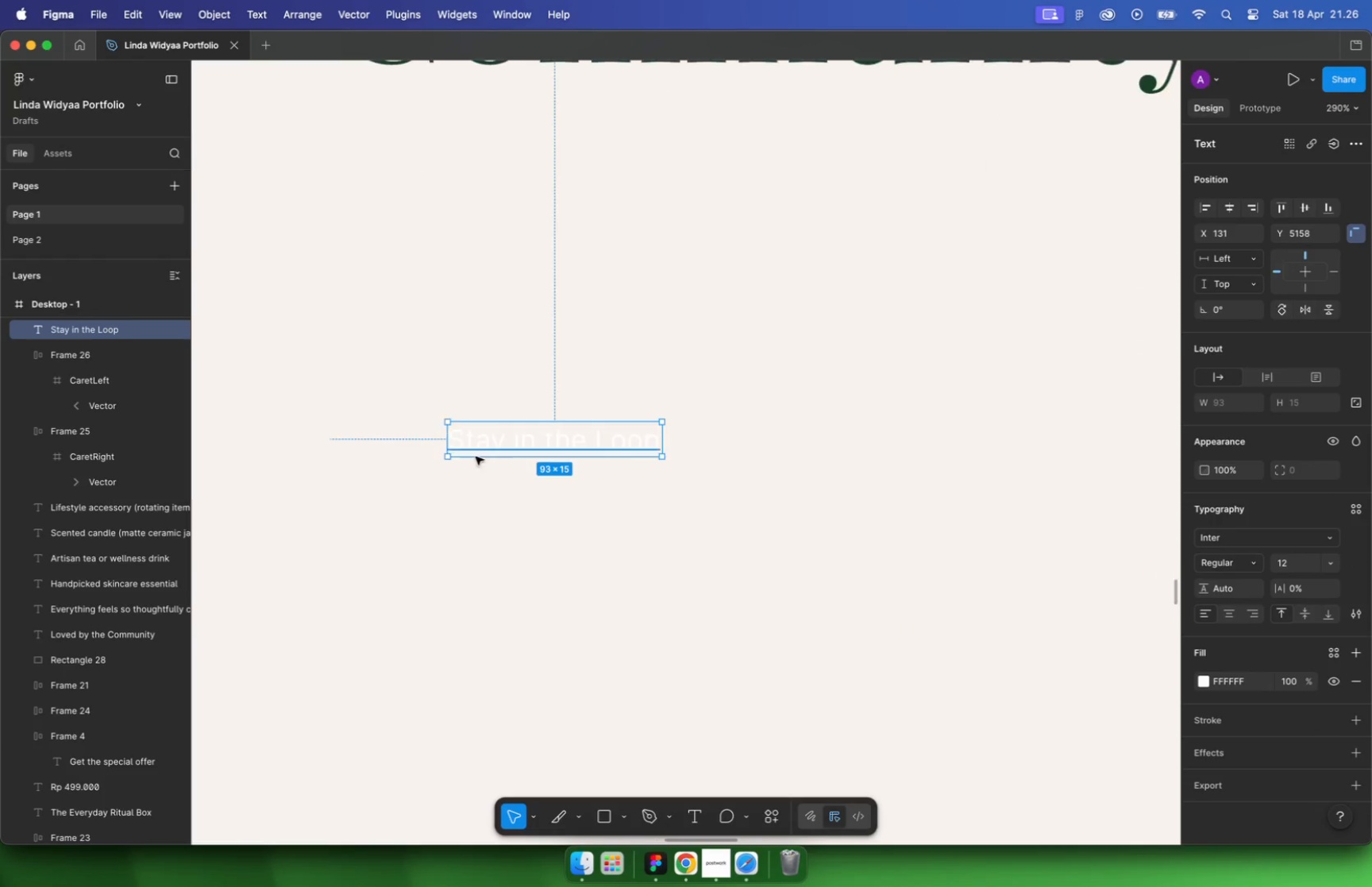 
hold_key(key=CommandLeft, duration=0.74)
scroll: coordinate [530, 435], scroll_direction: down, amount: 17.0
 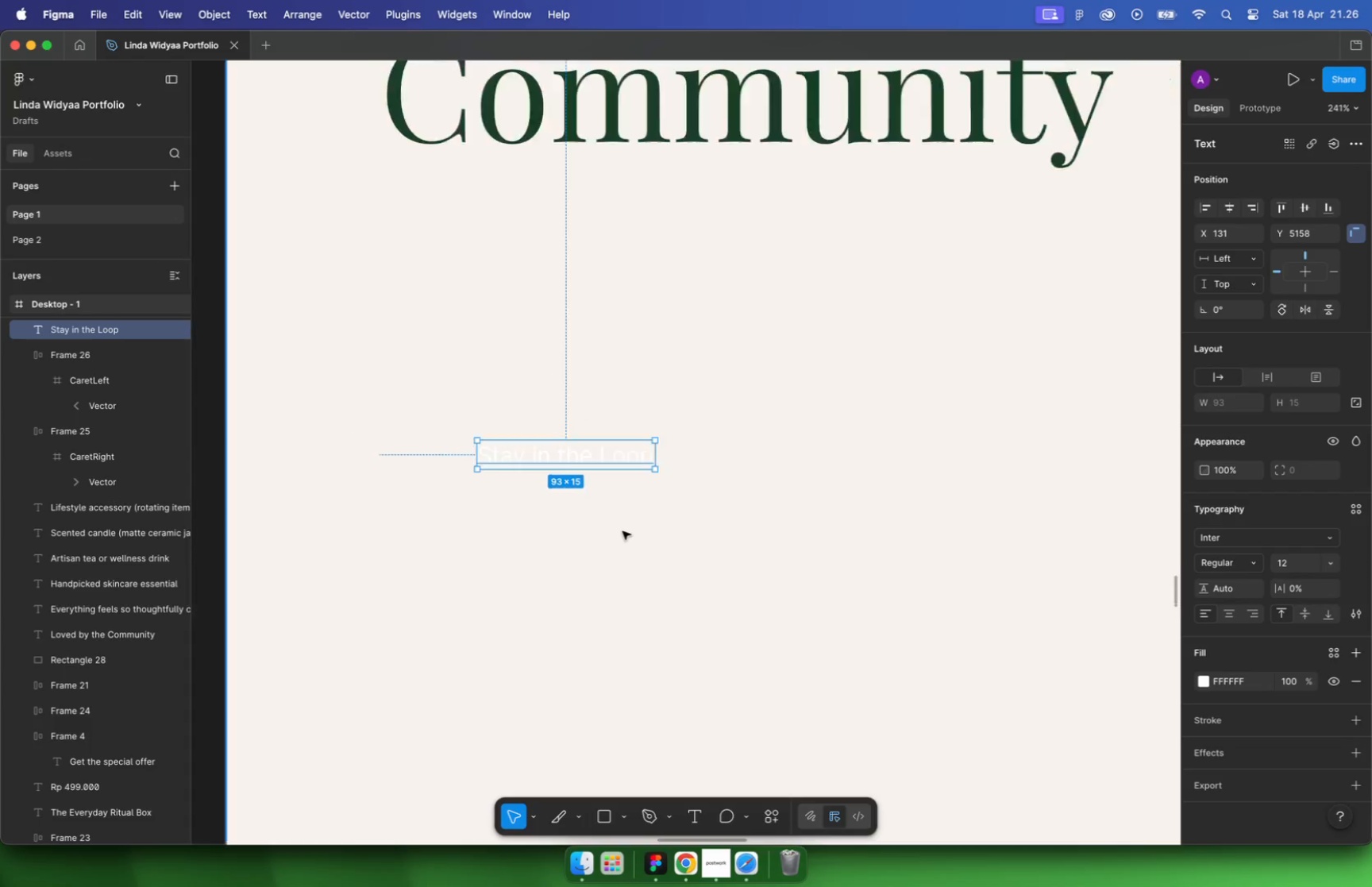 
hold_key(key=CommandLeft, duration=0.73)
scroll: coordinate [685, 478], scroll_direction: down, amount: 2.0
 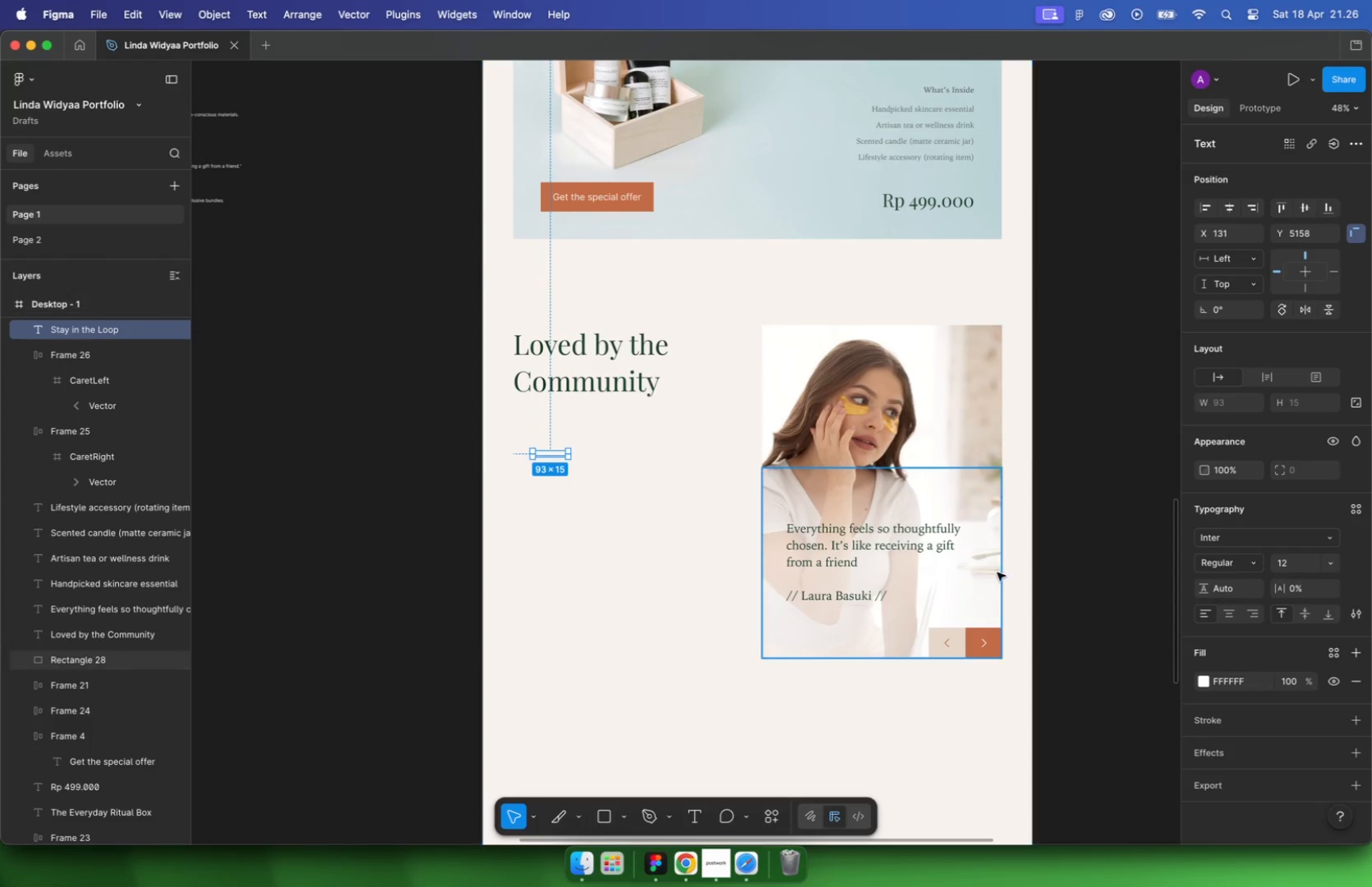 
left_click([834, 84])
 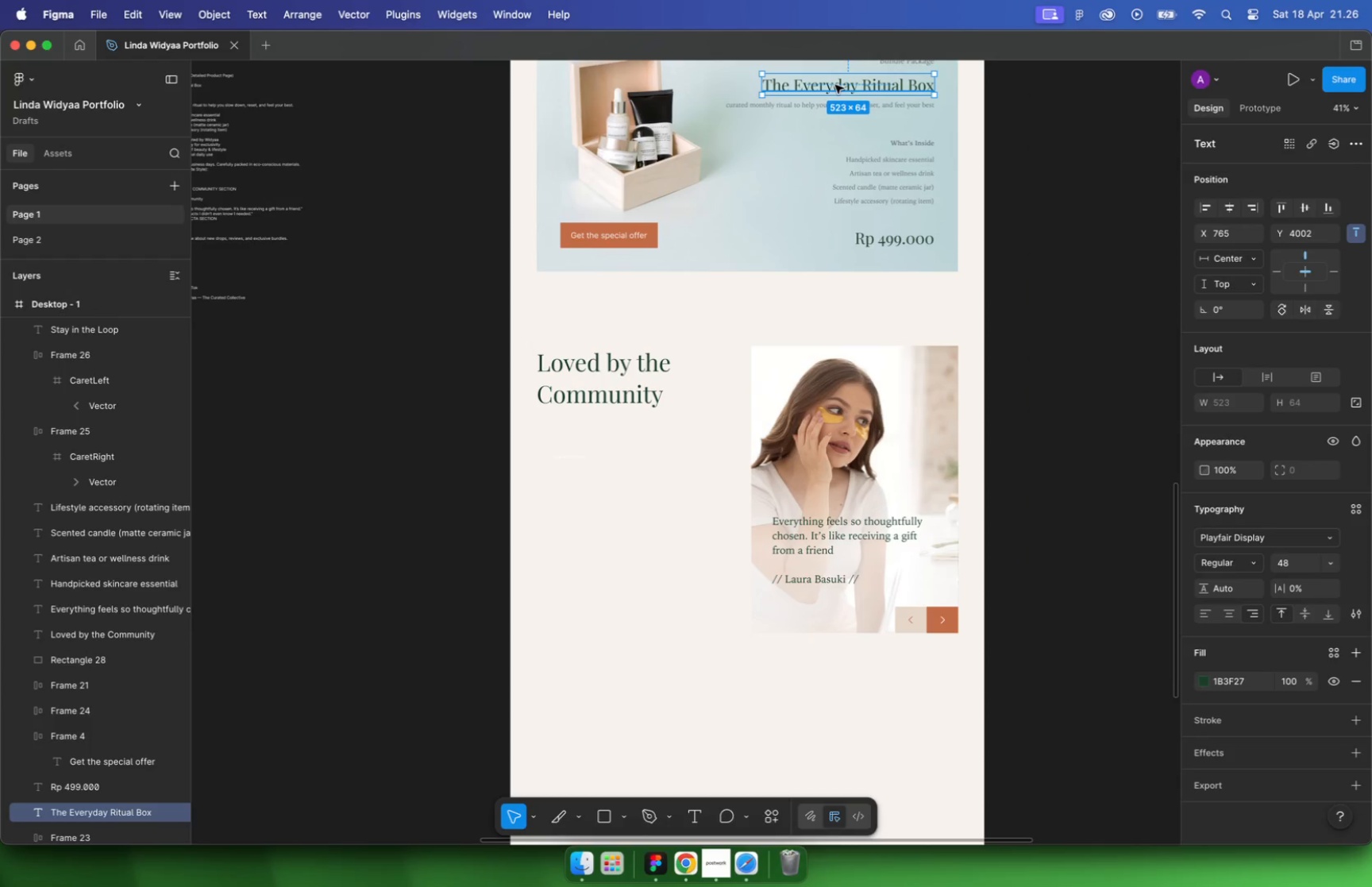 
key(Alt+Meta+C)
 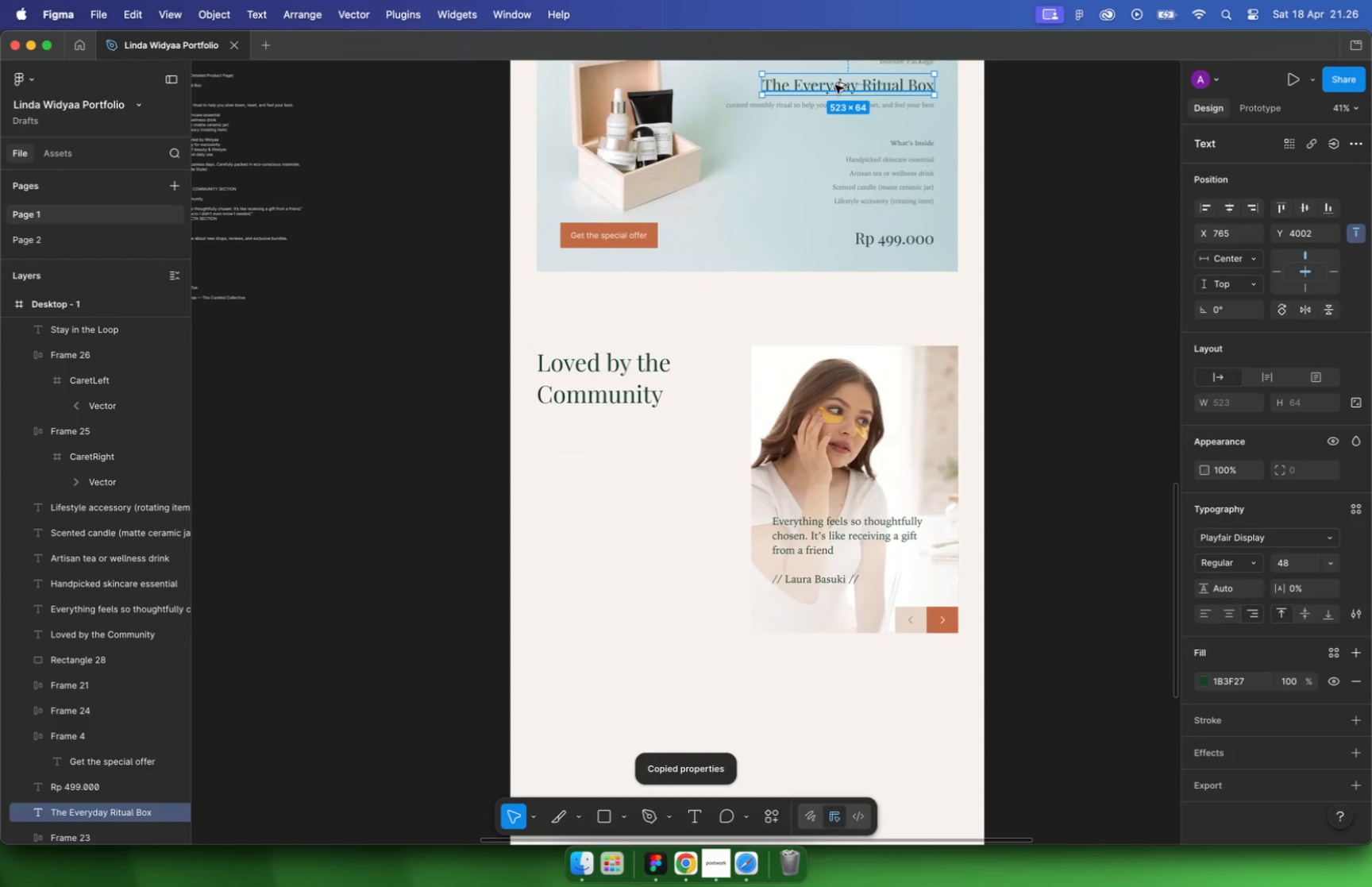 
hold_key(key=CommandLeft, duration=1.0)
scroll: coordinate [565, 455], scroll_direction: up, amount: 19.0
 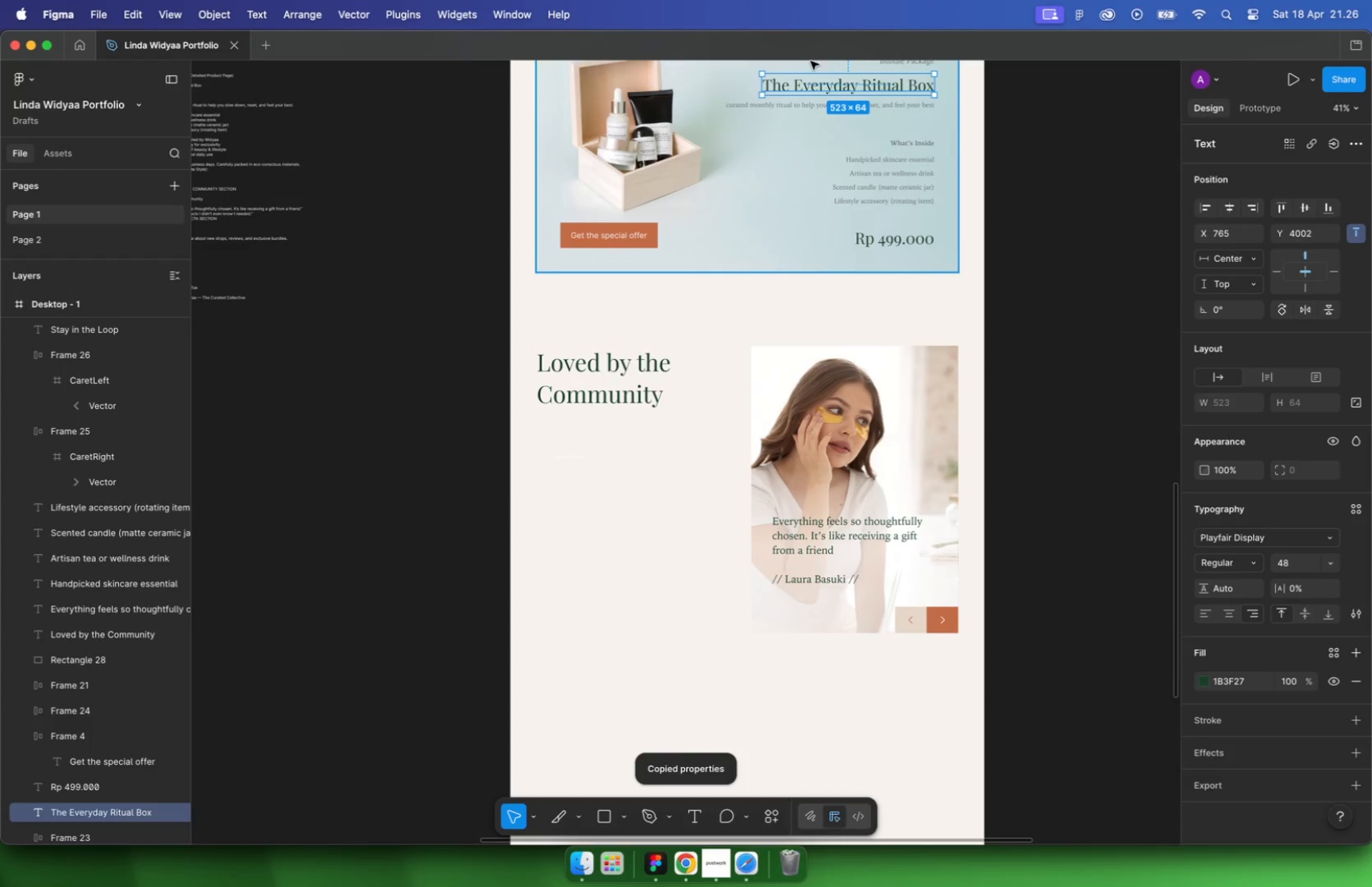 
key(Alt+Meta+V)
 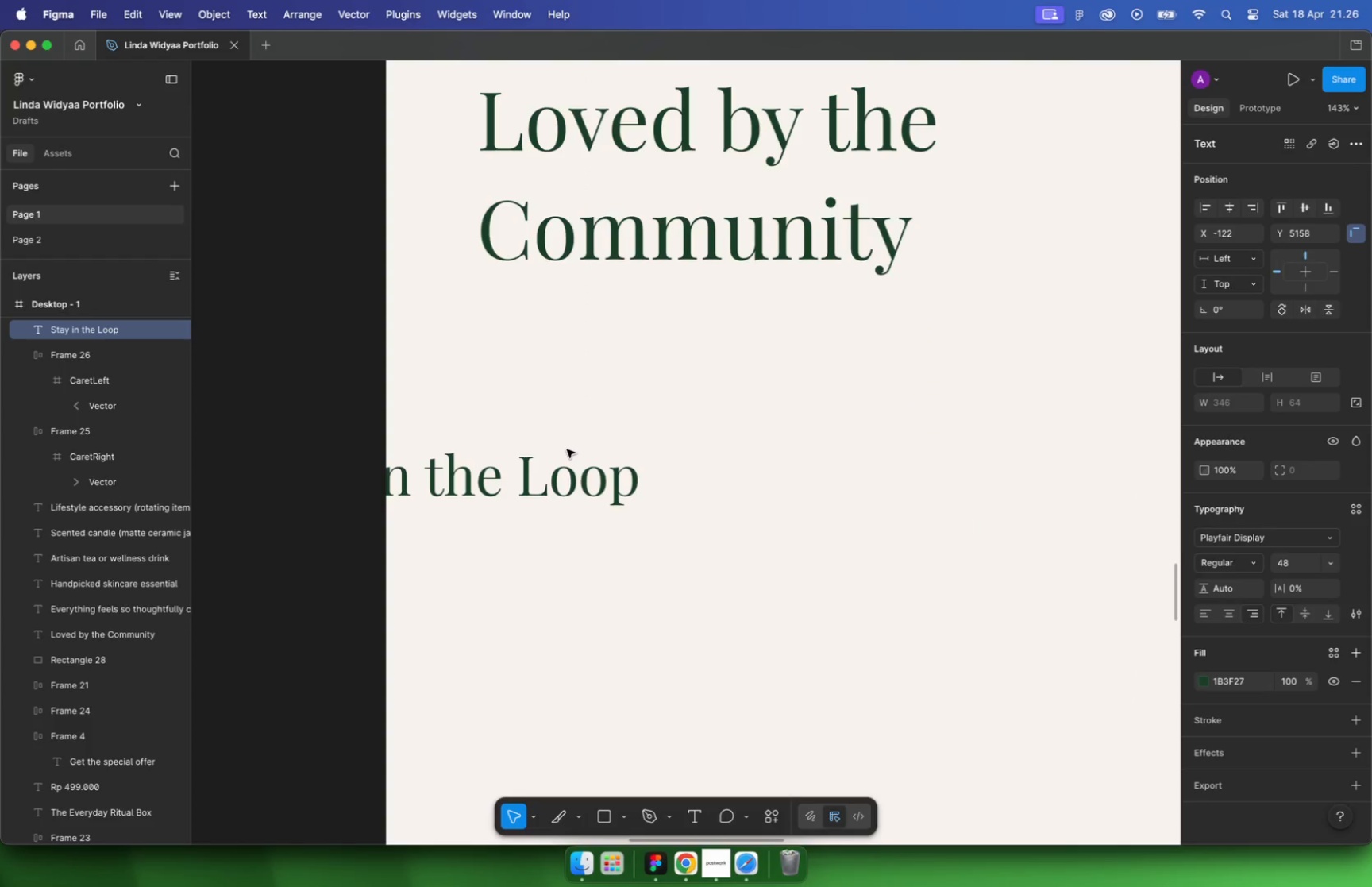 
key(Backquote)
 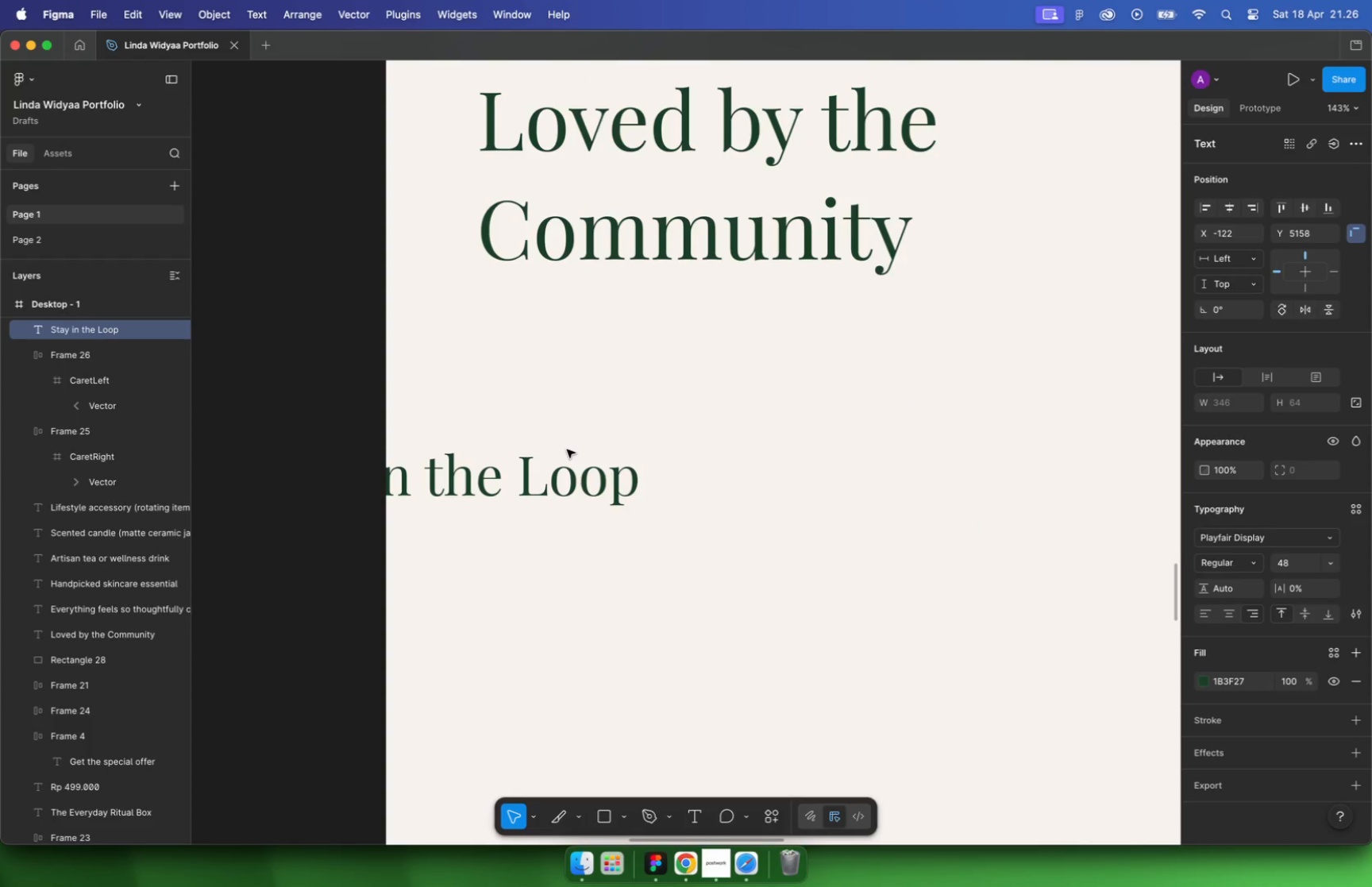 
key(Escape)
 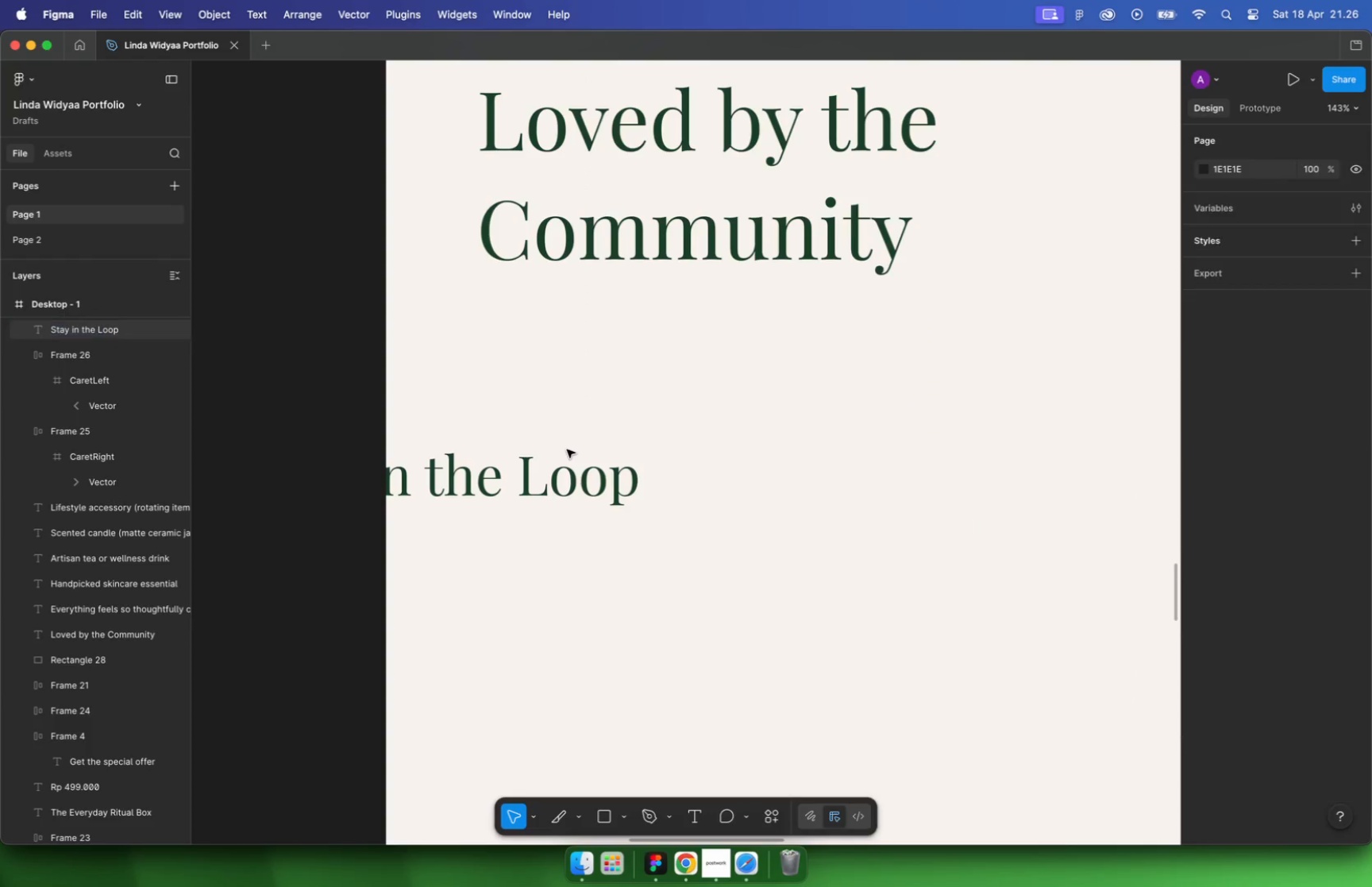 
key(Escape)
 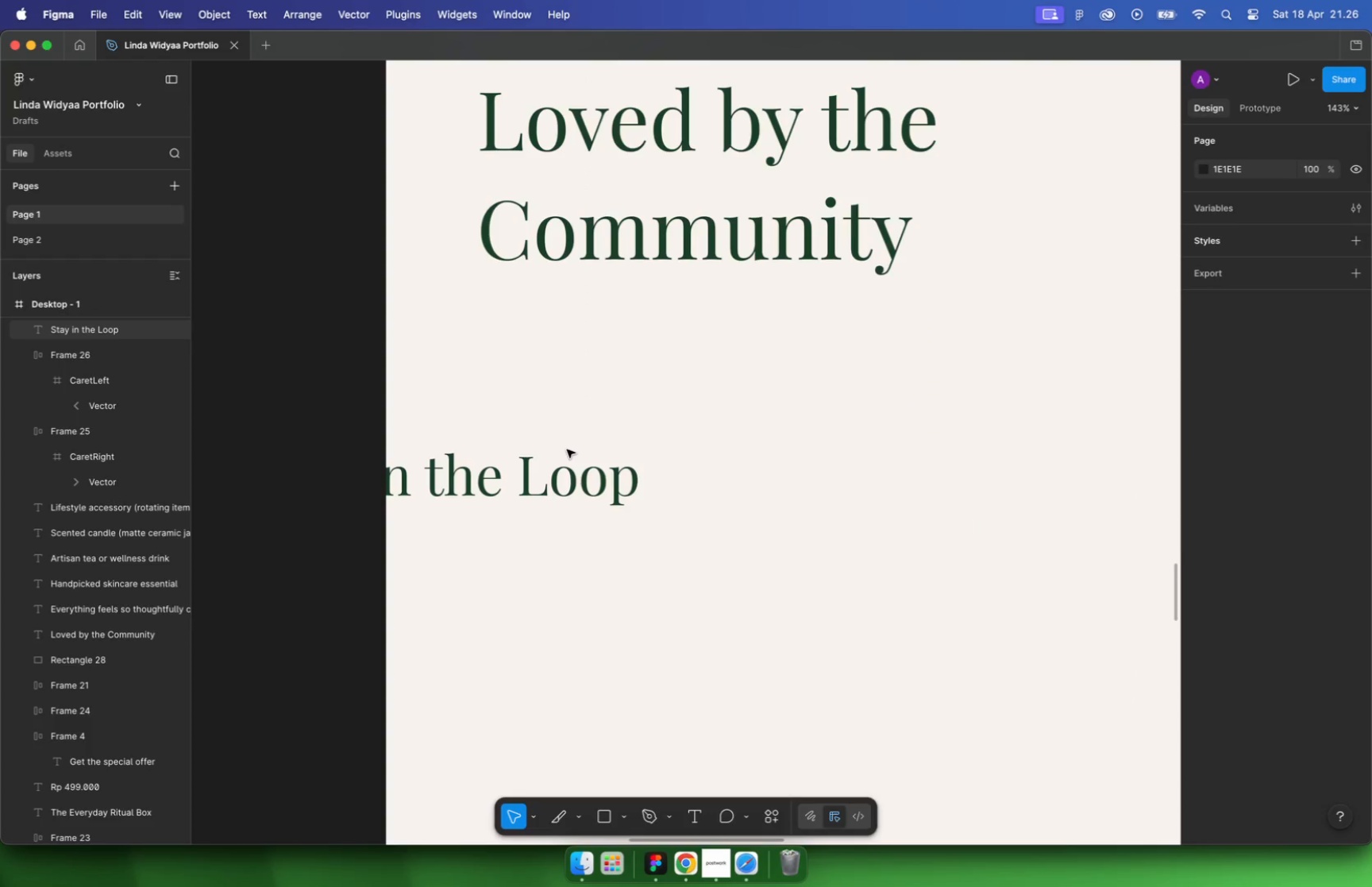 
key(Meta+CommandLeft)
 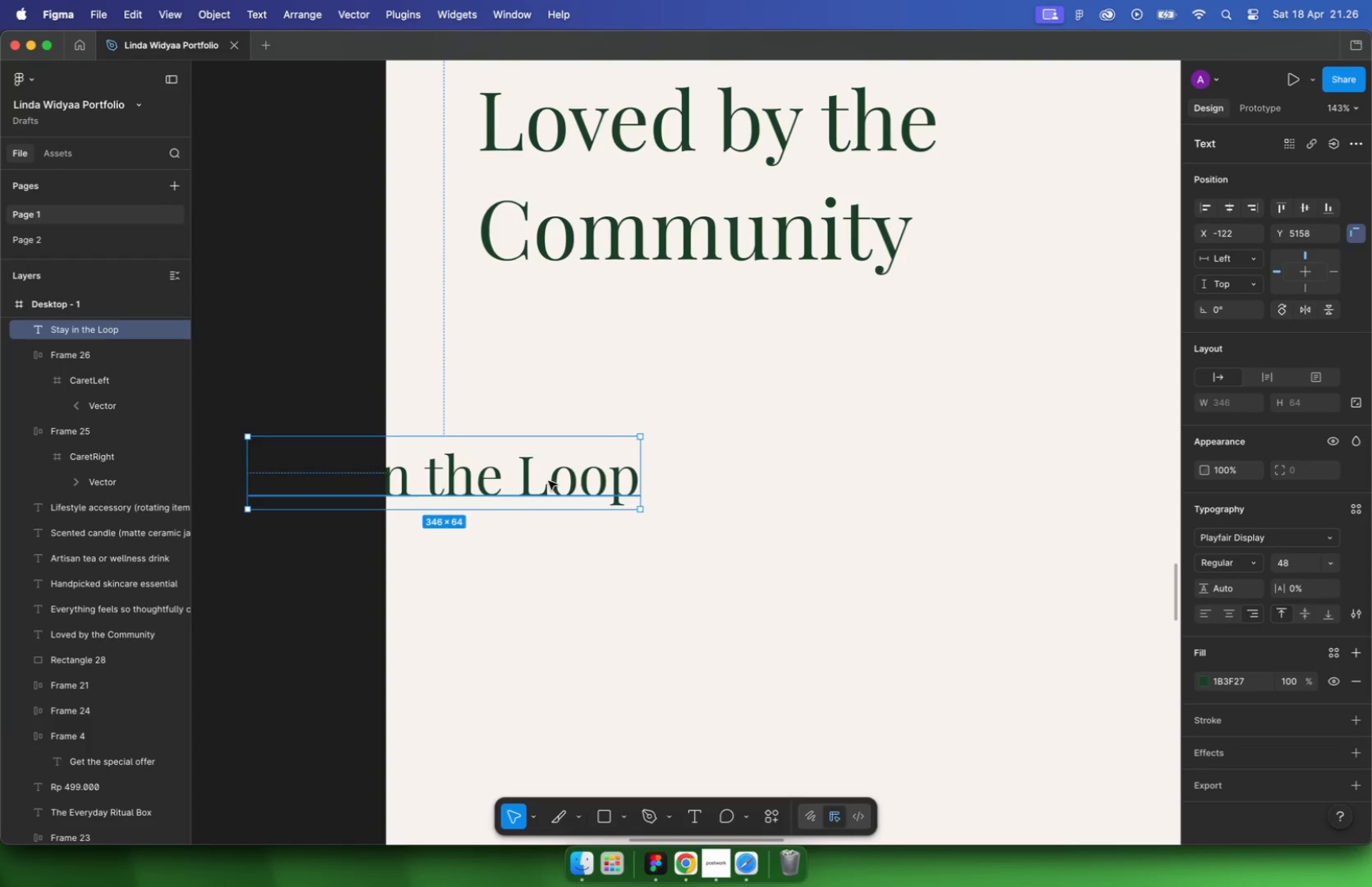 
scroll: coordinate [536, 484], scroll_direction: down, amount: 5.0
 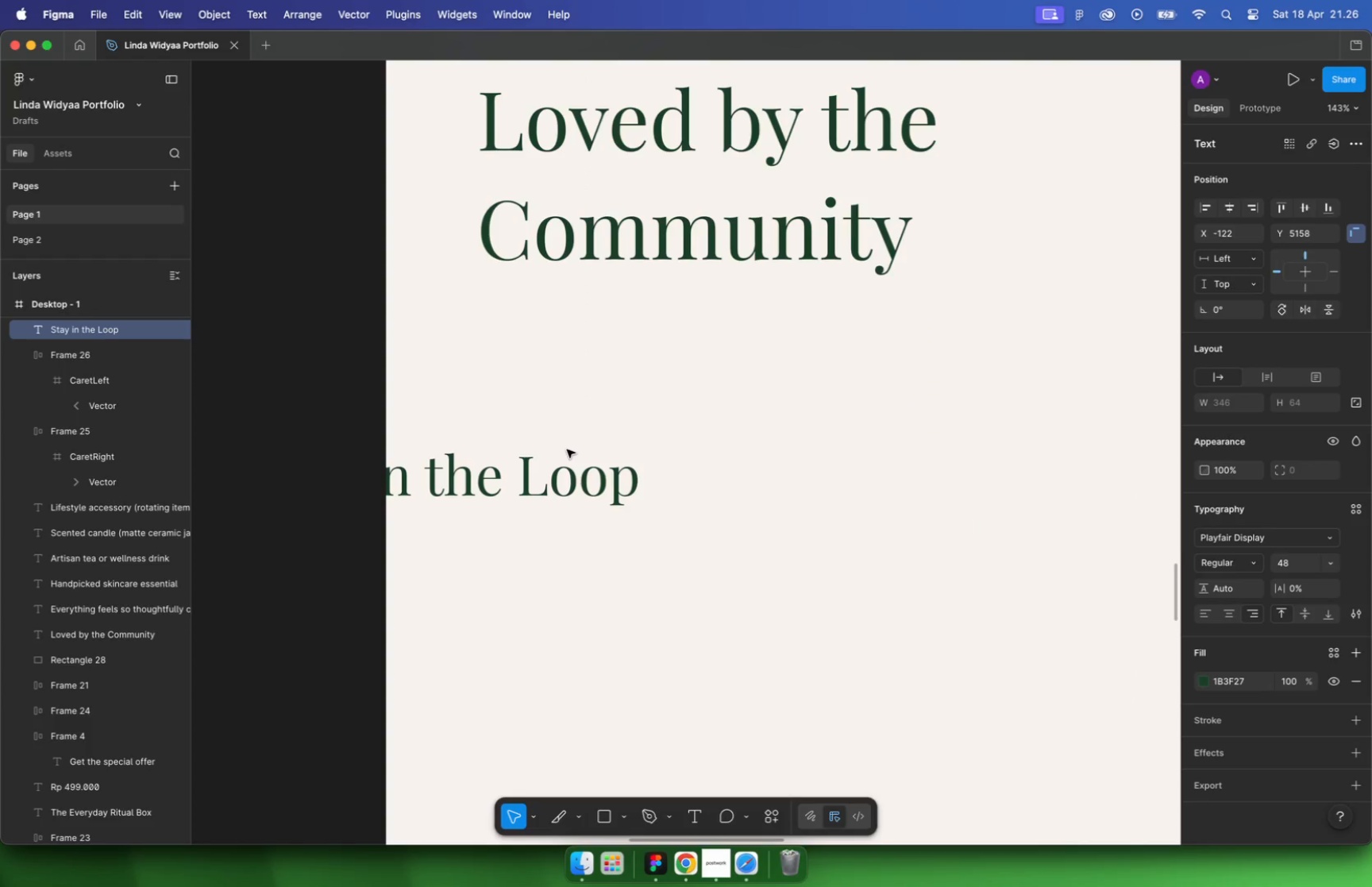 
hold_key(key=CommandLeft, duration=0.38)
scroll: coordinate [522, 465], scroll_direction: down, amount: 9.0
 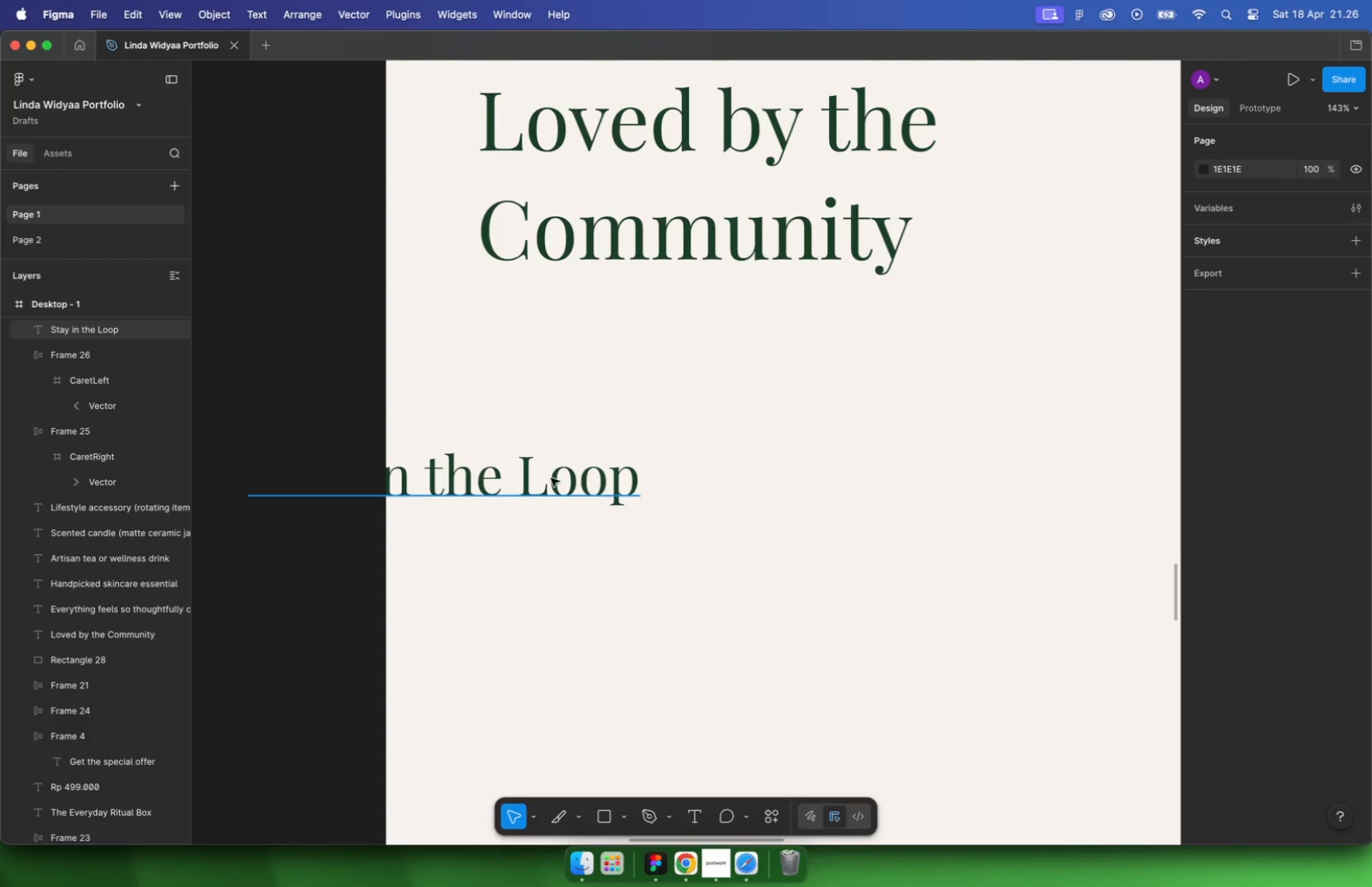 
left_click_drag(start_coordinate=[490, 388], to_coordinate=[605, 391])
 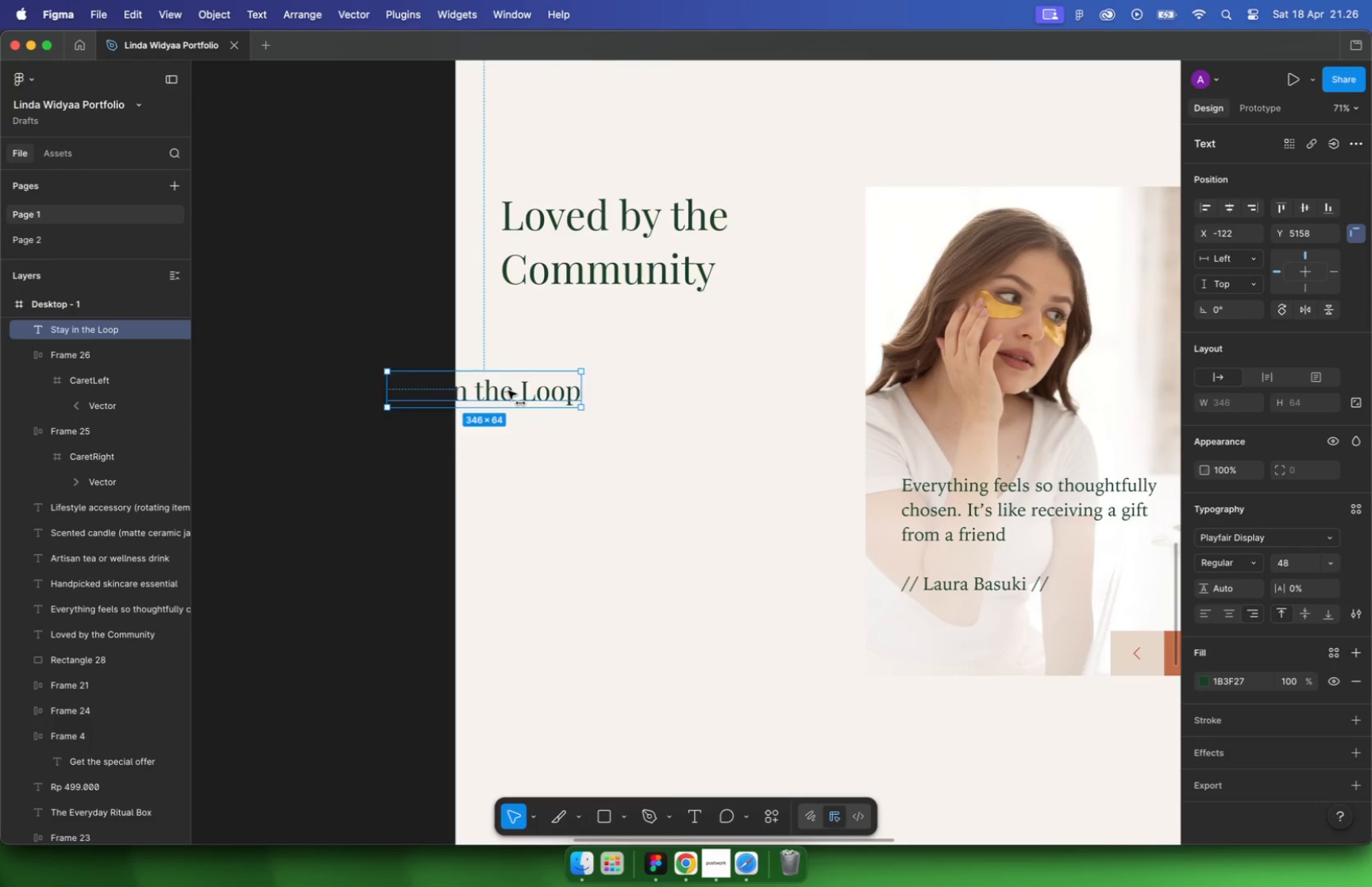 
hold_key(key=ShiftLeft, duration=1.4)
 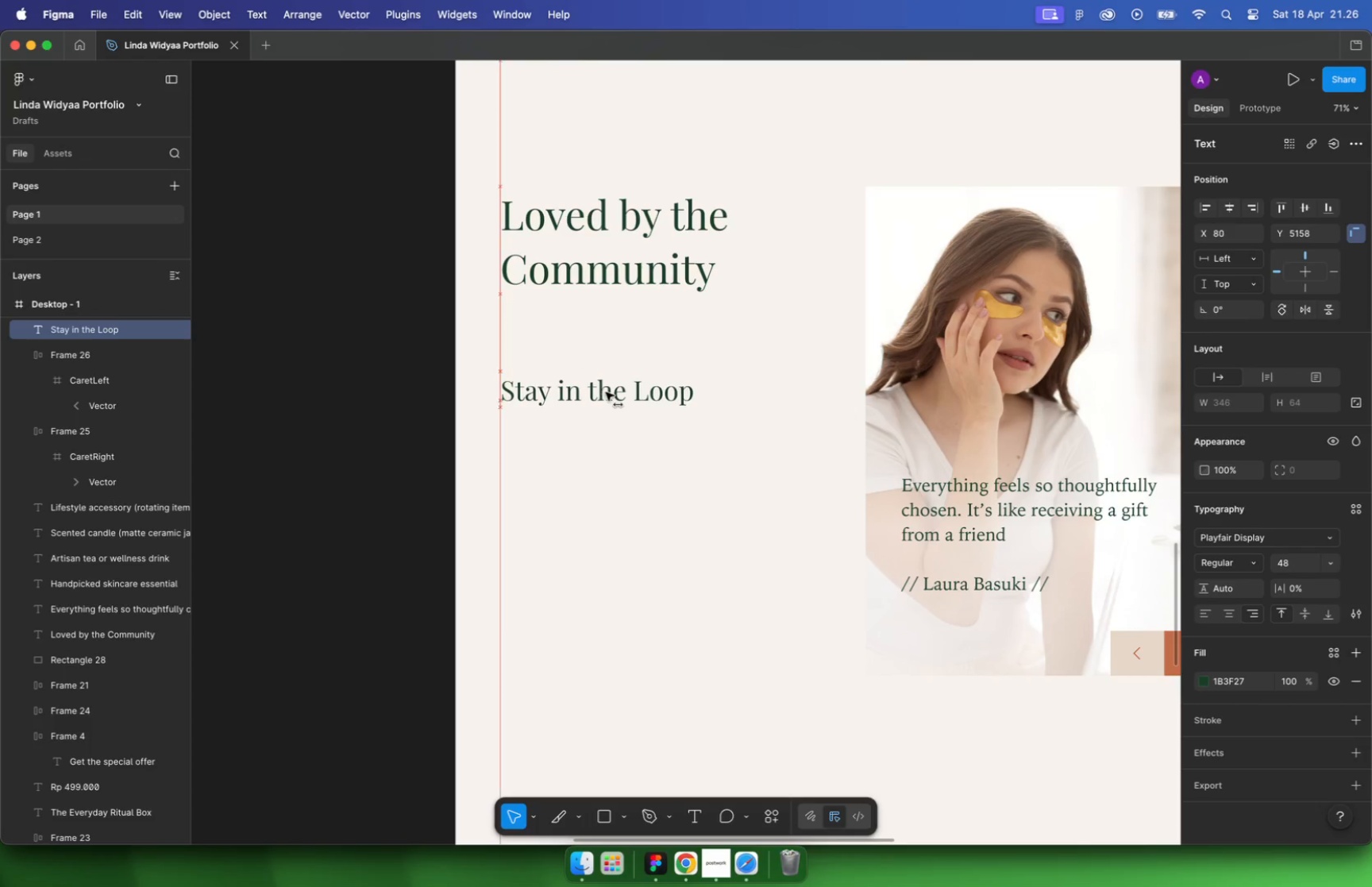 
type(32)
 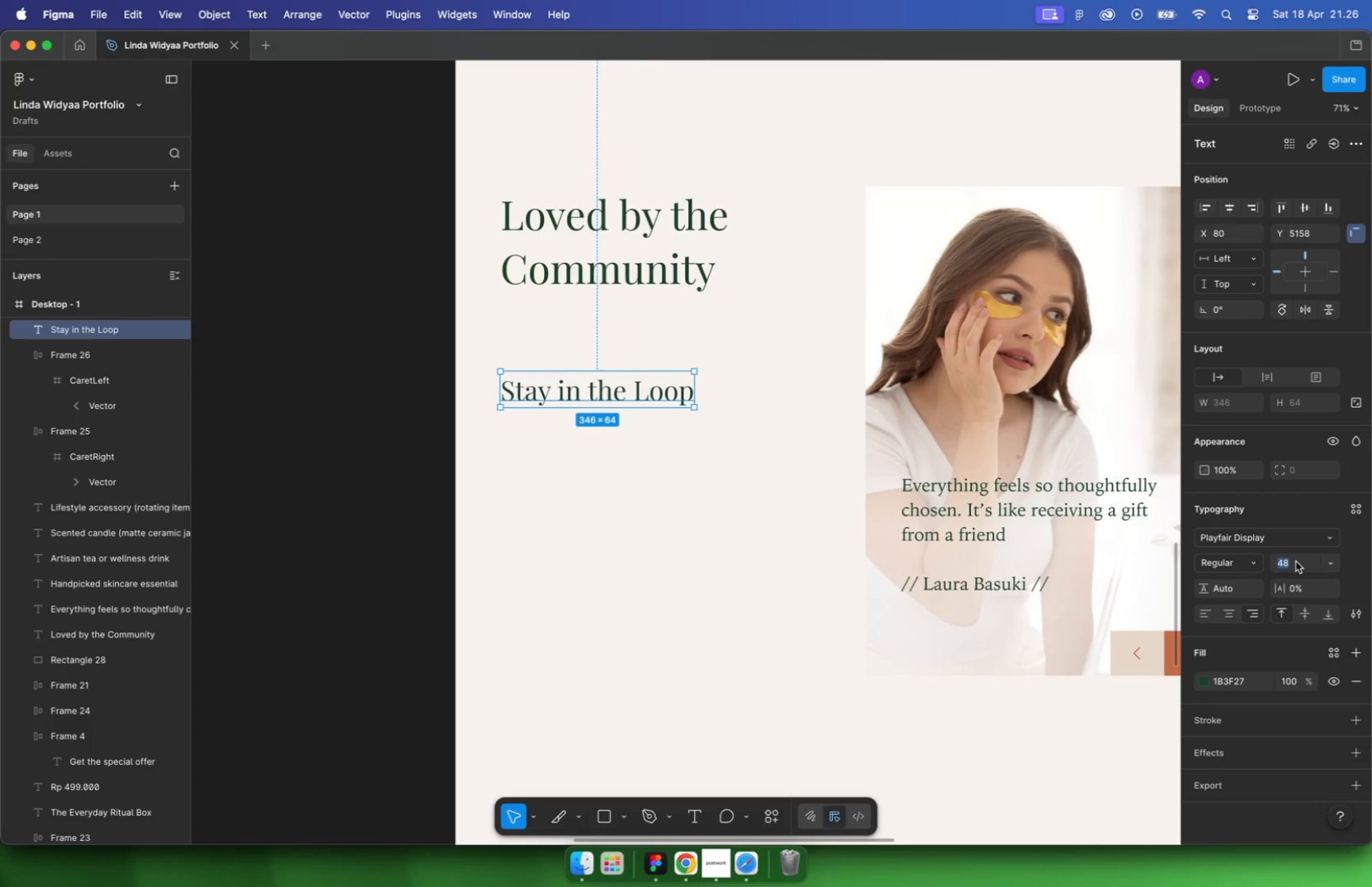 
key(Enter)
 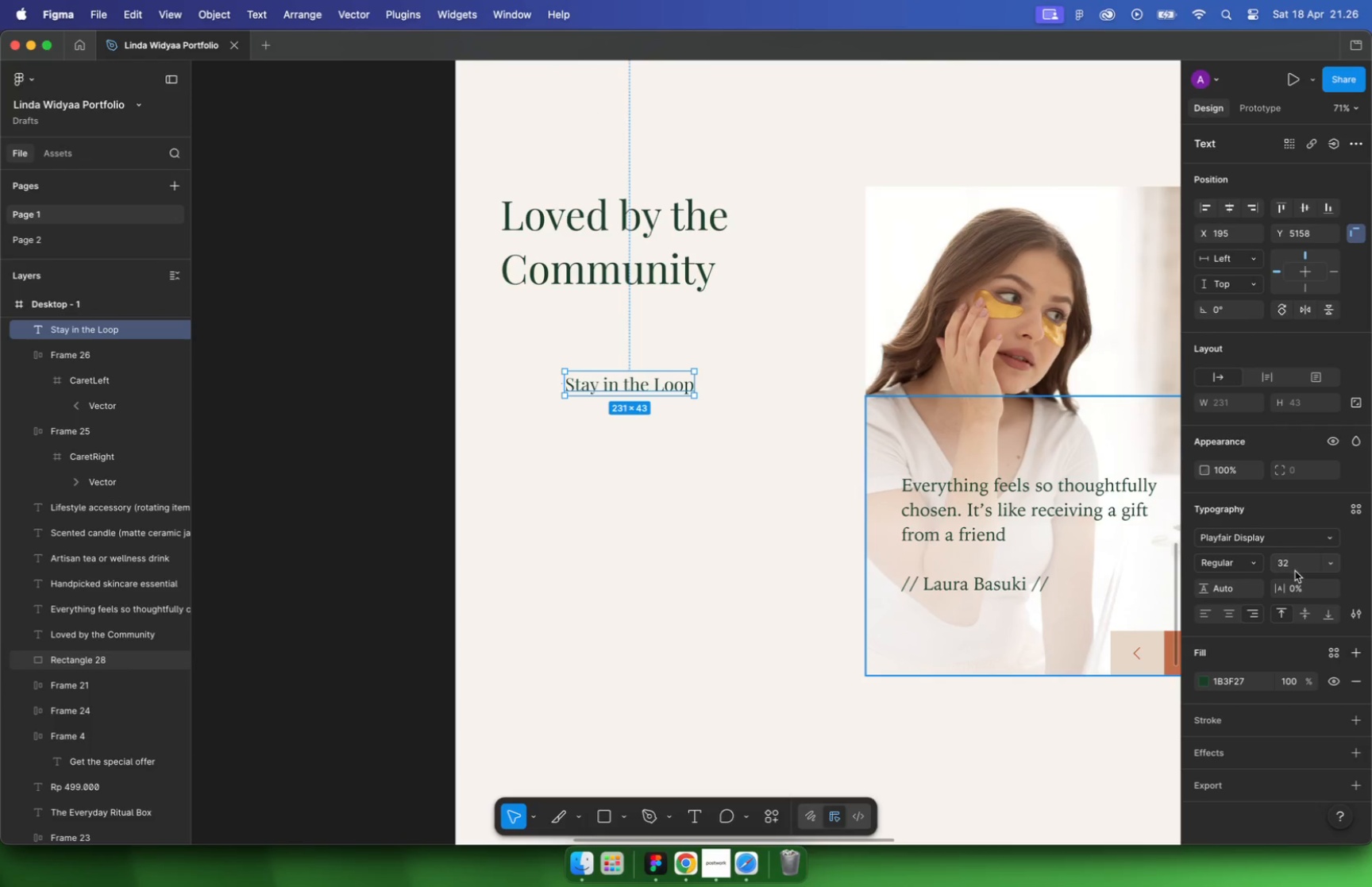 
left_click([1202, 612])
 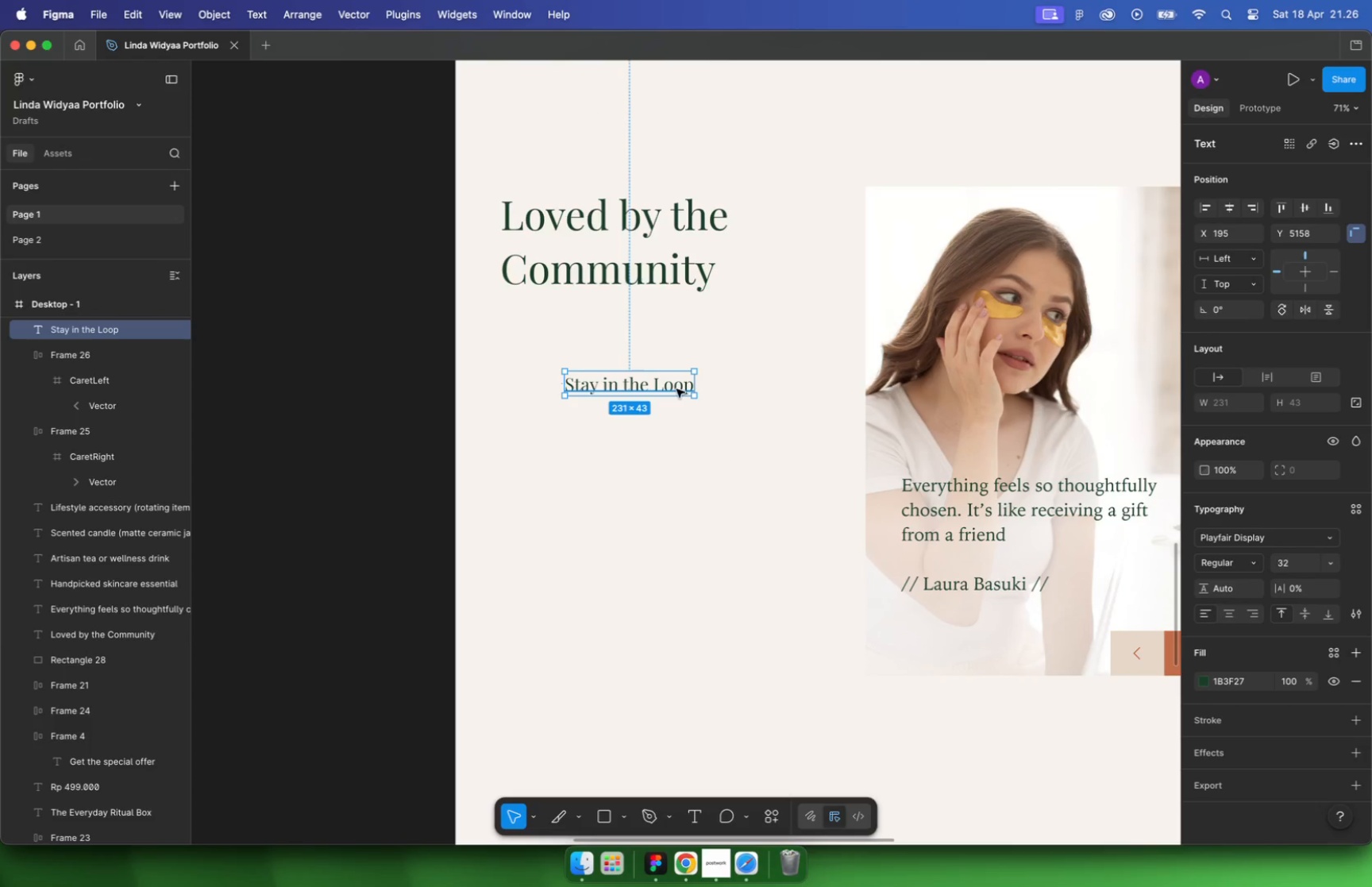 
hold_key(key=ShiftLeft, duration=0.62)
left_click([622, 273])
 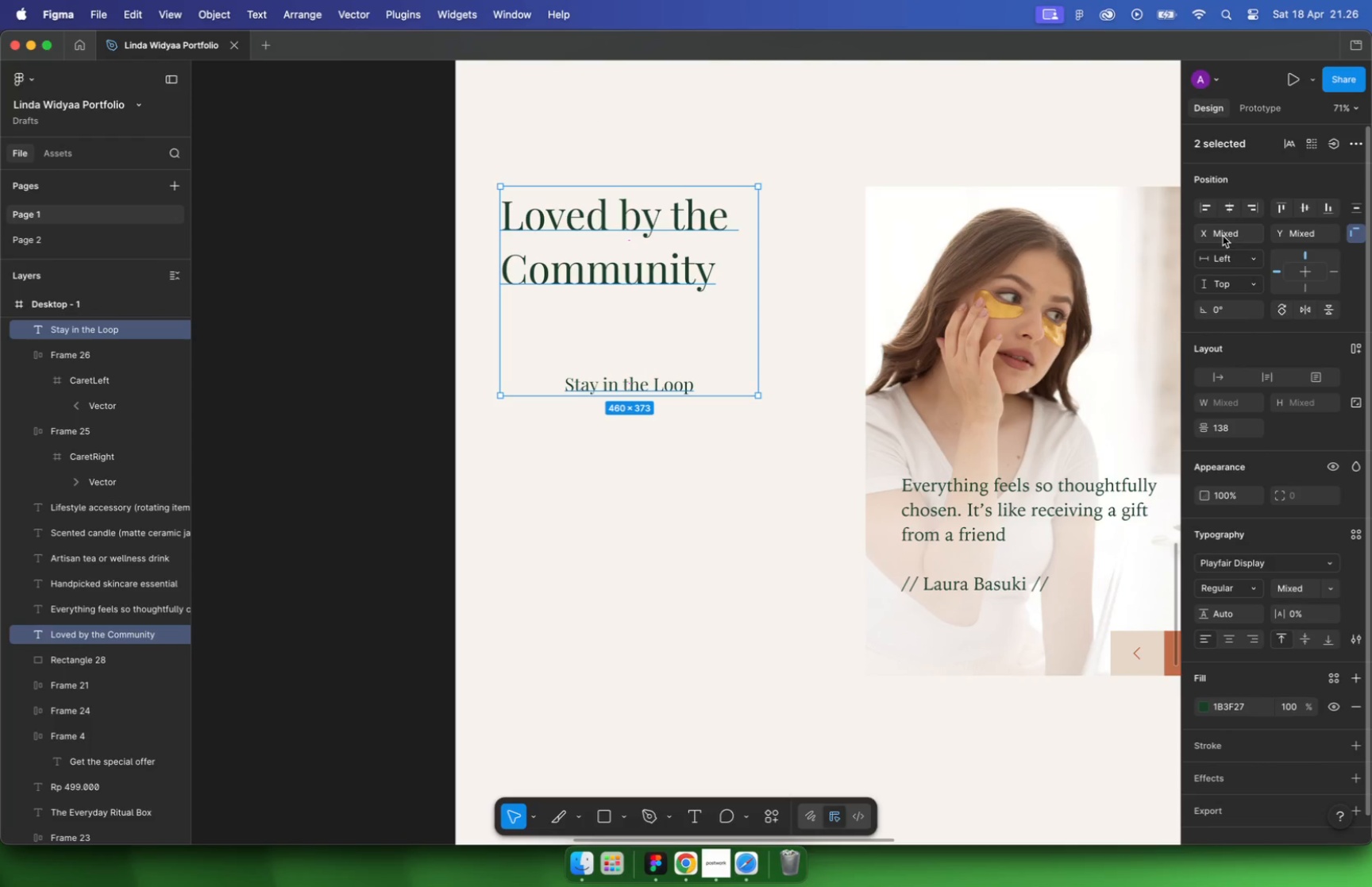 
left_click_drag(start_coordinate=[619, 389], to_coordinate=[599, 553])
 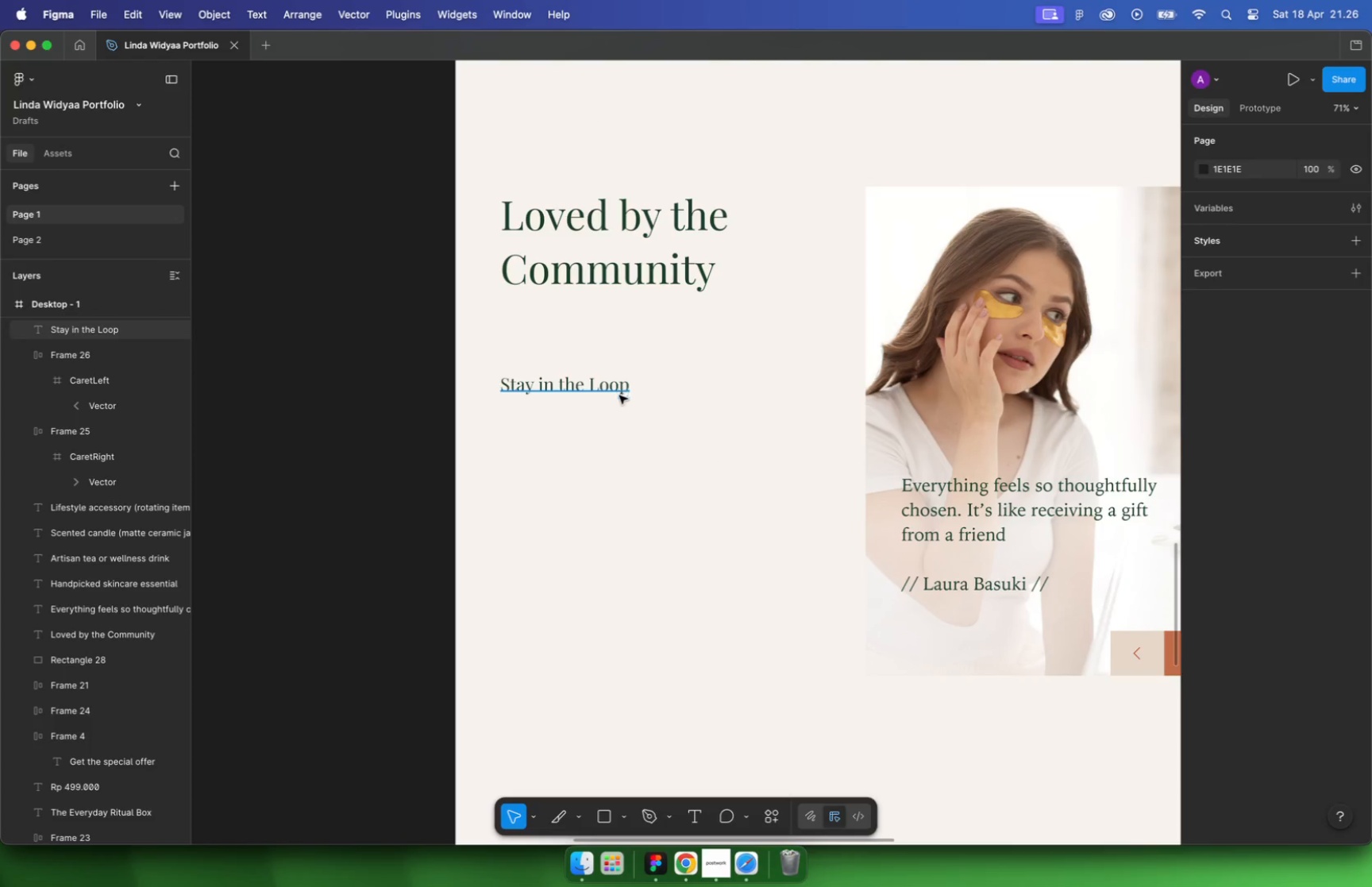 
hold_key(key=ShiftLeft, duration=1.32)
 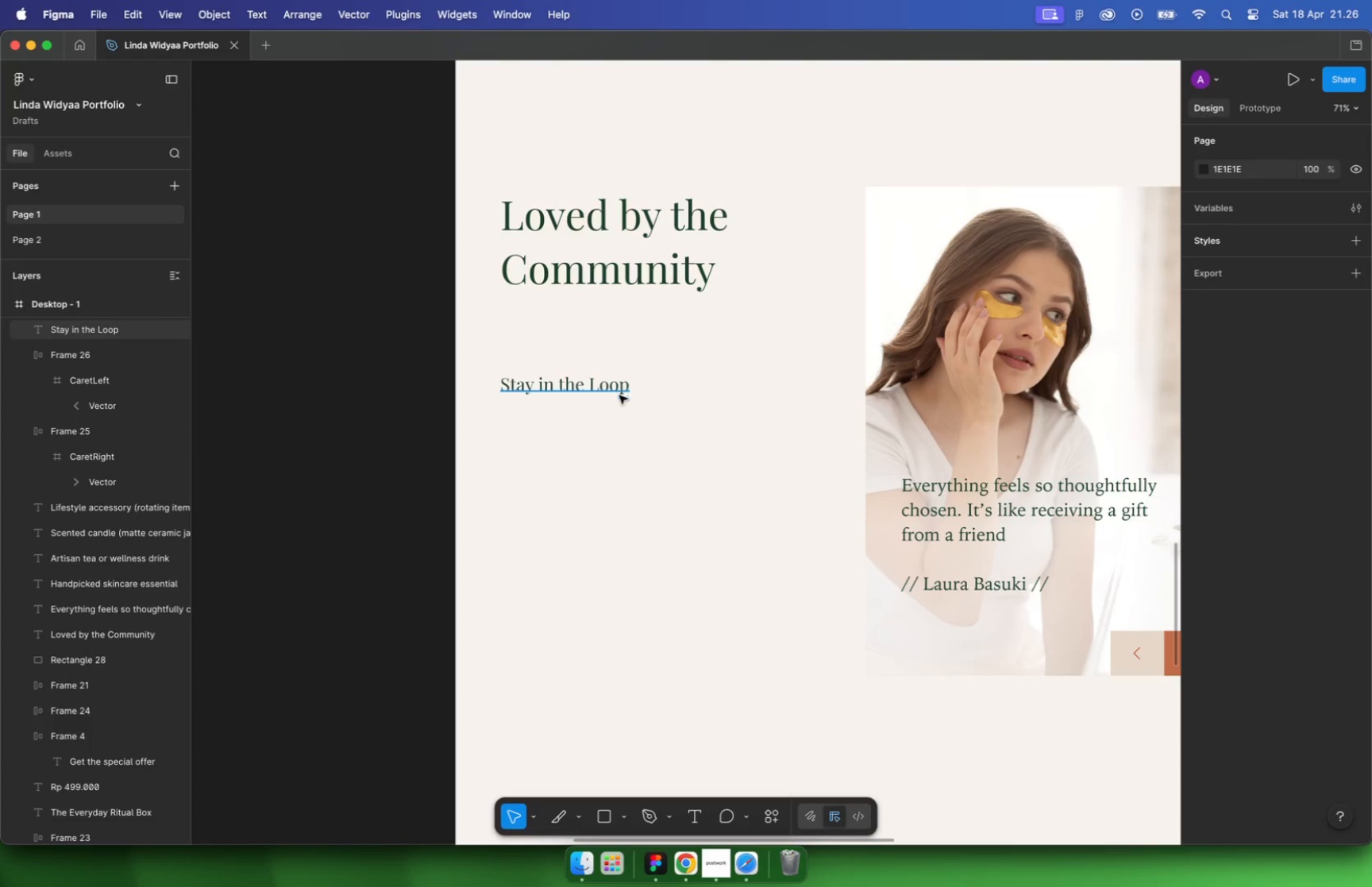 
left_click([688, 574])
 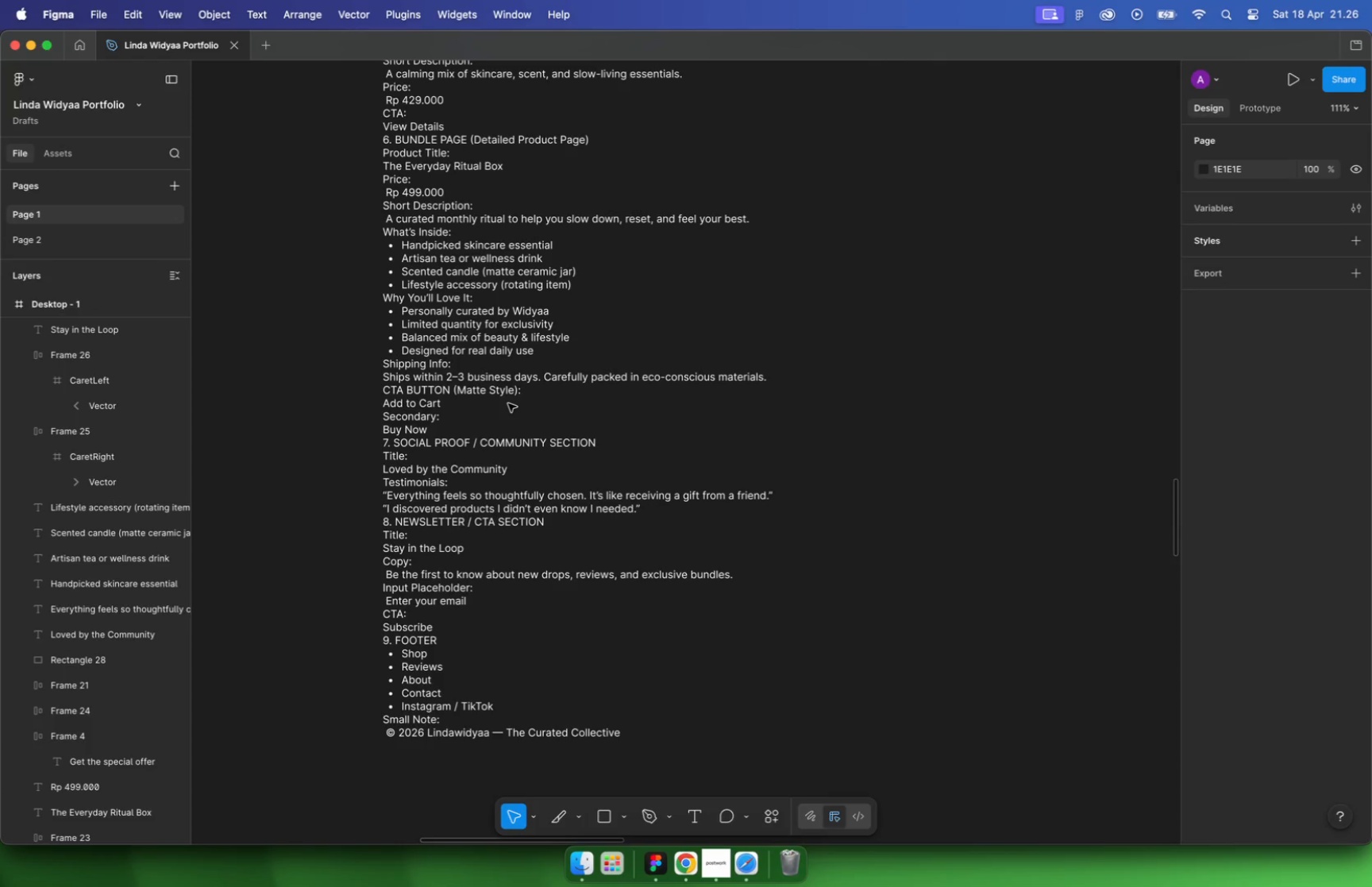 
hold_key(key=CommandLeft, duration=5.51)
scroll: coordinate [508, 404], scroll_direction: up, amount: 13.0
 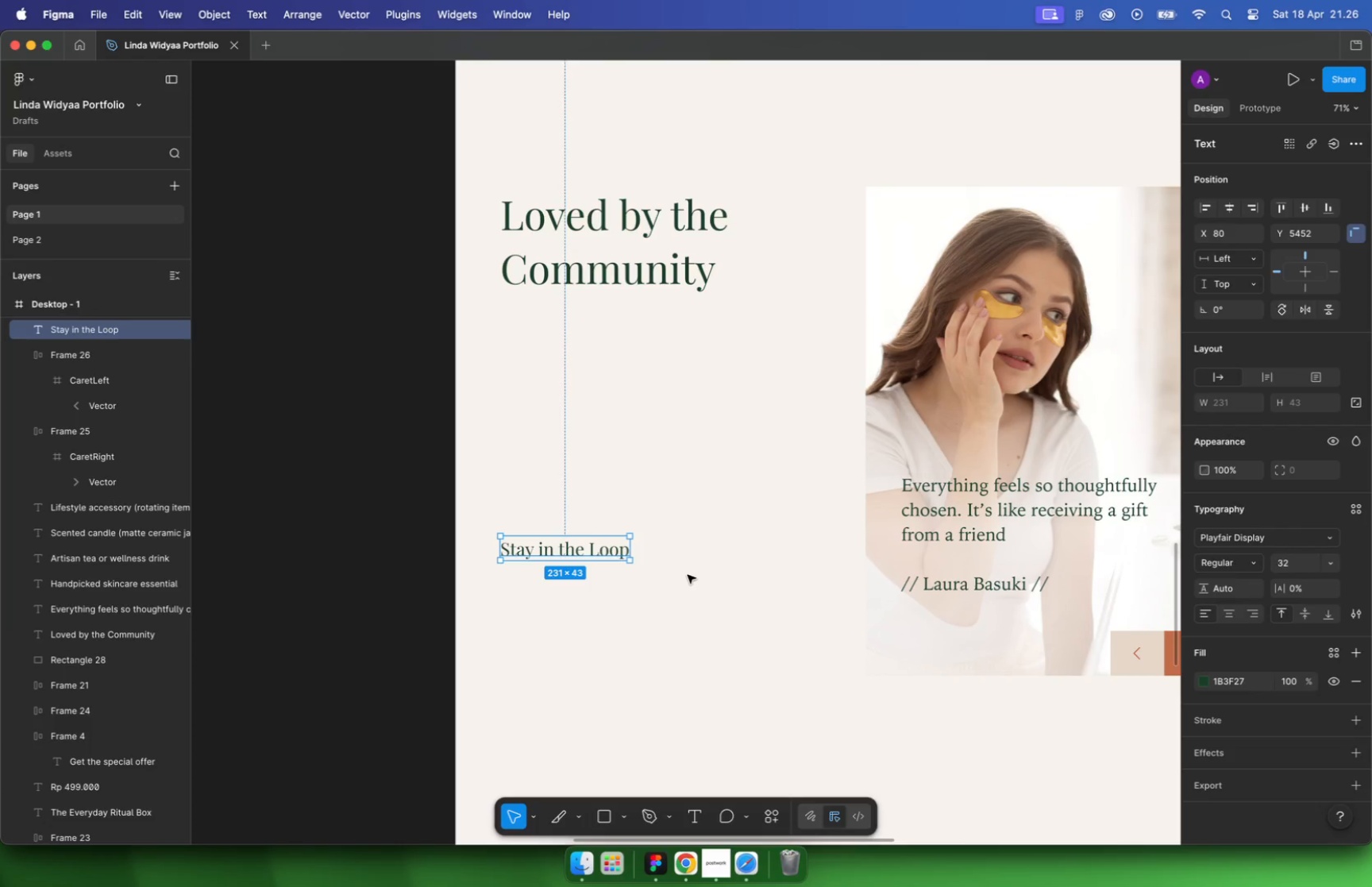 
hold_key(key=CommandLeft, duration=2.16)
hold_key(key=CommandLeft, duration=0.57)
scroll: coordinate [703, 590], scroll_direction: down, amount: 18.0
 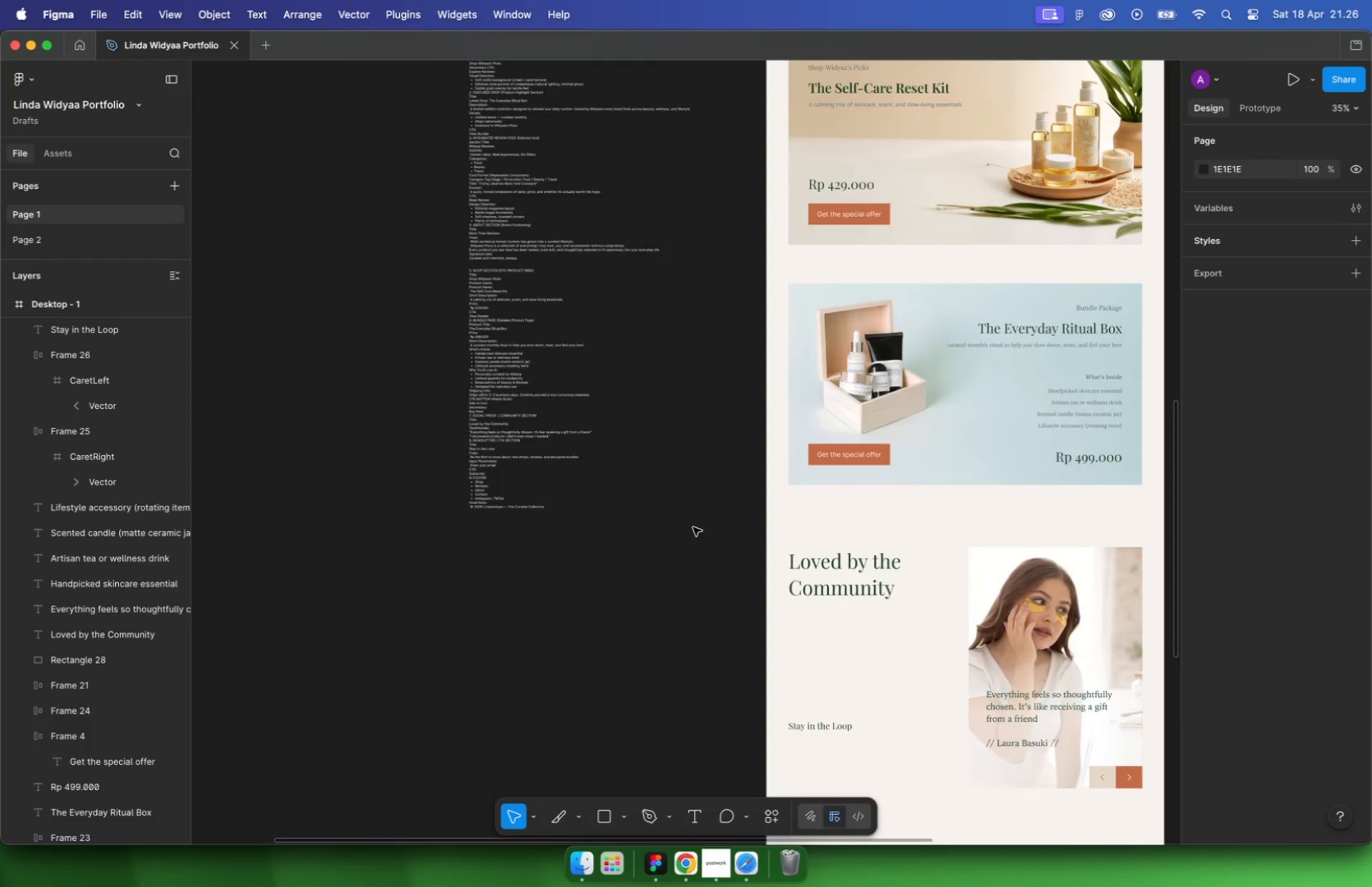 
left_click_drag(start_coordinate=[643, 527], to_coordinate=[643, 515])
 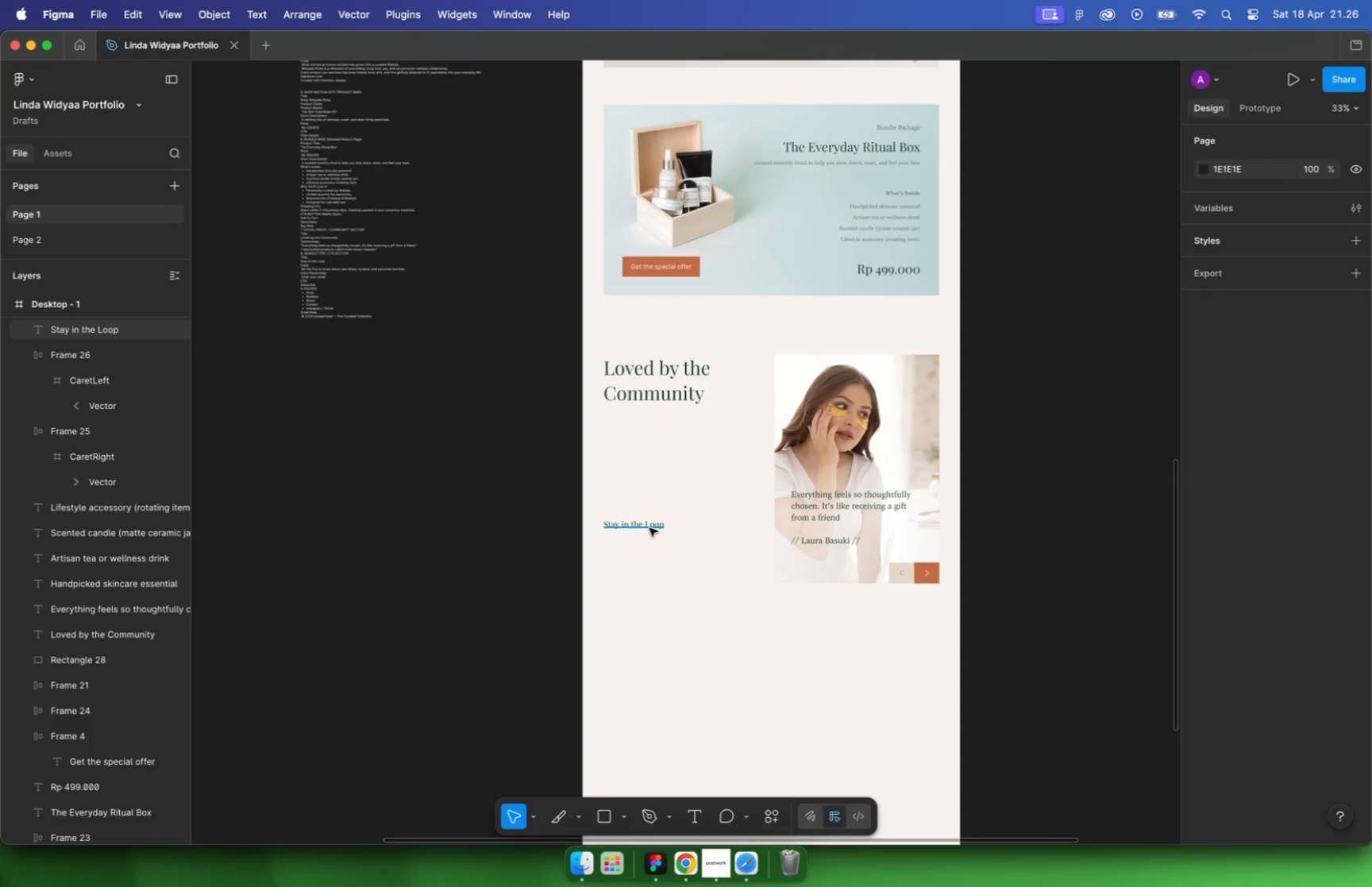 
hold_key(key=ShiftLeft, duration=0.54)
 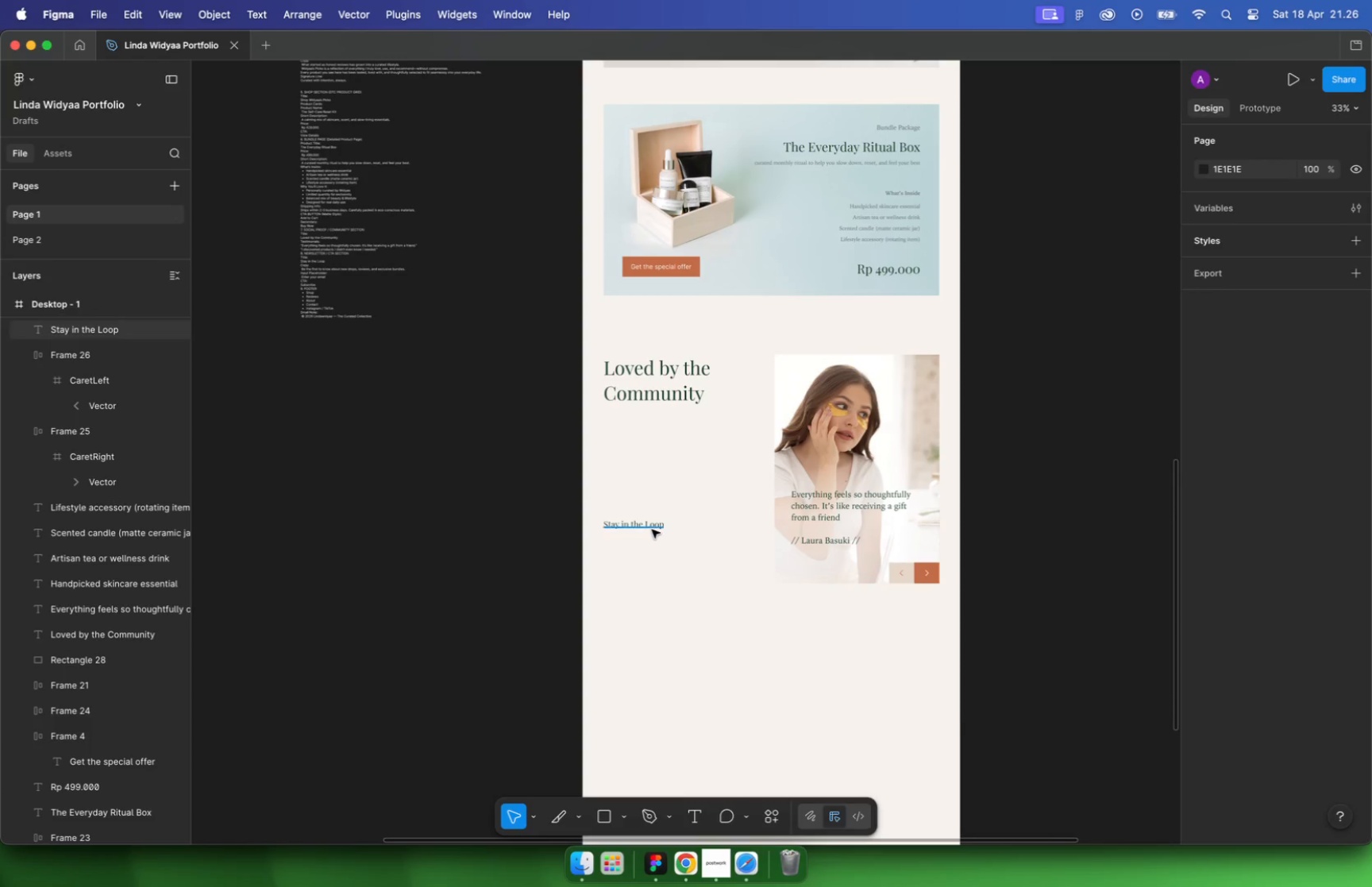 
hold_key(key=CommandLeft, duration=2.02)
scroll: coordinate [700, 580], scroll_direction: down, amount: 6.0
 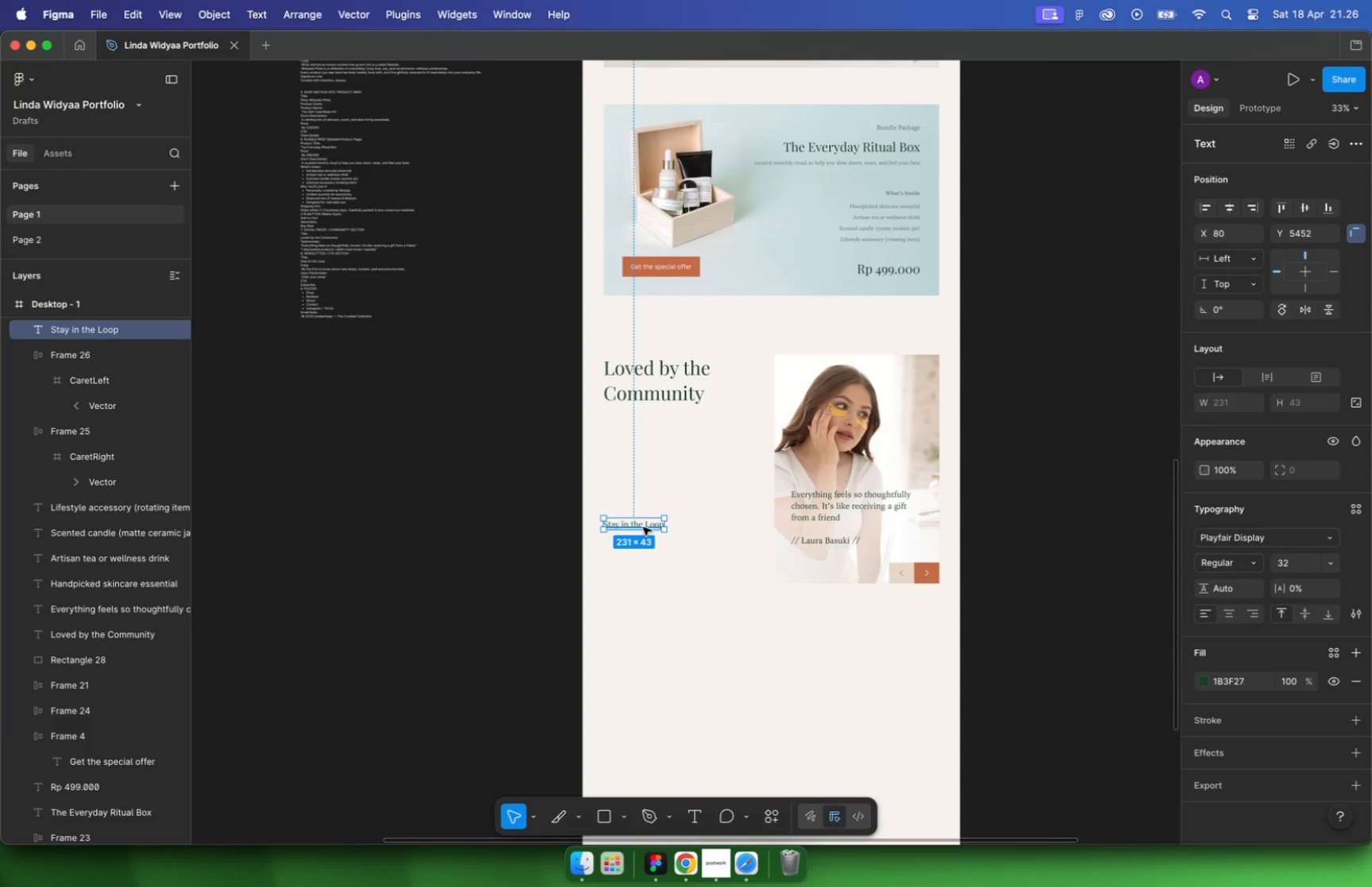 
scroll: coordinate [468, 326], scroll_direction: up, amount: 27.0
 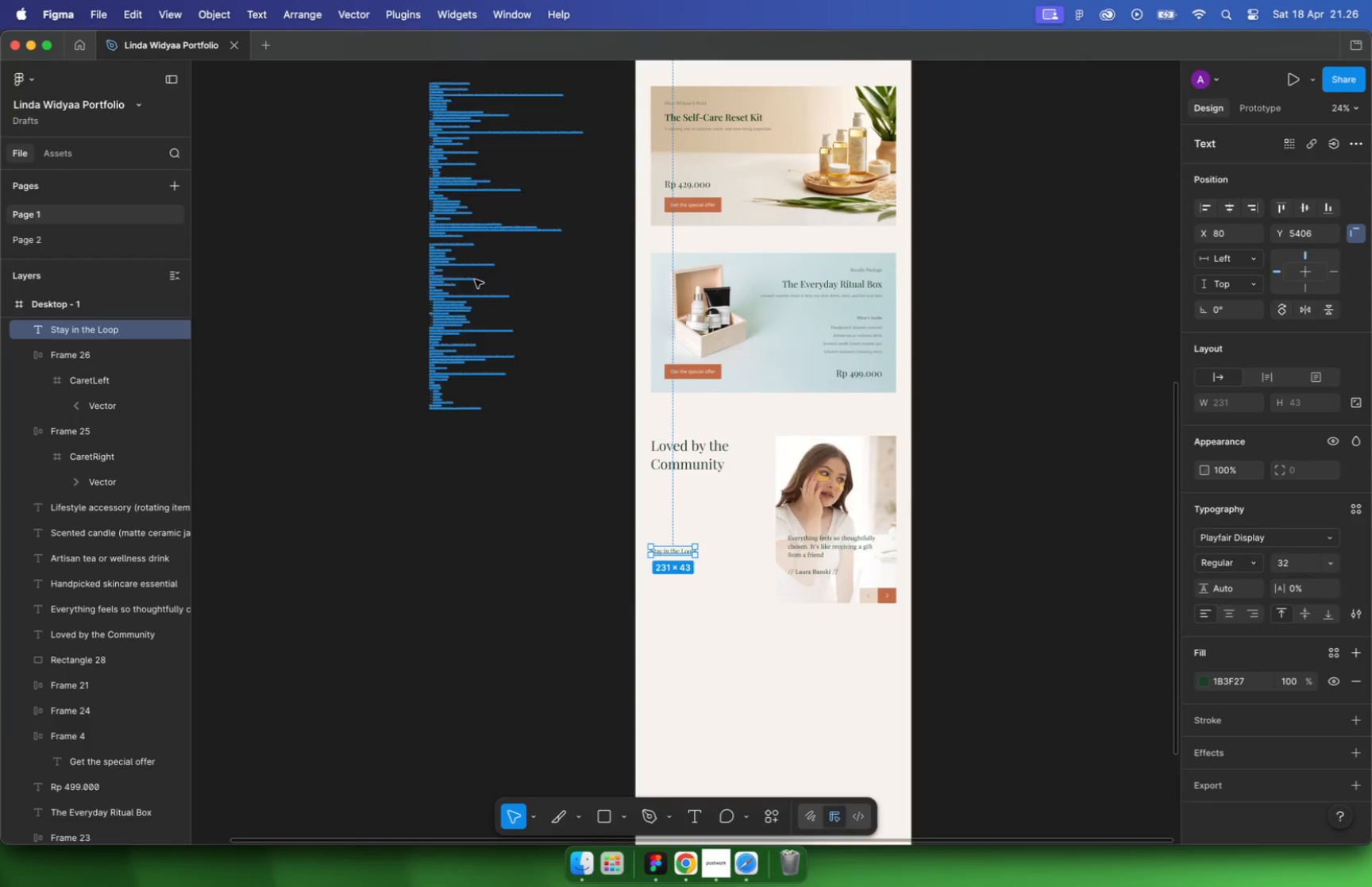 
scroll: coordinate [404, 456], scroll_direction: down, amount: 2.0
 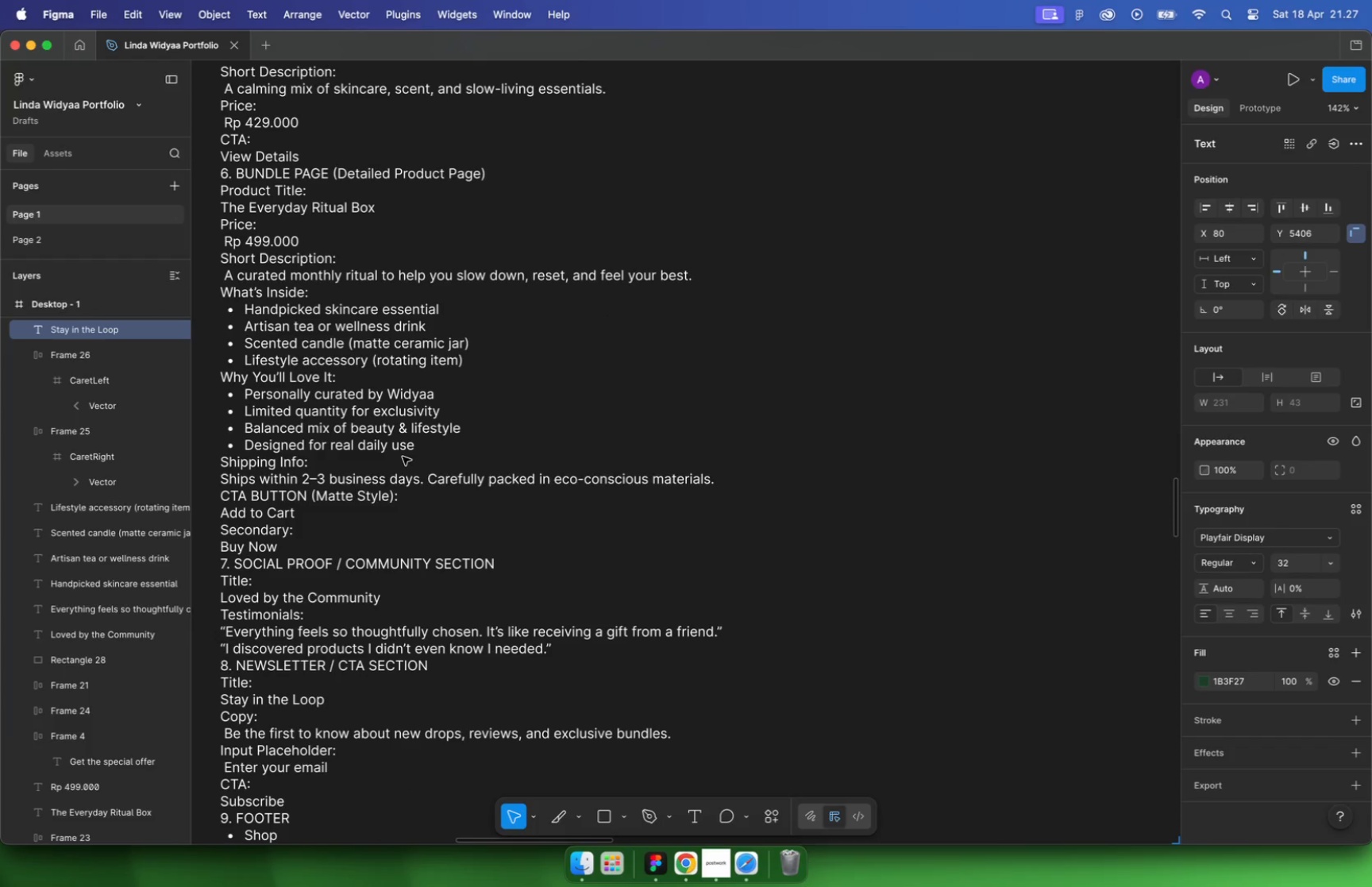 
left_click([318, 595])
 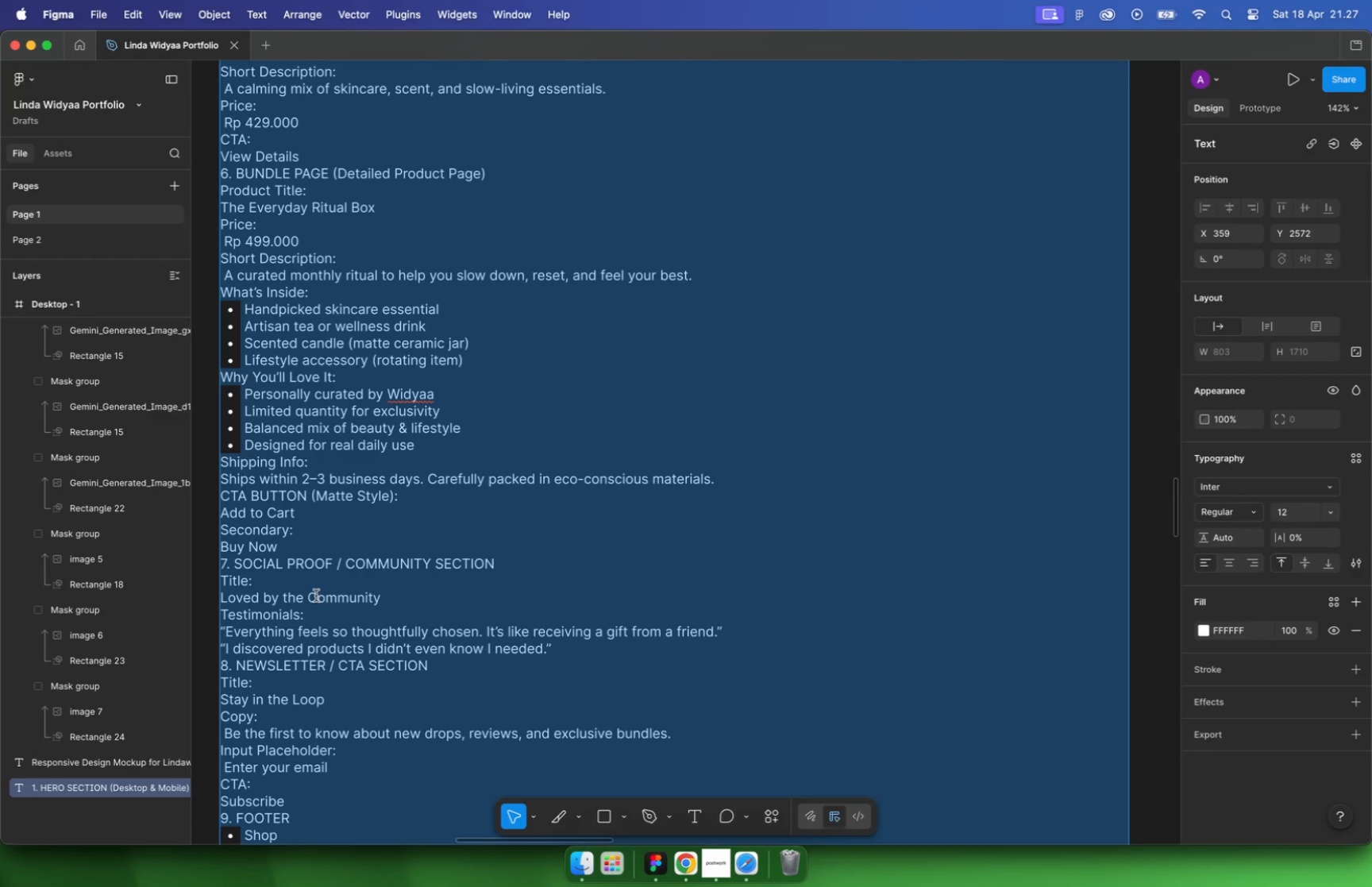 
left_click([303, 600])
 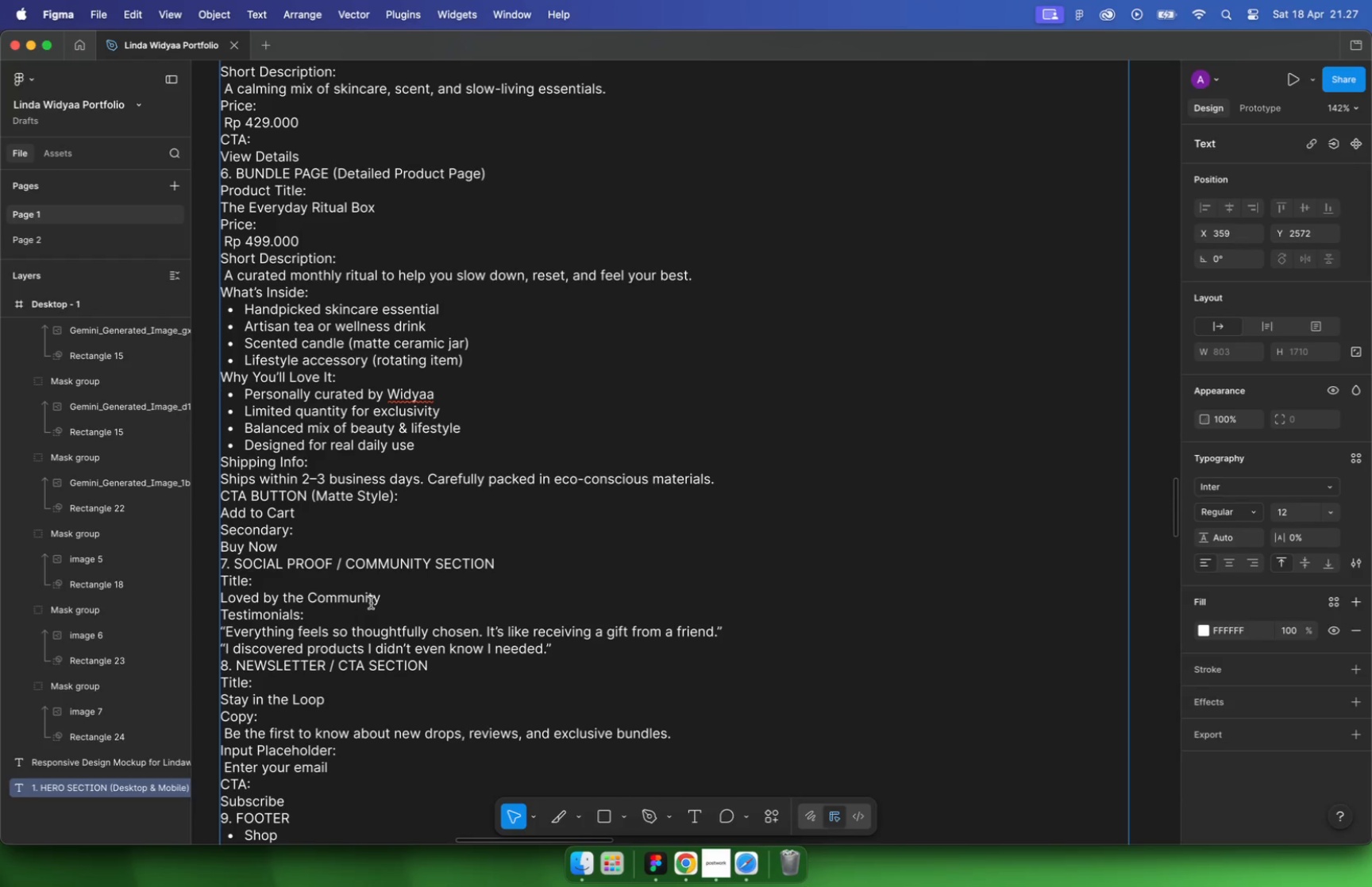 
scroll: coordinate [326, 549], scroll_direction: down, amount: 3.0
 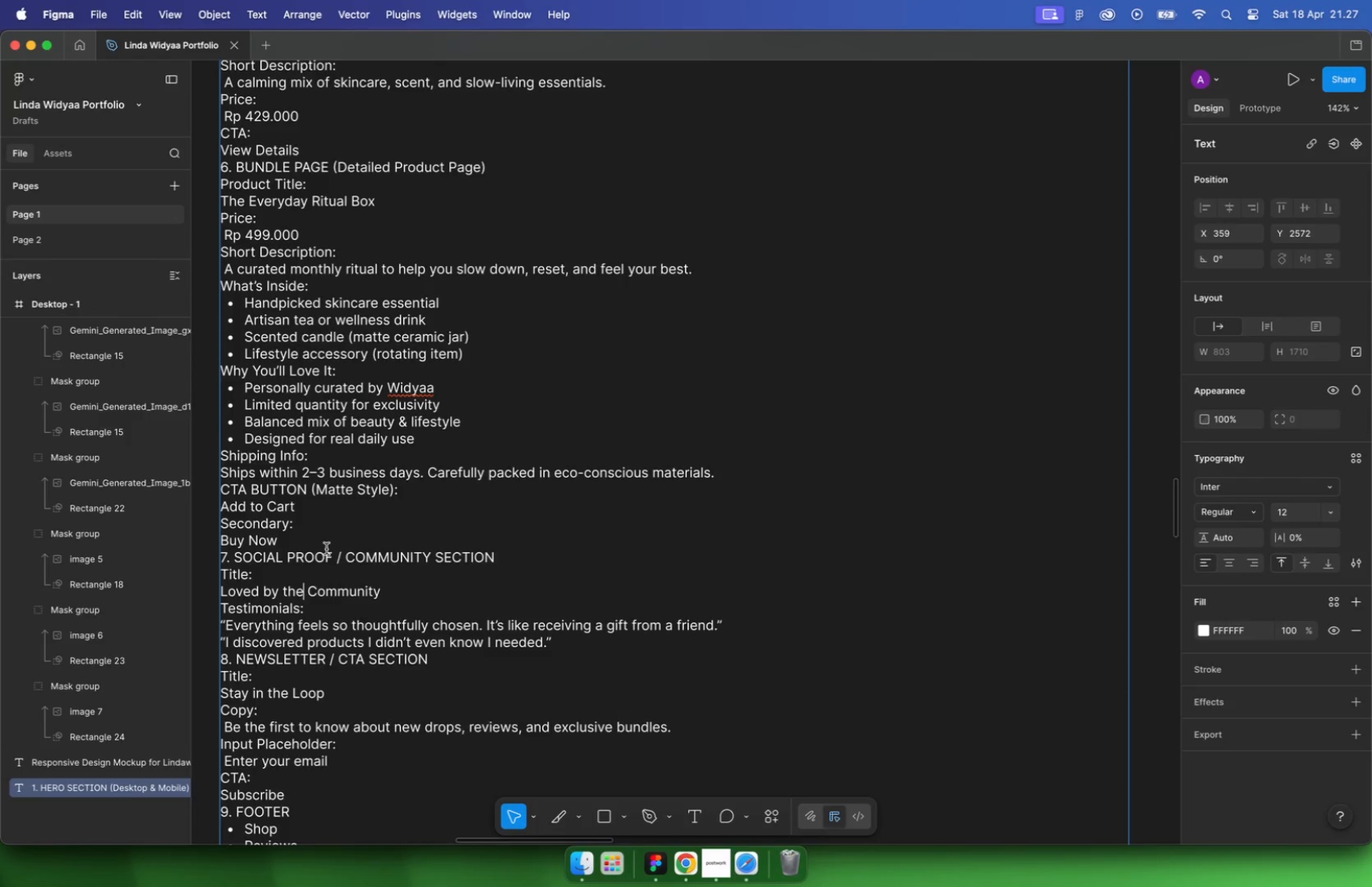 
left_click_drag(start_coordinate=[665, 661], to_coordinate=[221, 661])
 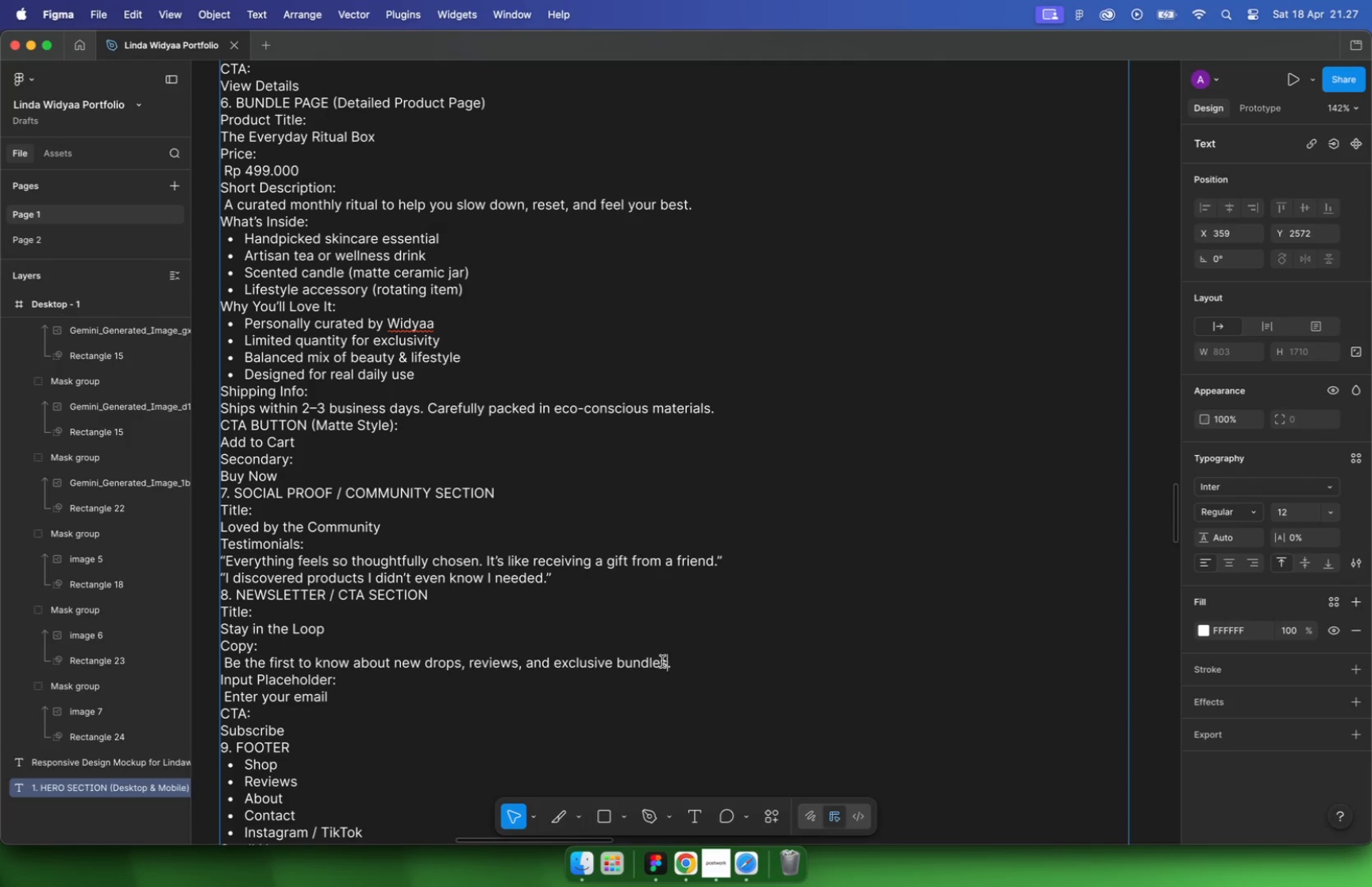 
key(Meta+CommandLeft)
 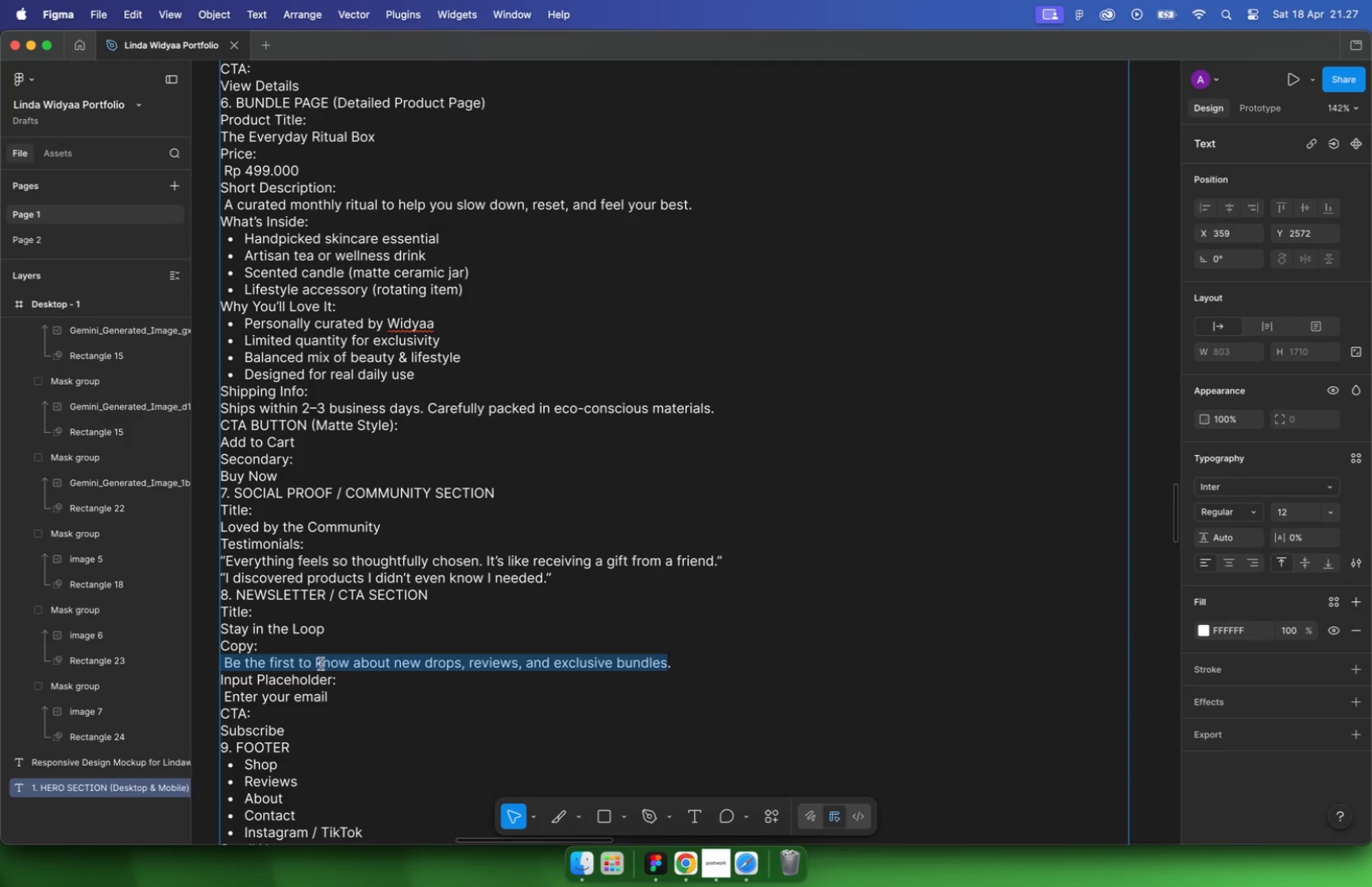 
key(Meta+C)
 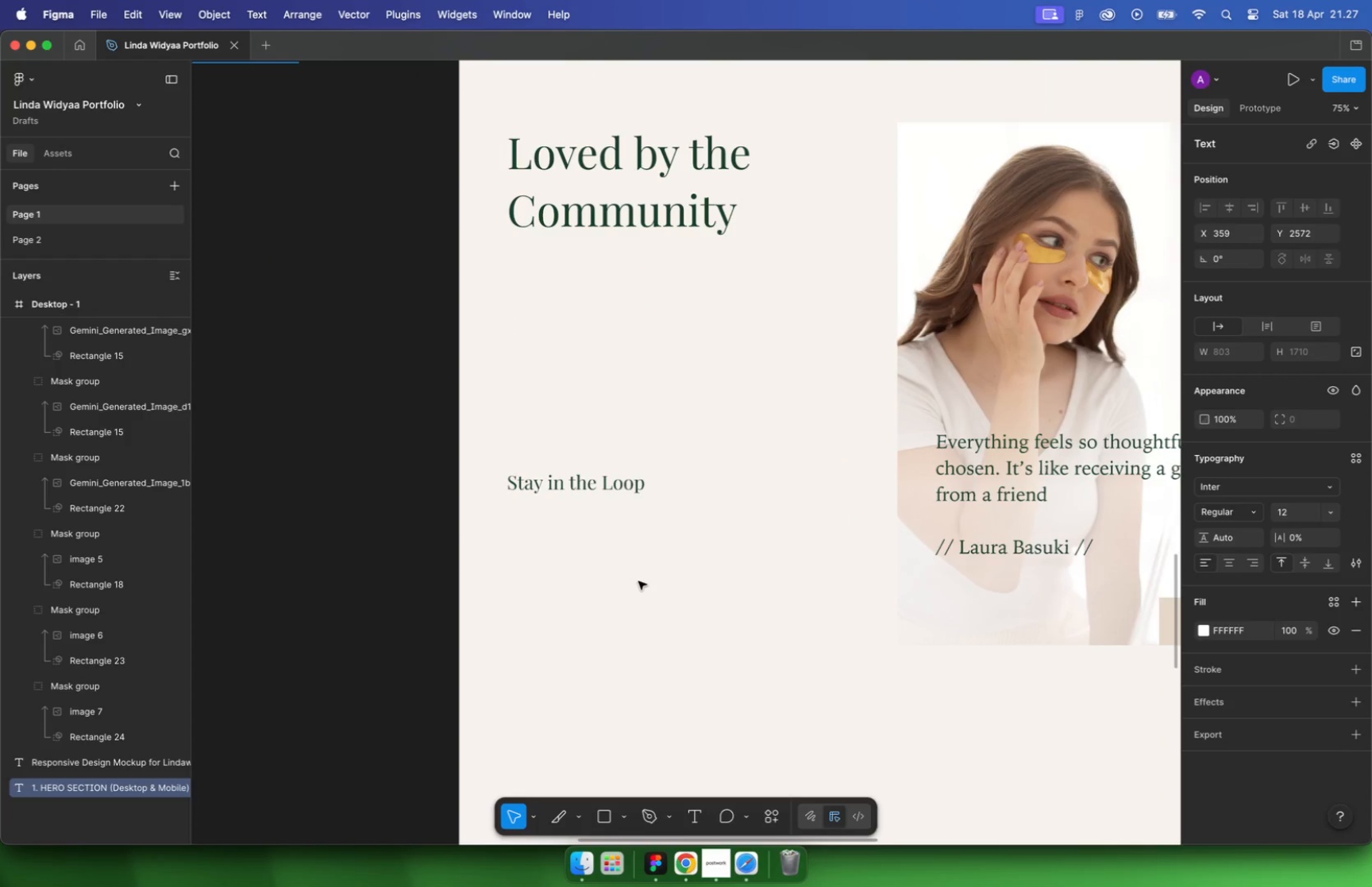 
hold_key(key=CommandLeft, duration=1.99)
scroll: coordinate [638, 584], scroll_direction: down, amount: 13.0
 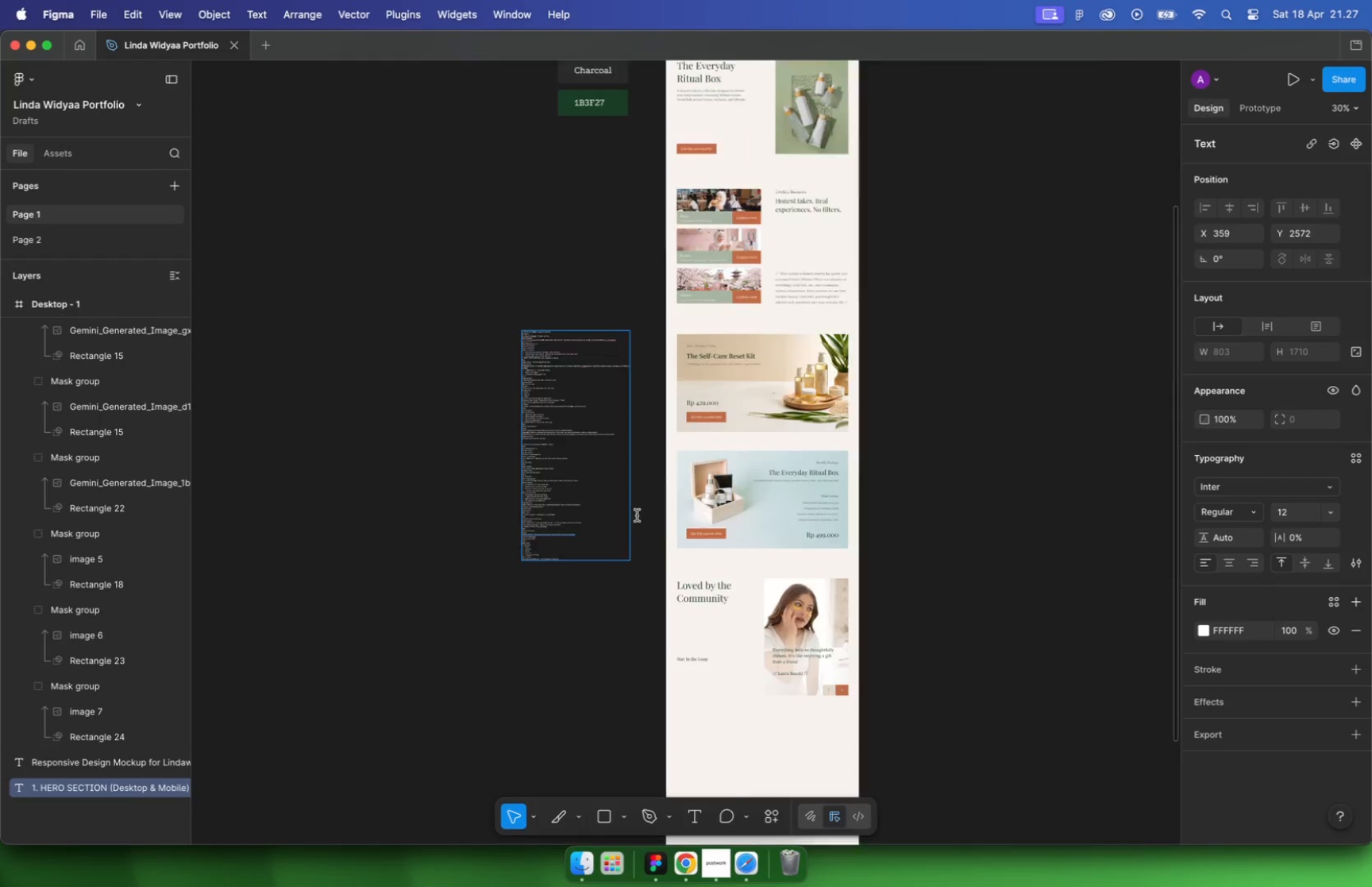 
left_click([606, 489])
 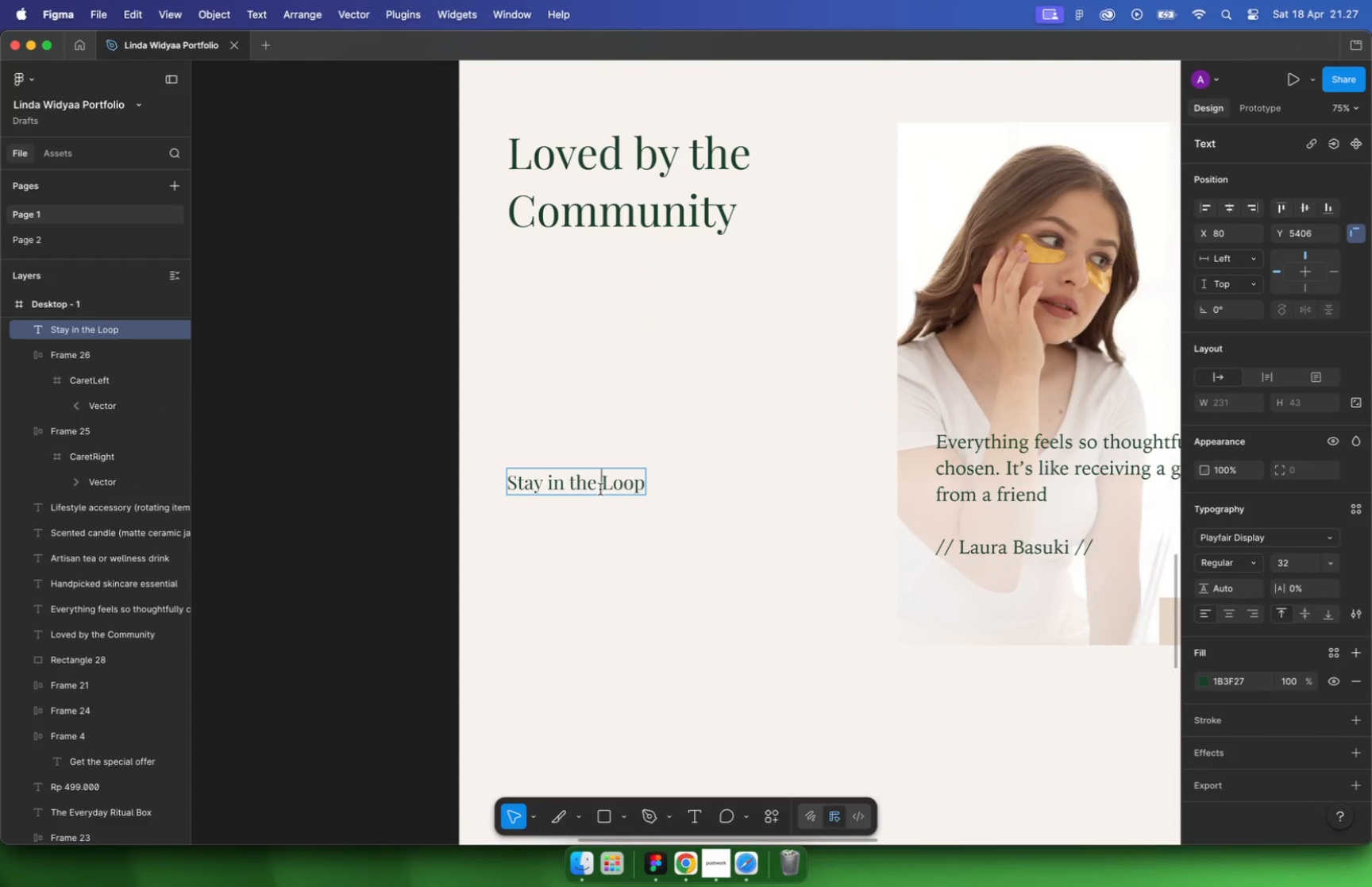 
left_click([627, 542])
 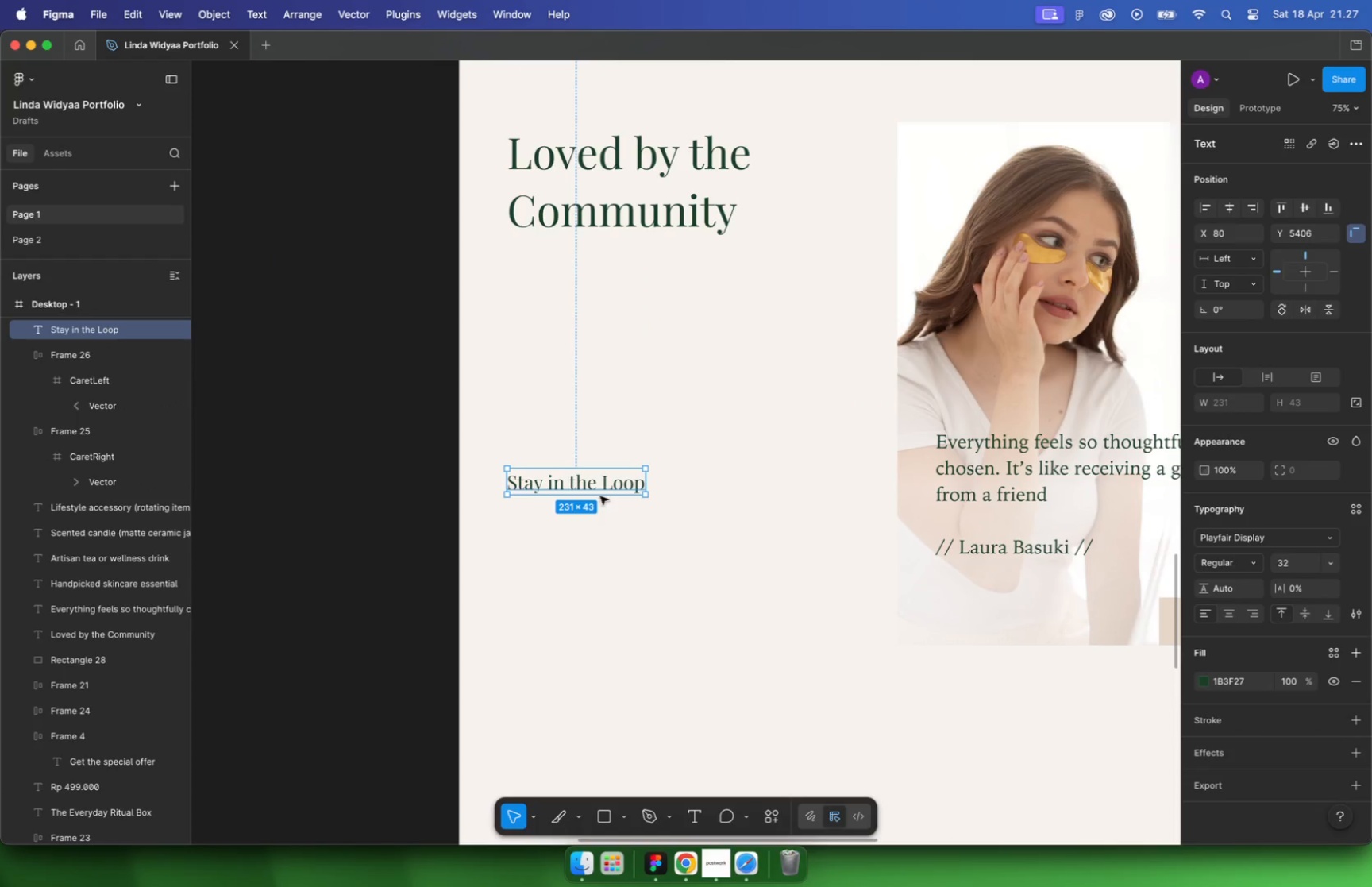 
left_click_drag(start_coordinate=[588, 481], to_coordinate=[603, 361])
 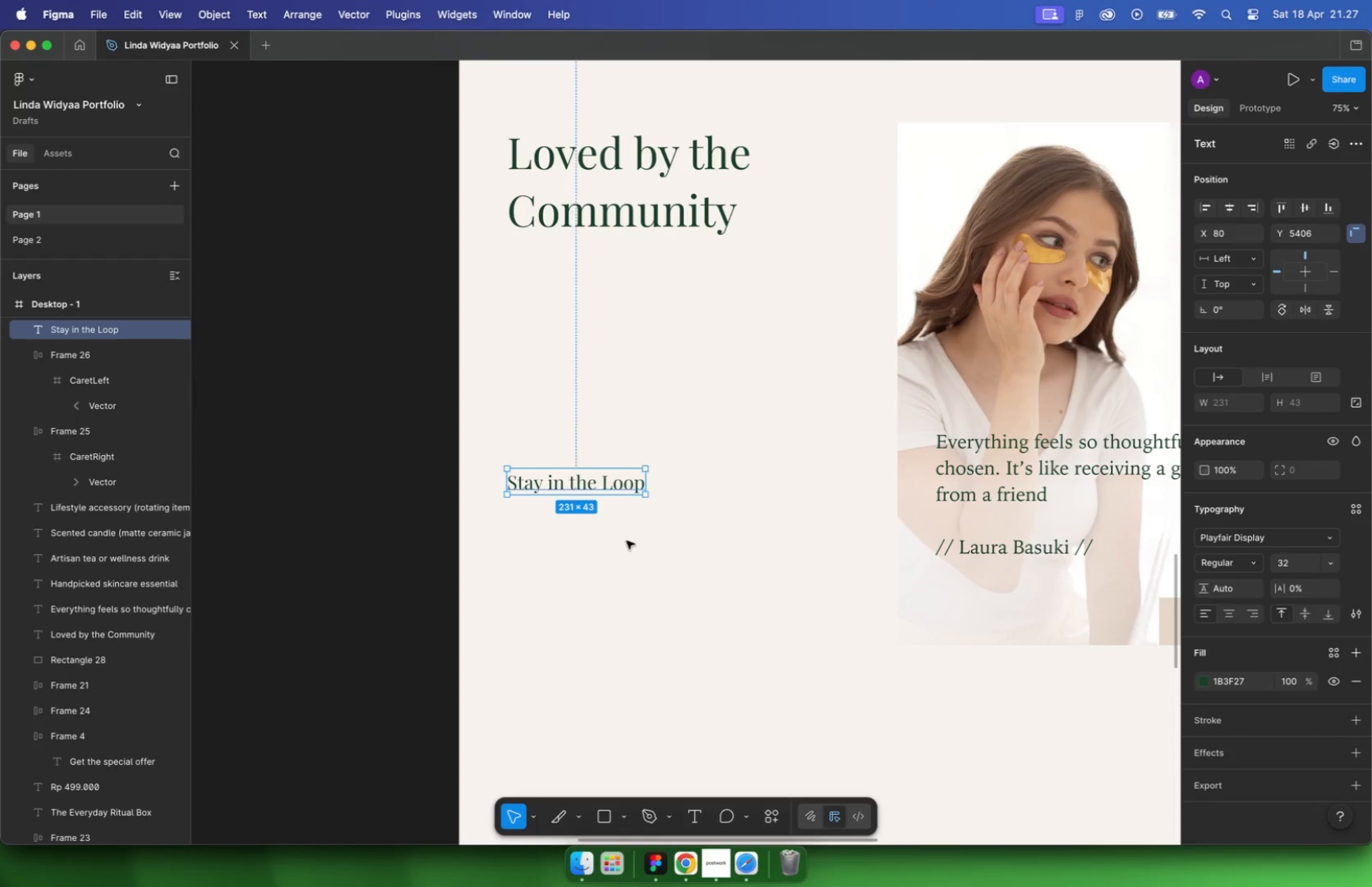 
hold_key(key=ShiftLeft, duration=0.59)
 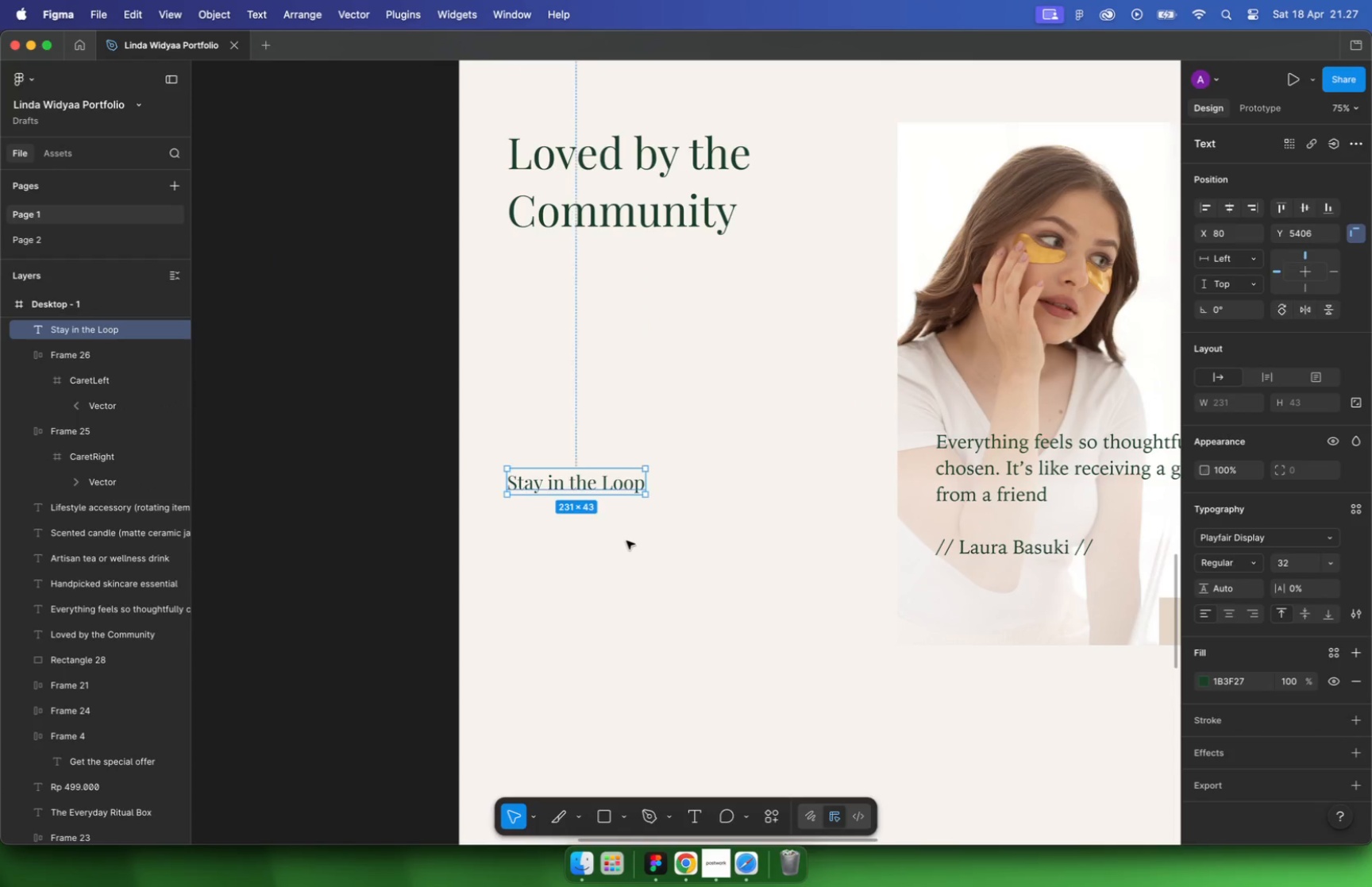 
left_click([645, 421])
 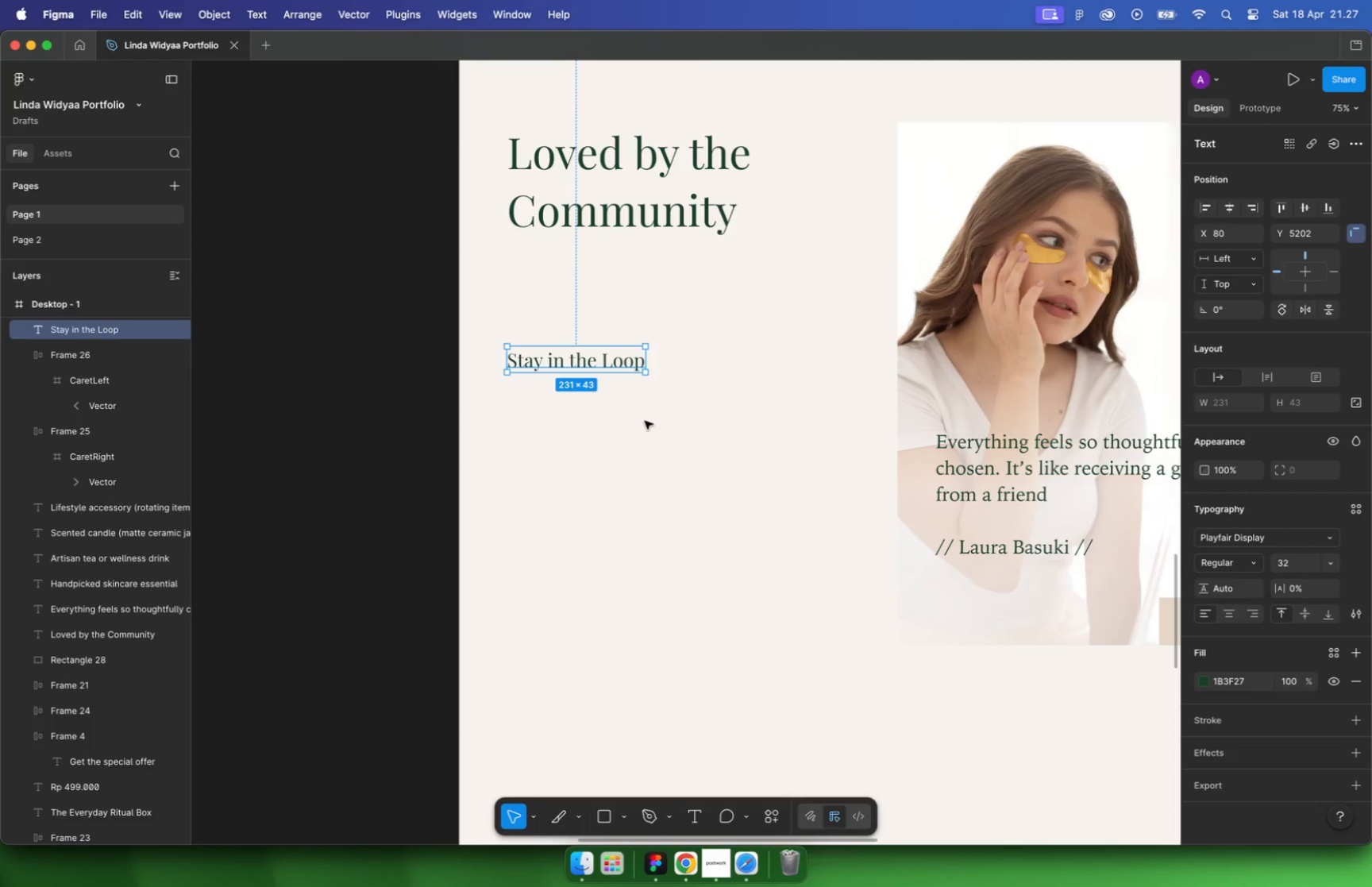 
key(Meta+CommandLeft)
 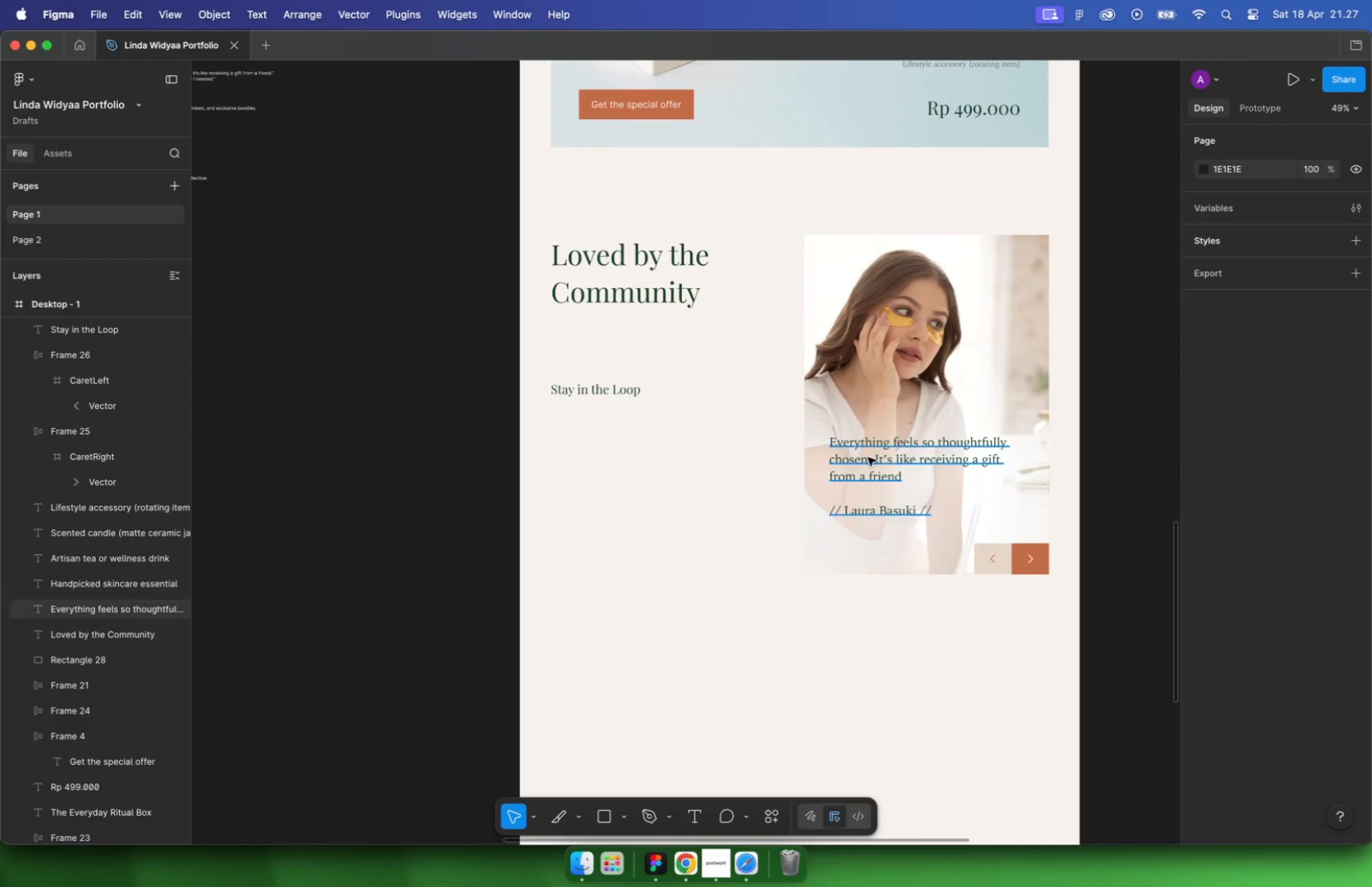 
left_click([880, 456])
 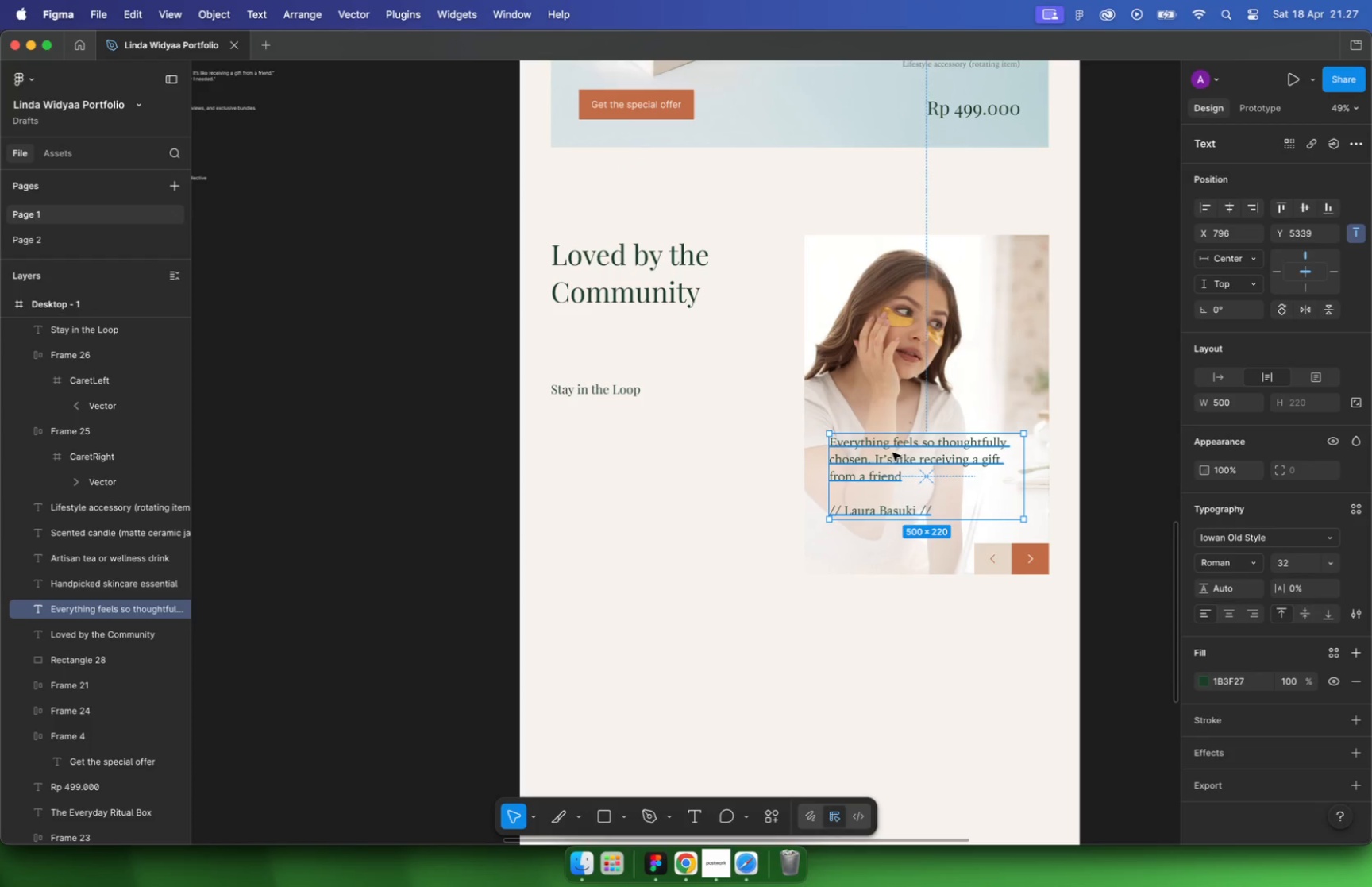 
scroll: coordinate [633, 445], scroll_direction: down, amount: 5.0
 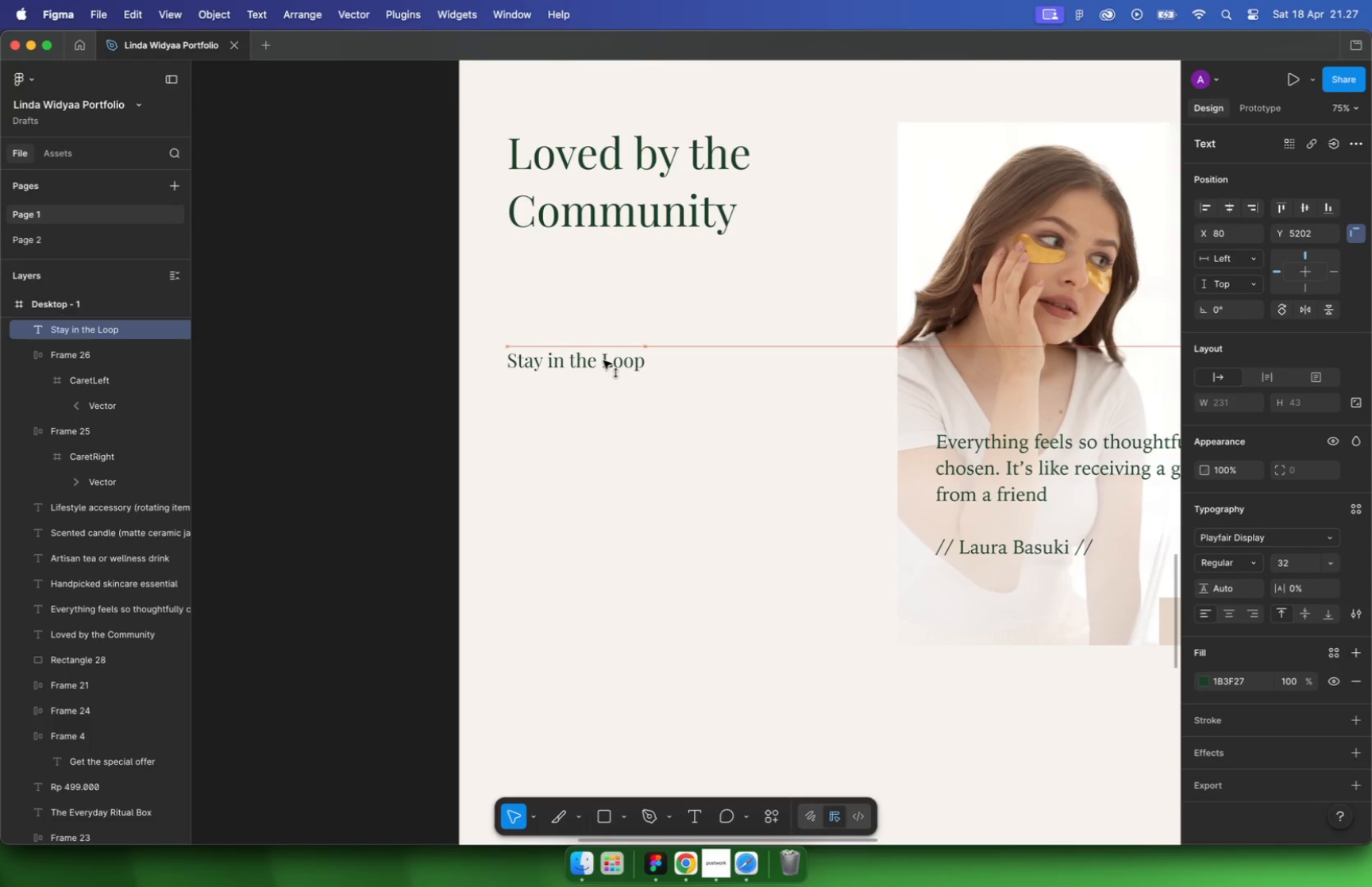 
left_click_drag(start_coordinate=[892, 452], to_coordinate=[646, 450])
 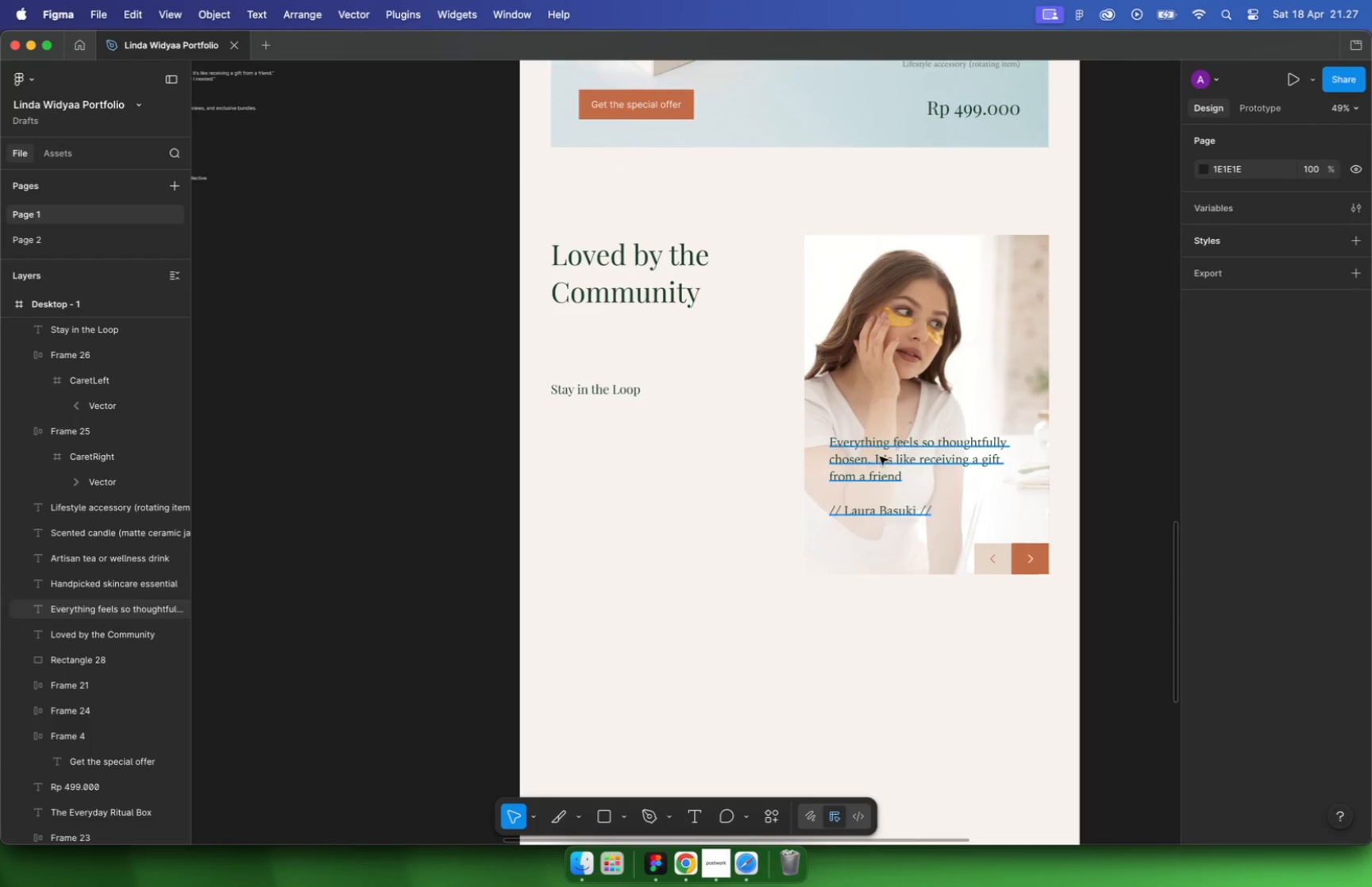 
hold_key(key=ShiftLeft, duration=0.54)
 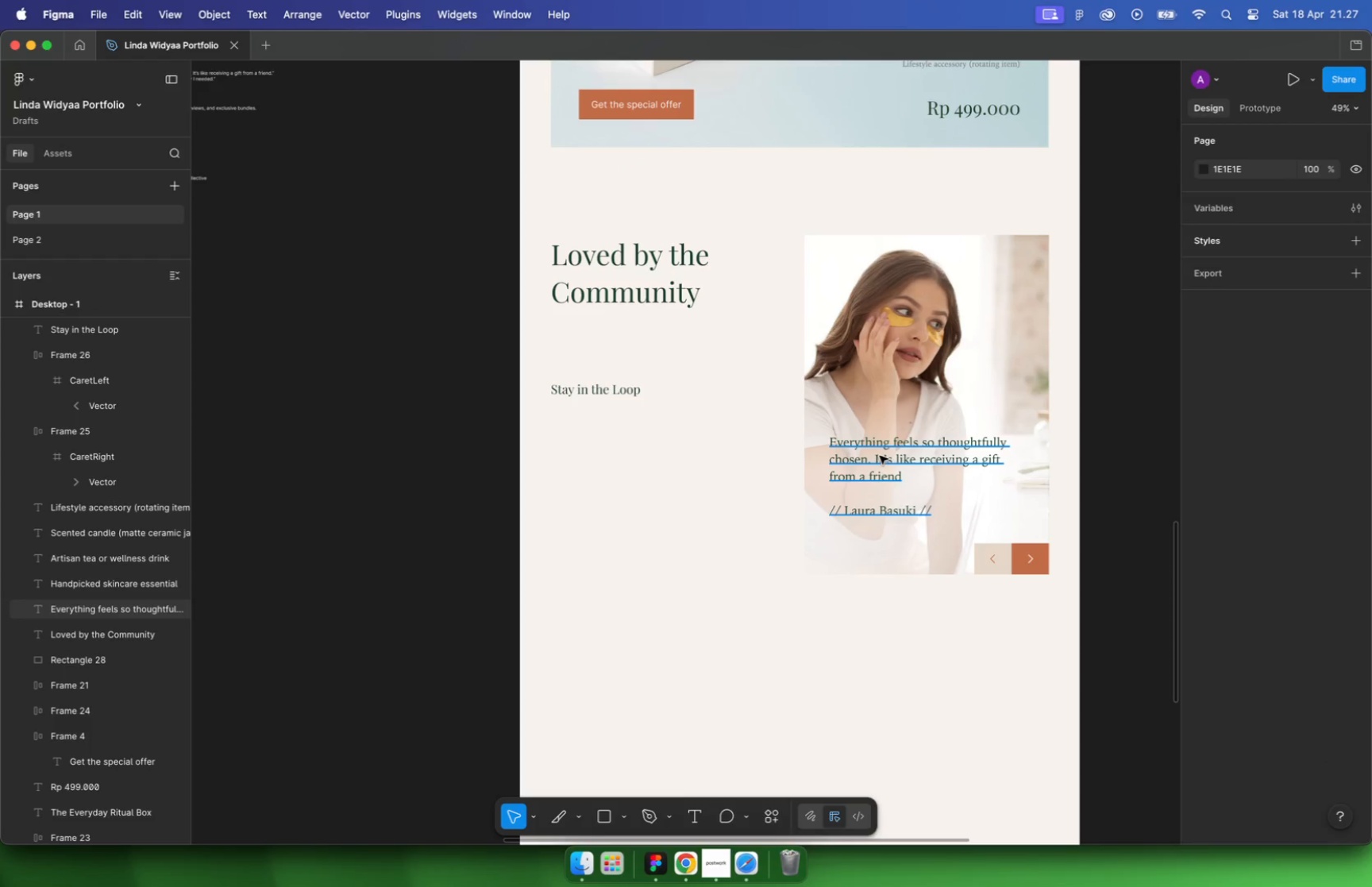 
hold_key(key=OptionLeft, duration=0.35)
 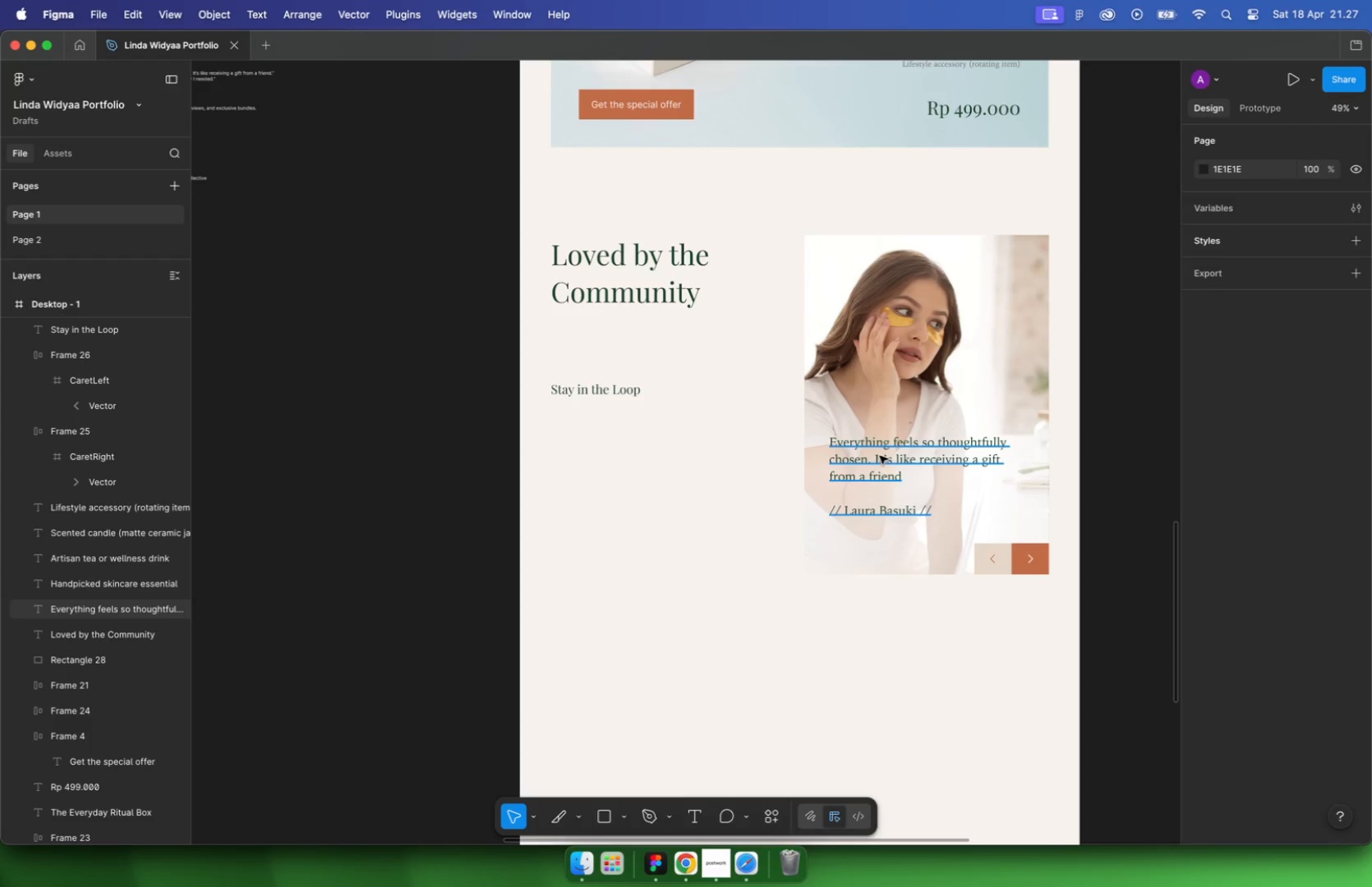 
double_click([646, 450])
 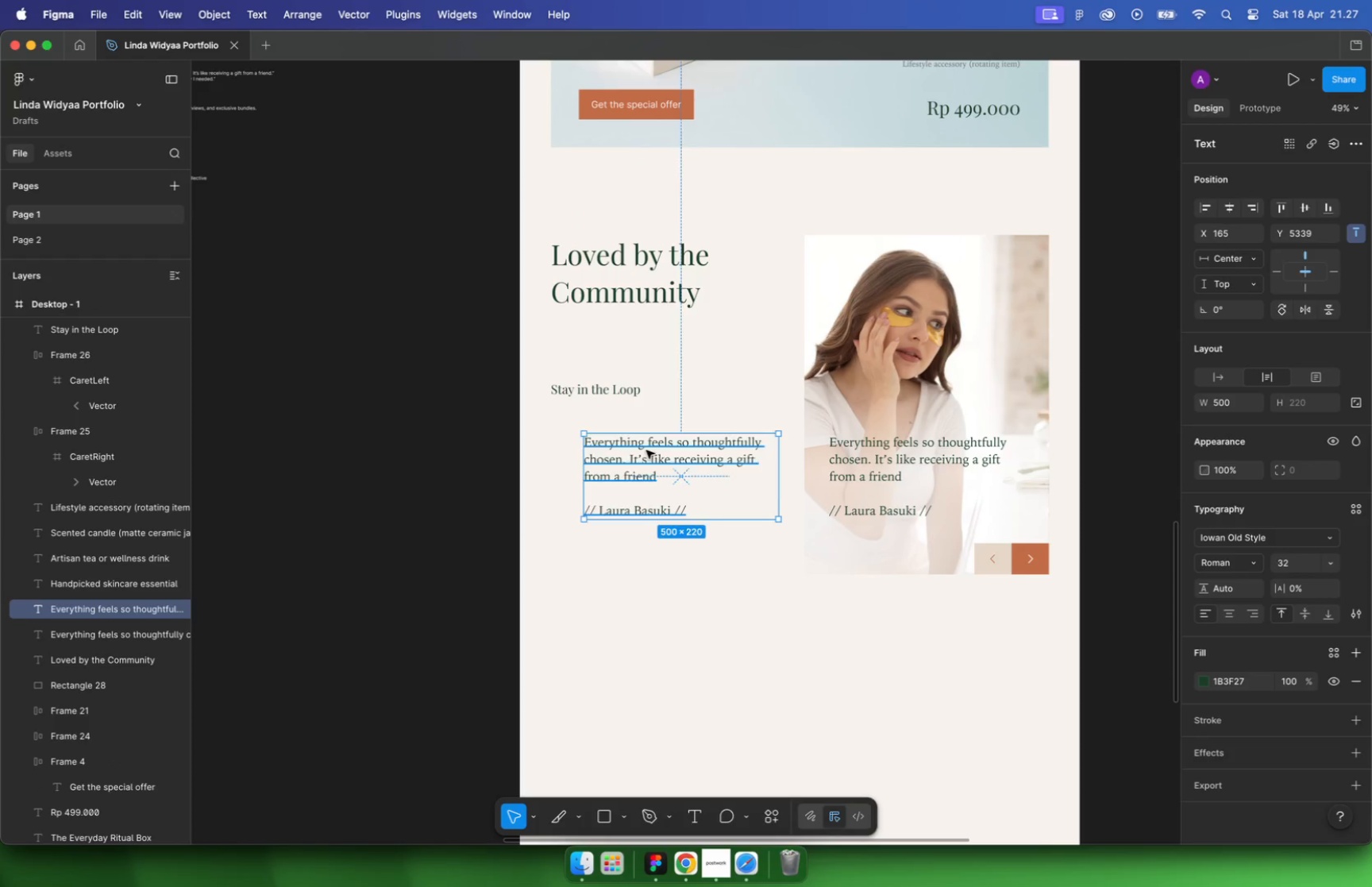 
key(Meta+A)
 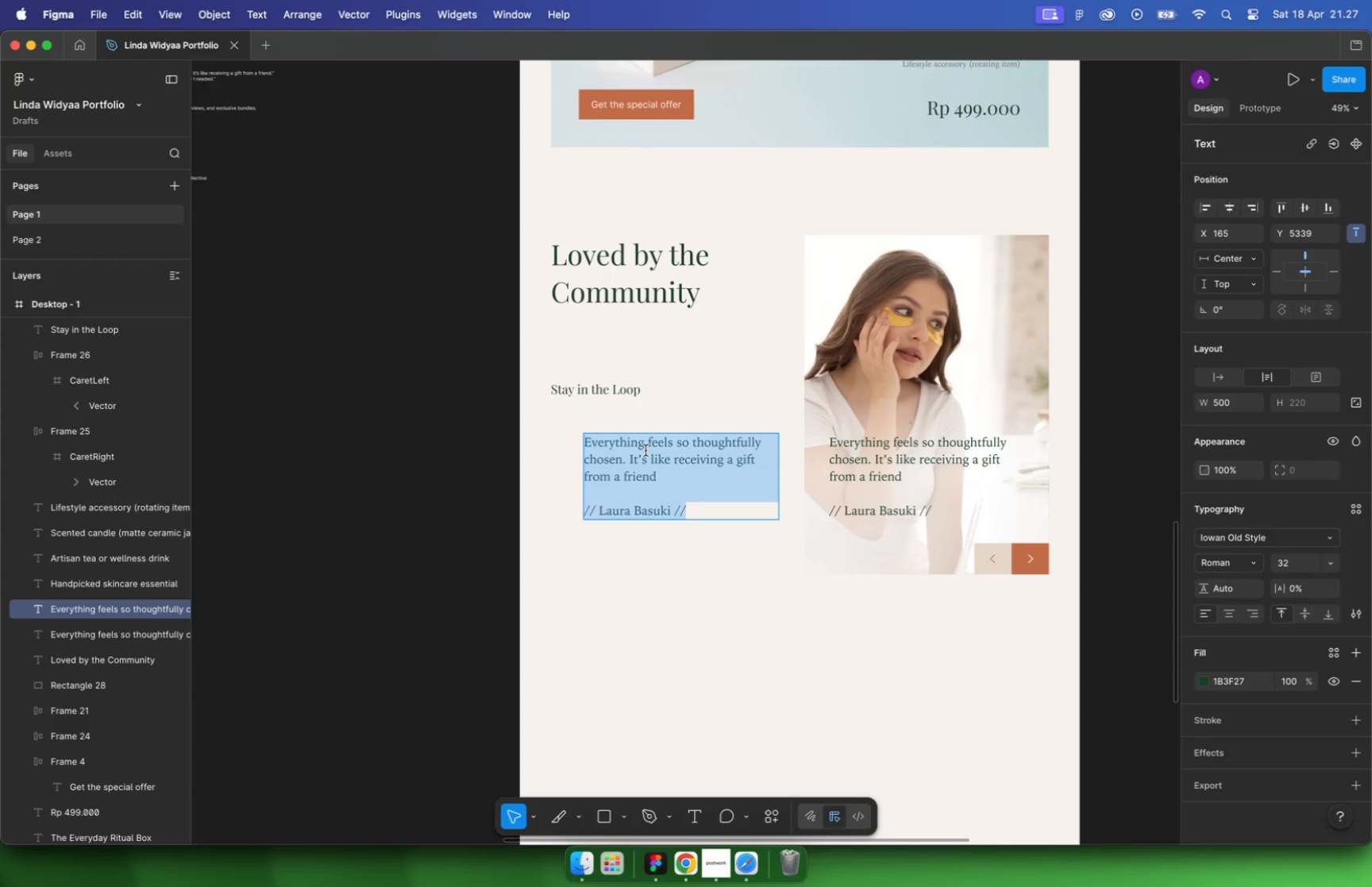 
key(Meta+Shift+V)
 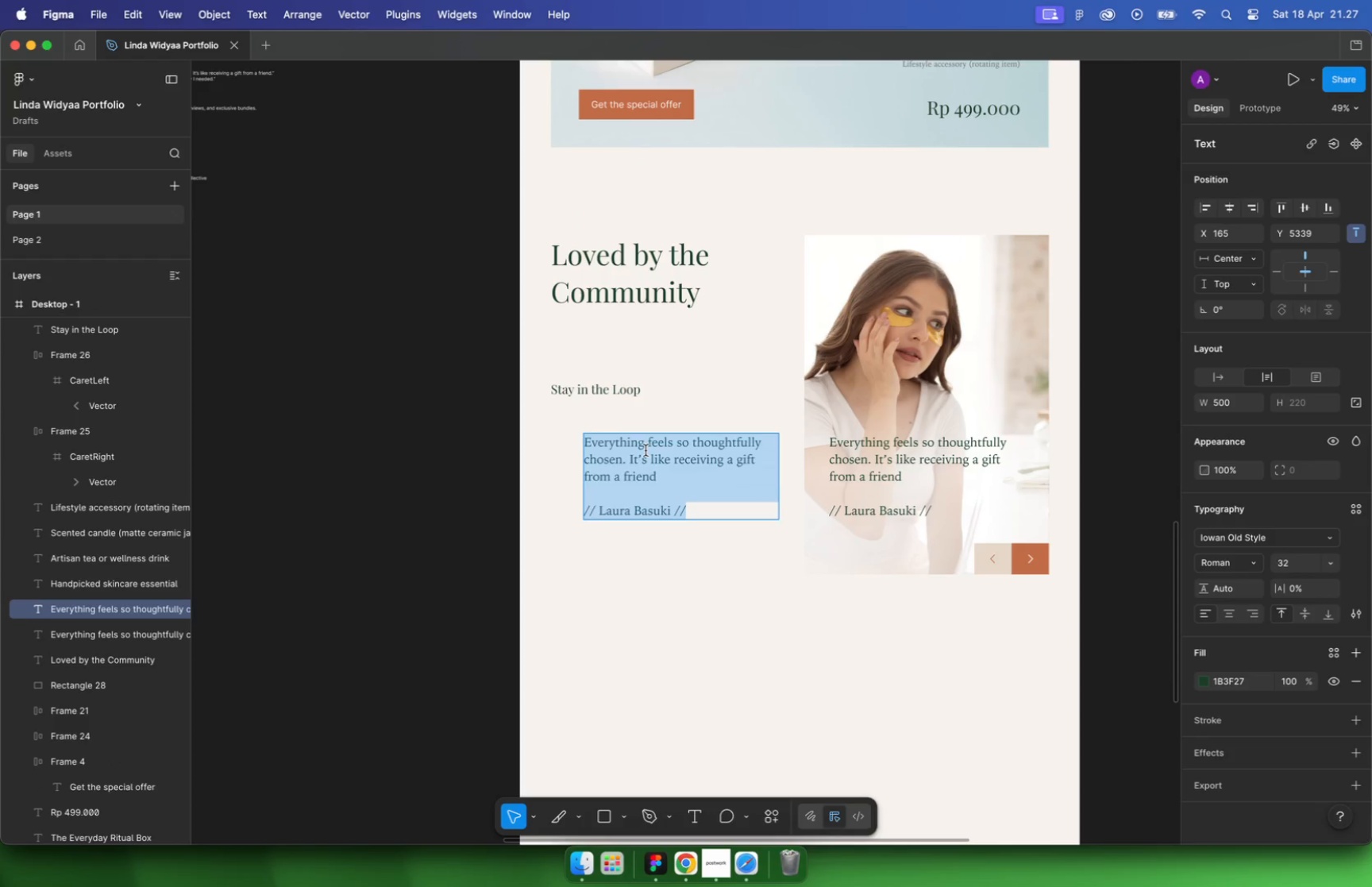 
key(Escape)
 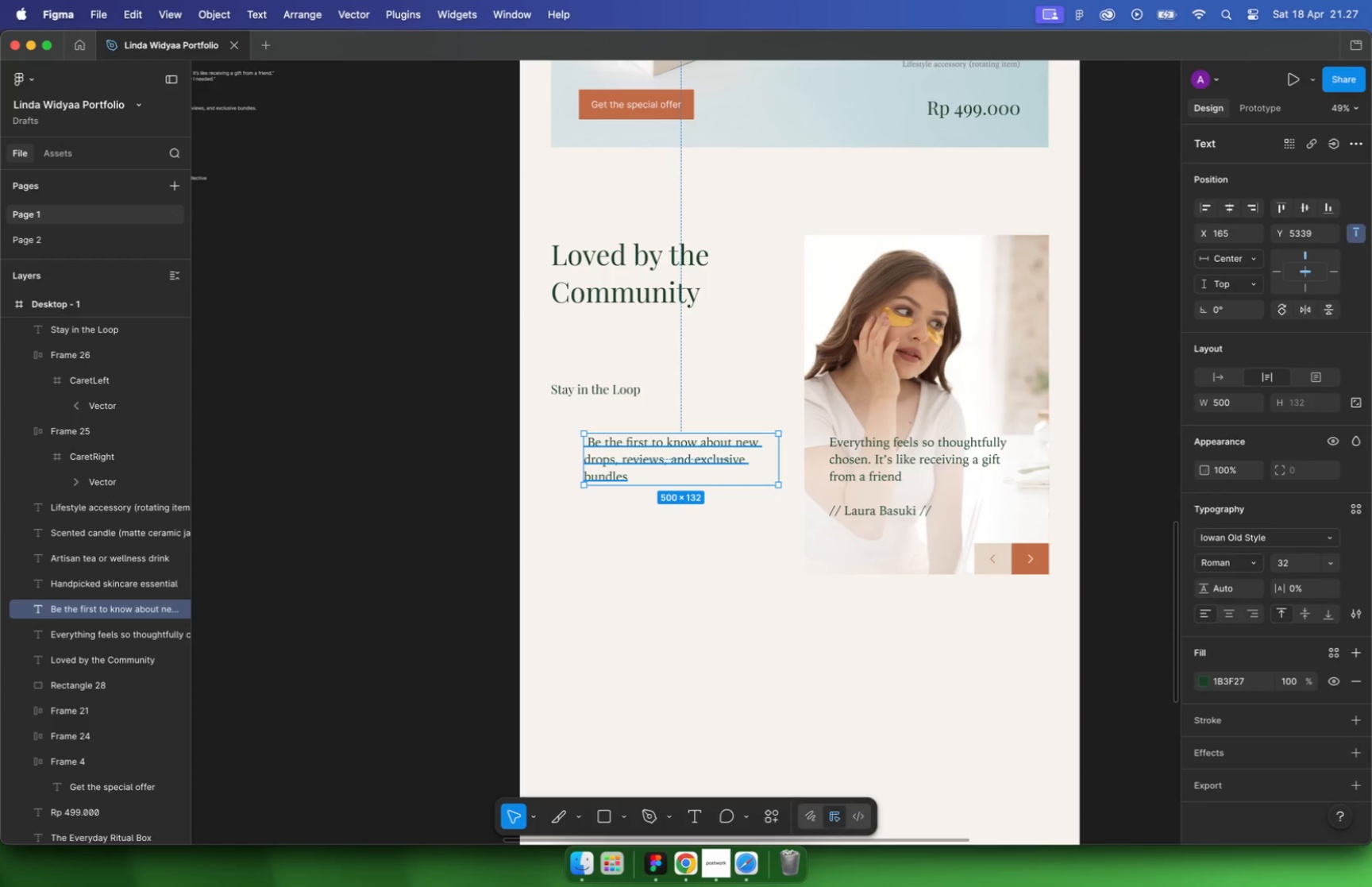 
key(Escape)
 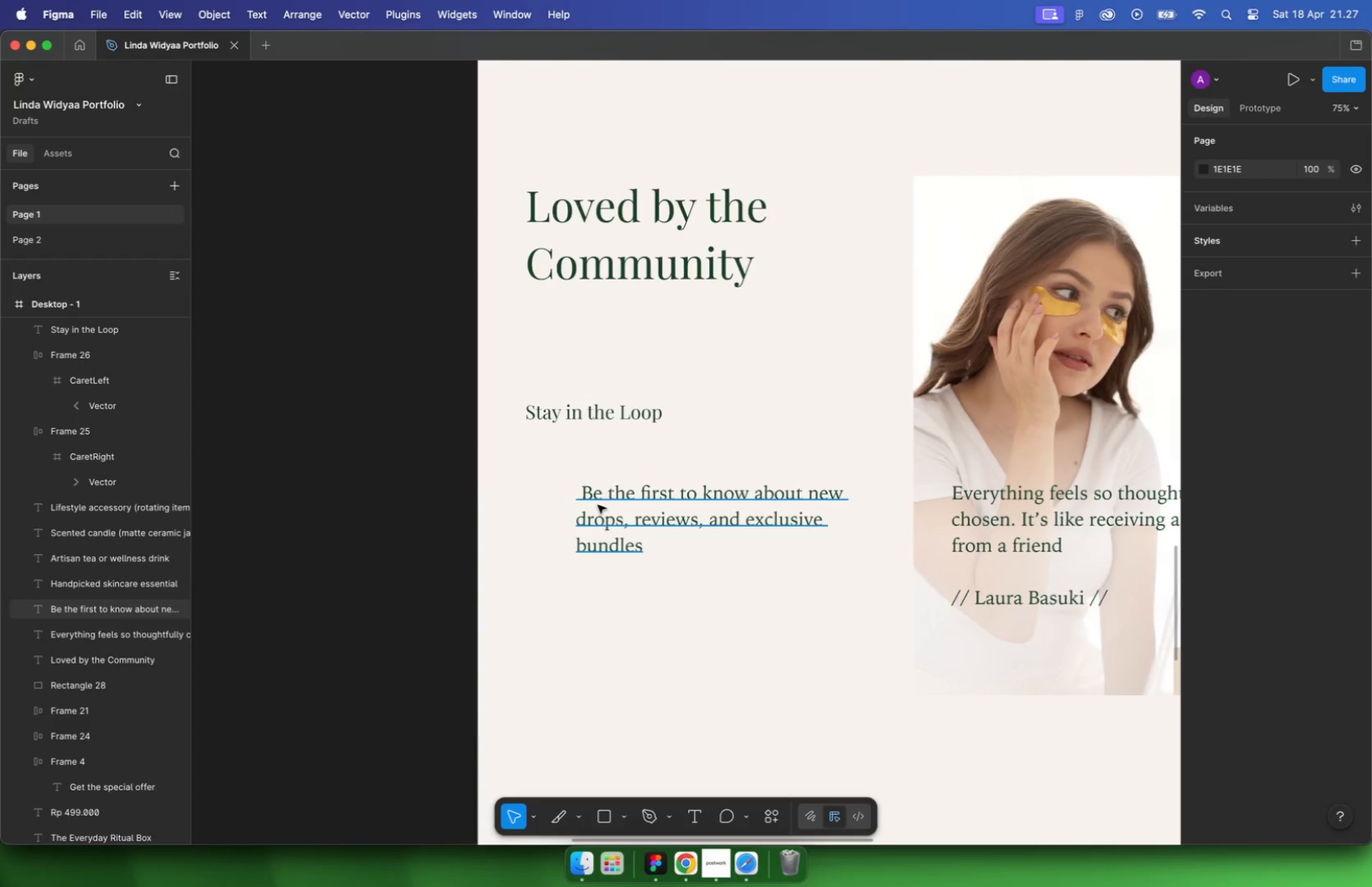 
hold_key(key=CommandLeft, duration=0.78)
 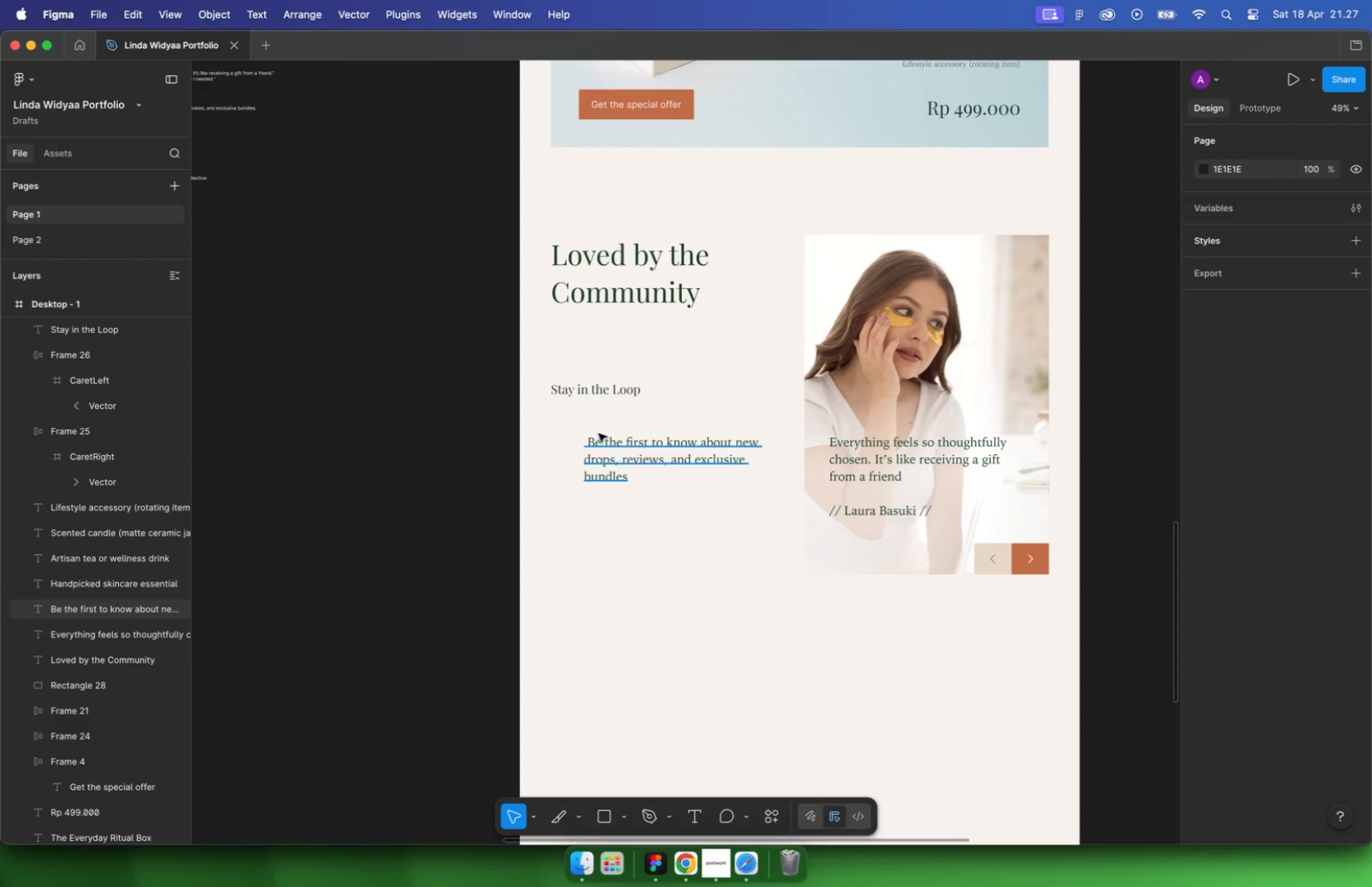 
scroll: coordinate [599, 505], scroll_direction: up, amount: 7.0
 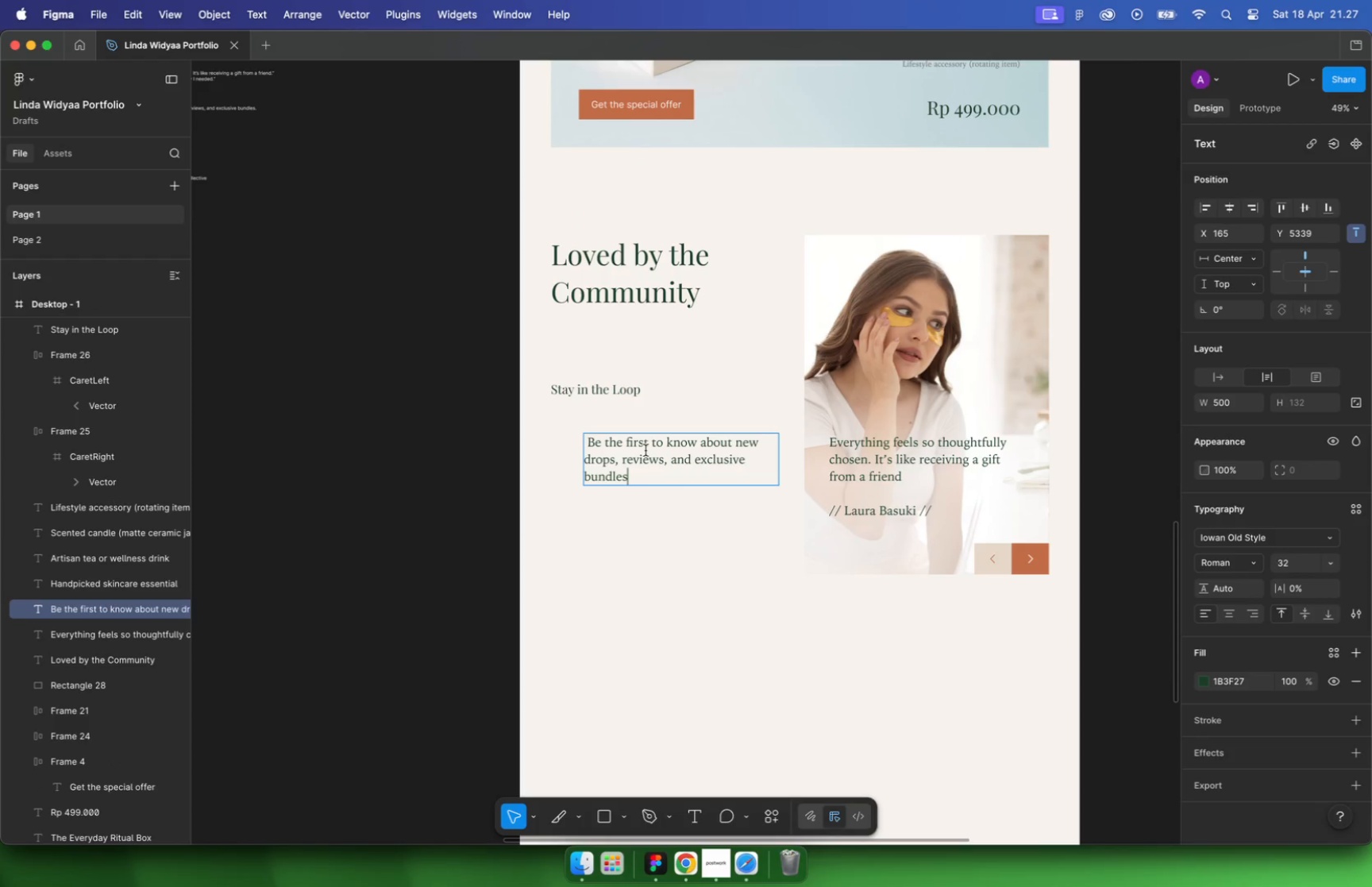 
double_click([587, 492])
 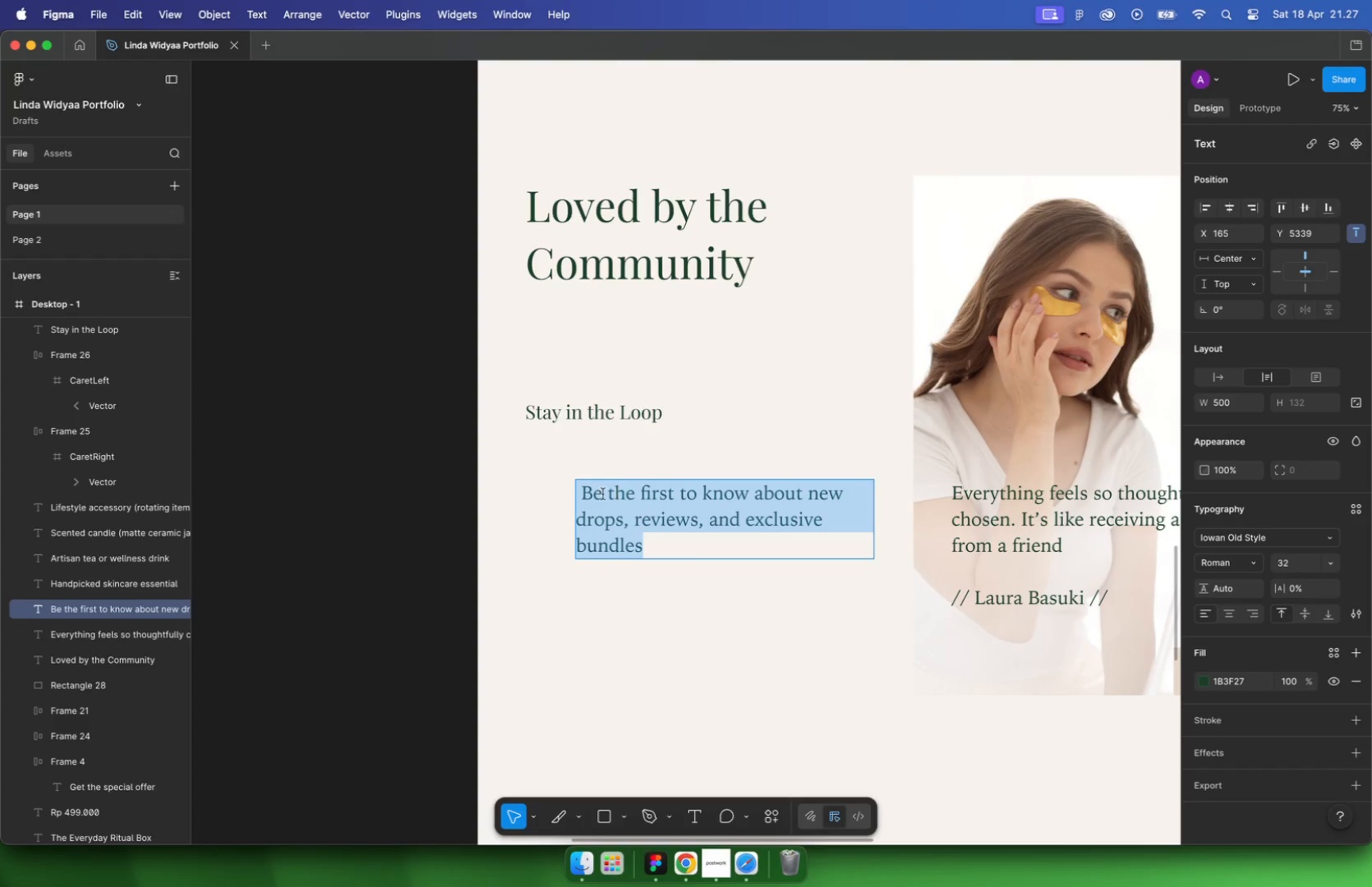 
left_click([583, 490])
 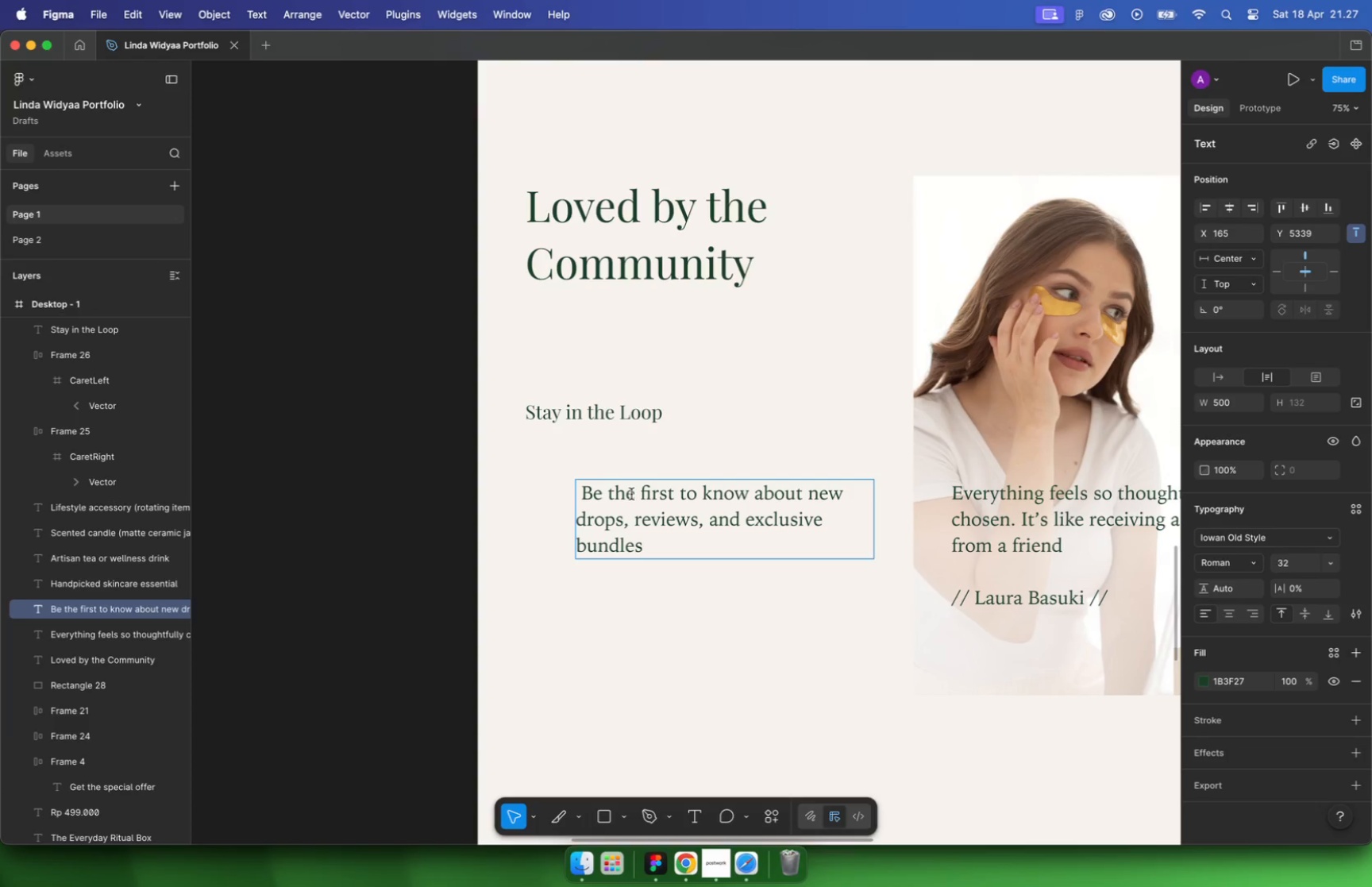 
key(Backspace)
 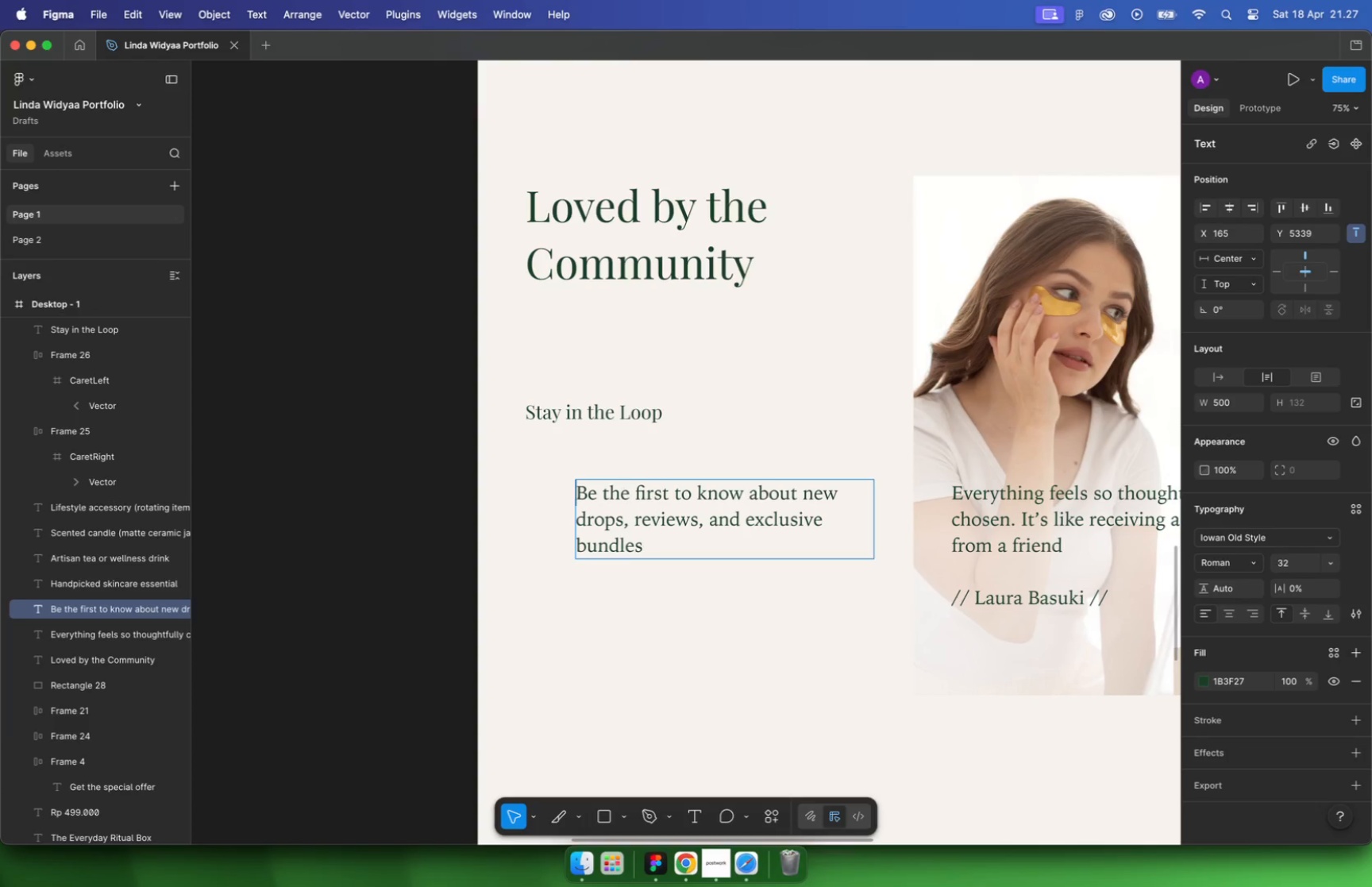 
key(Backspace)
 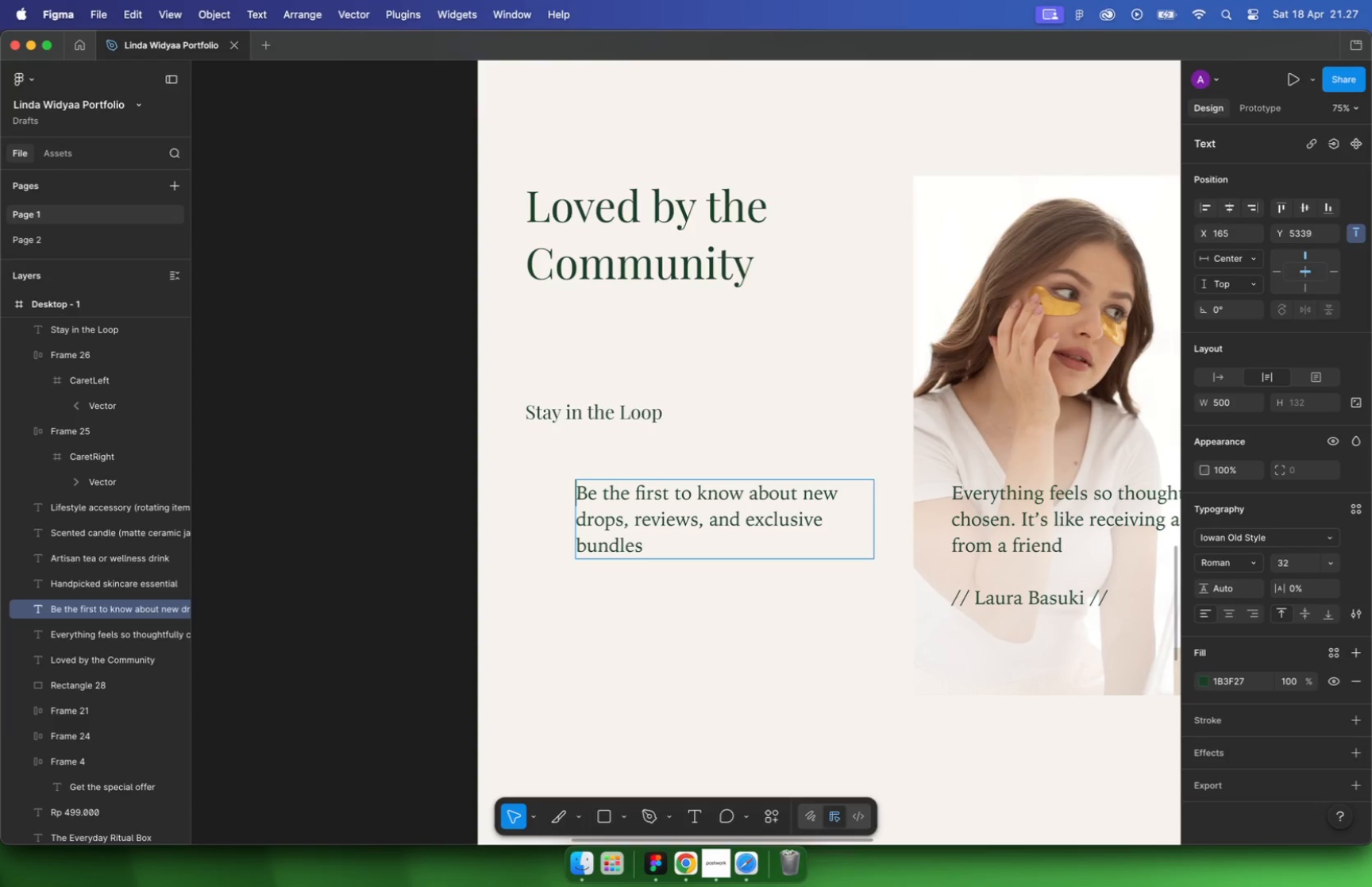 
key(Escape)
 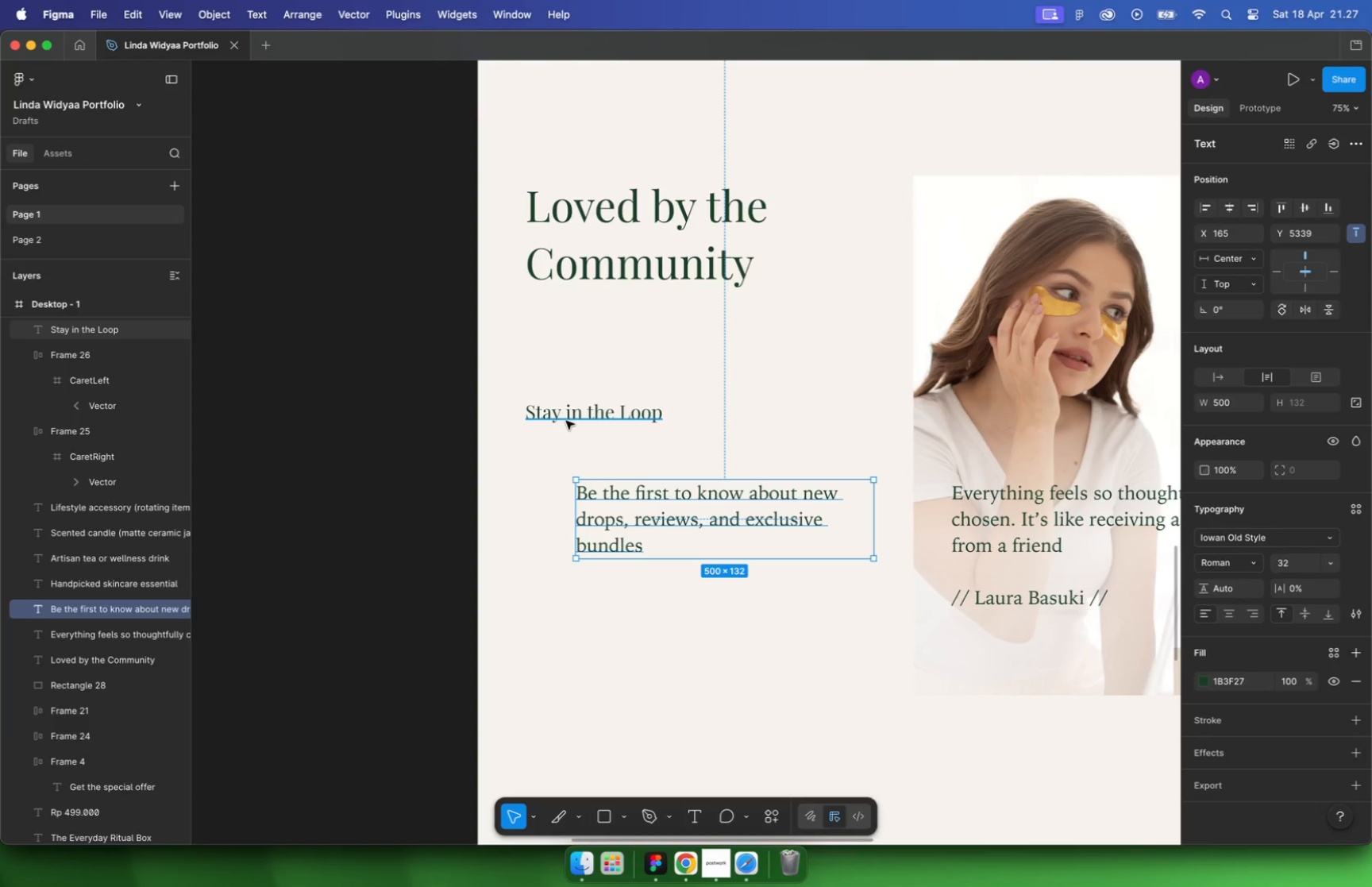 
type(48)
 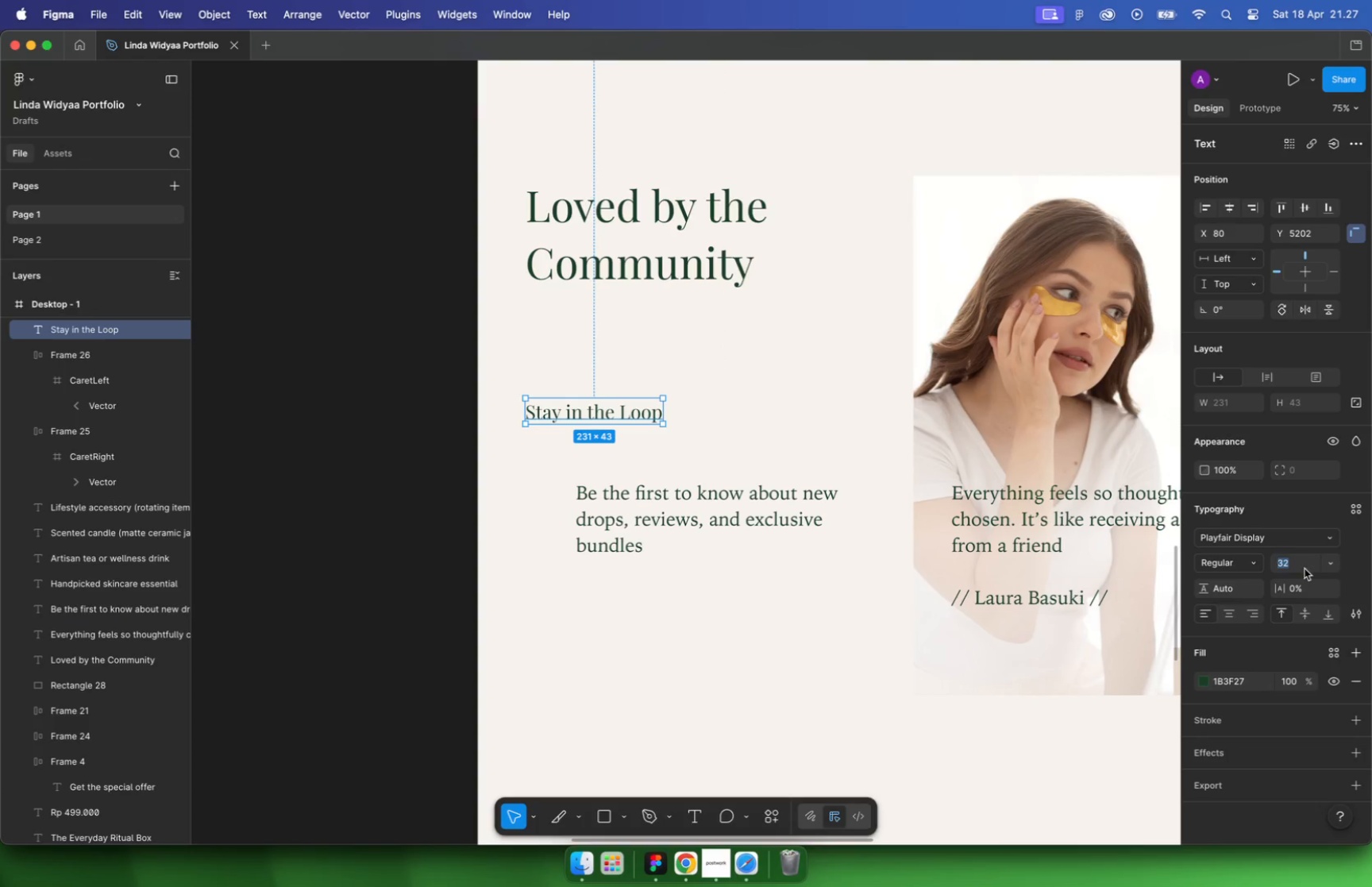 
key(Enter)
 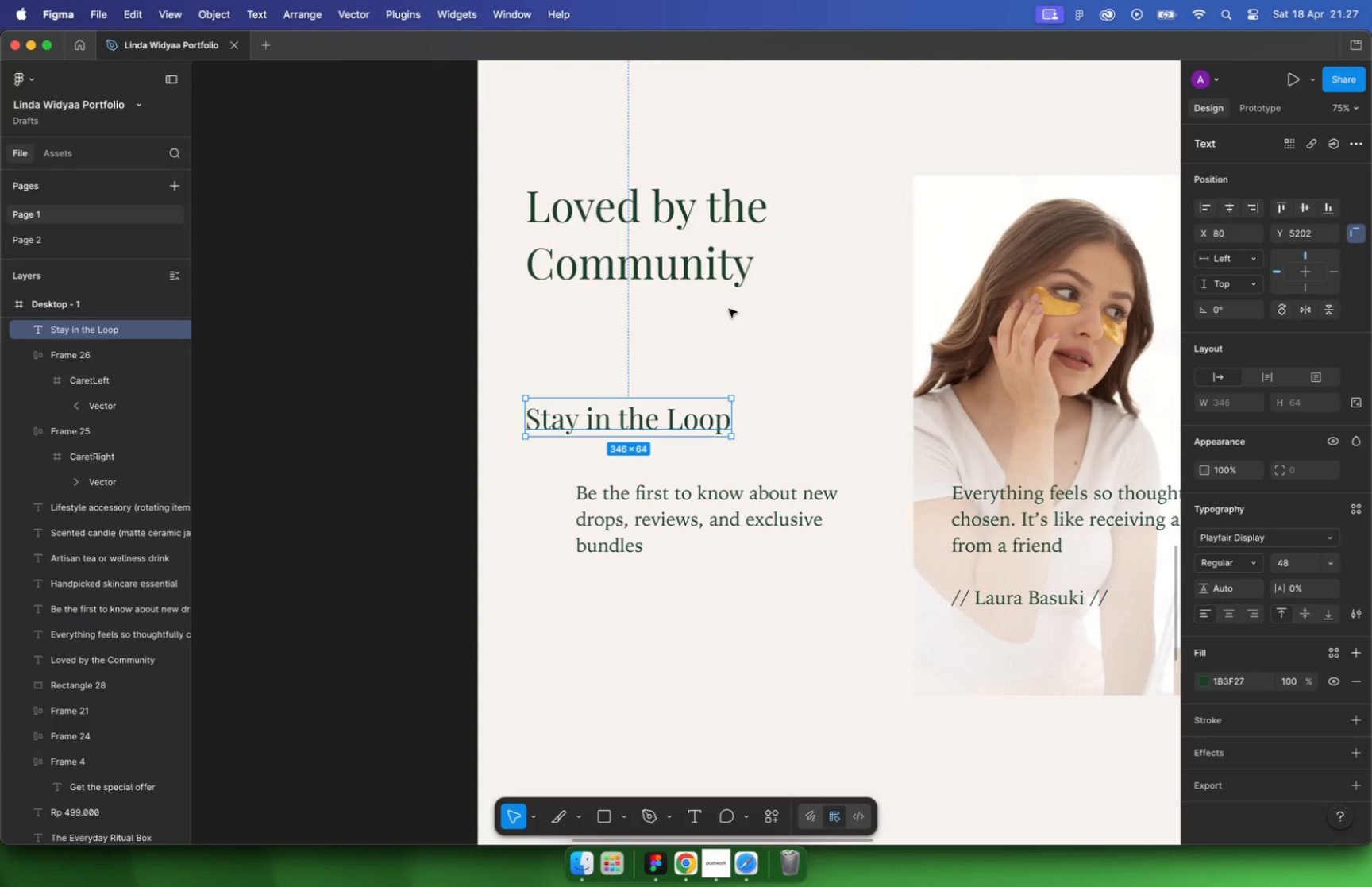 
left_click_drag(start_coordinate=[611, 412], to_coordinate=[611, 355])
 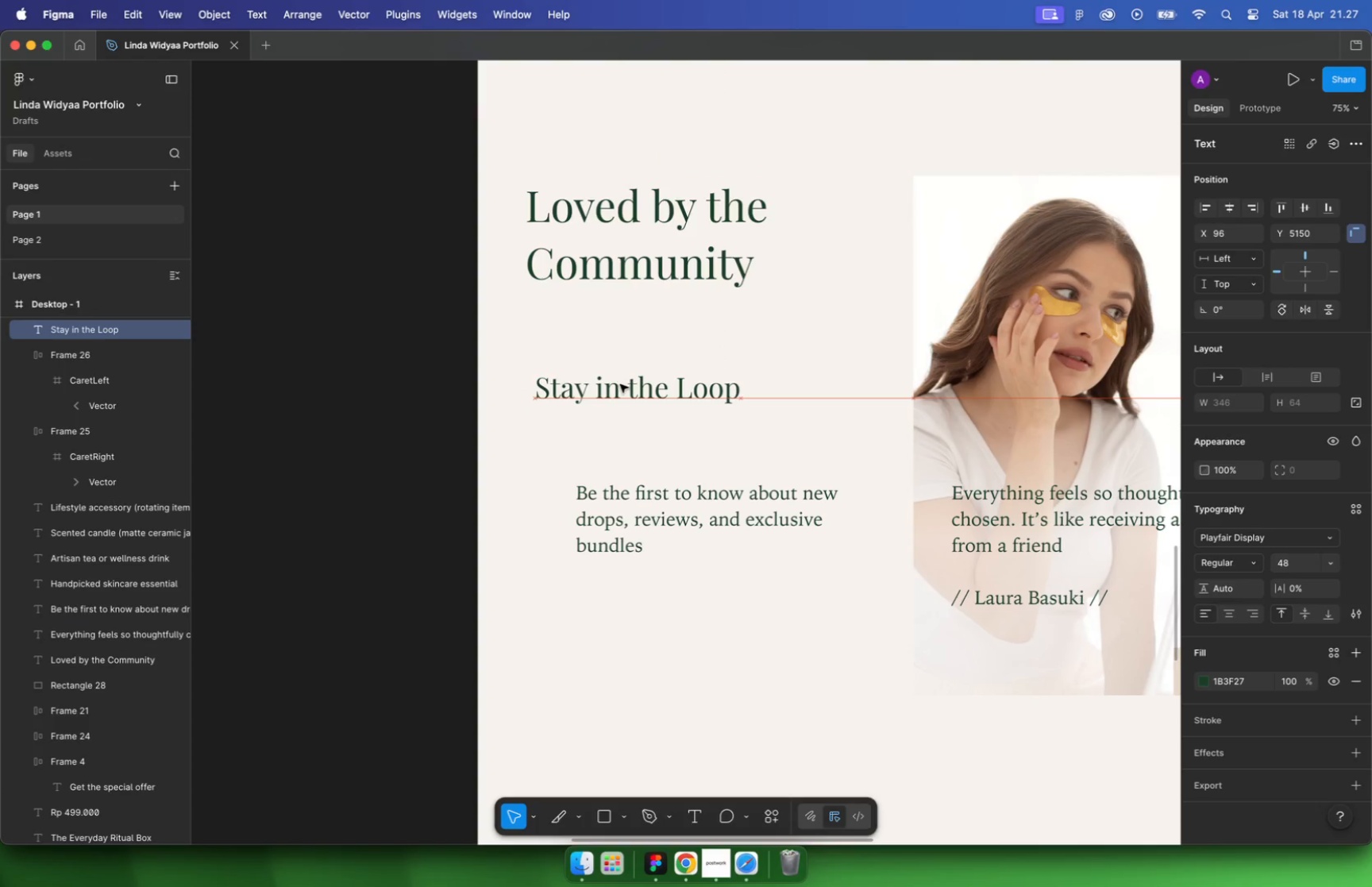 
left_click([688, 508])
 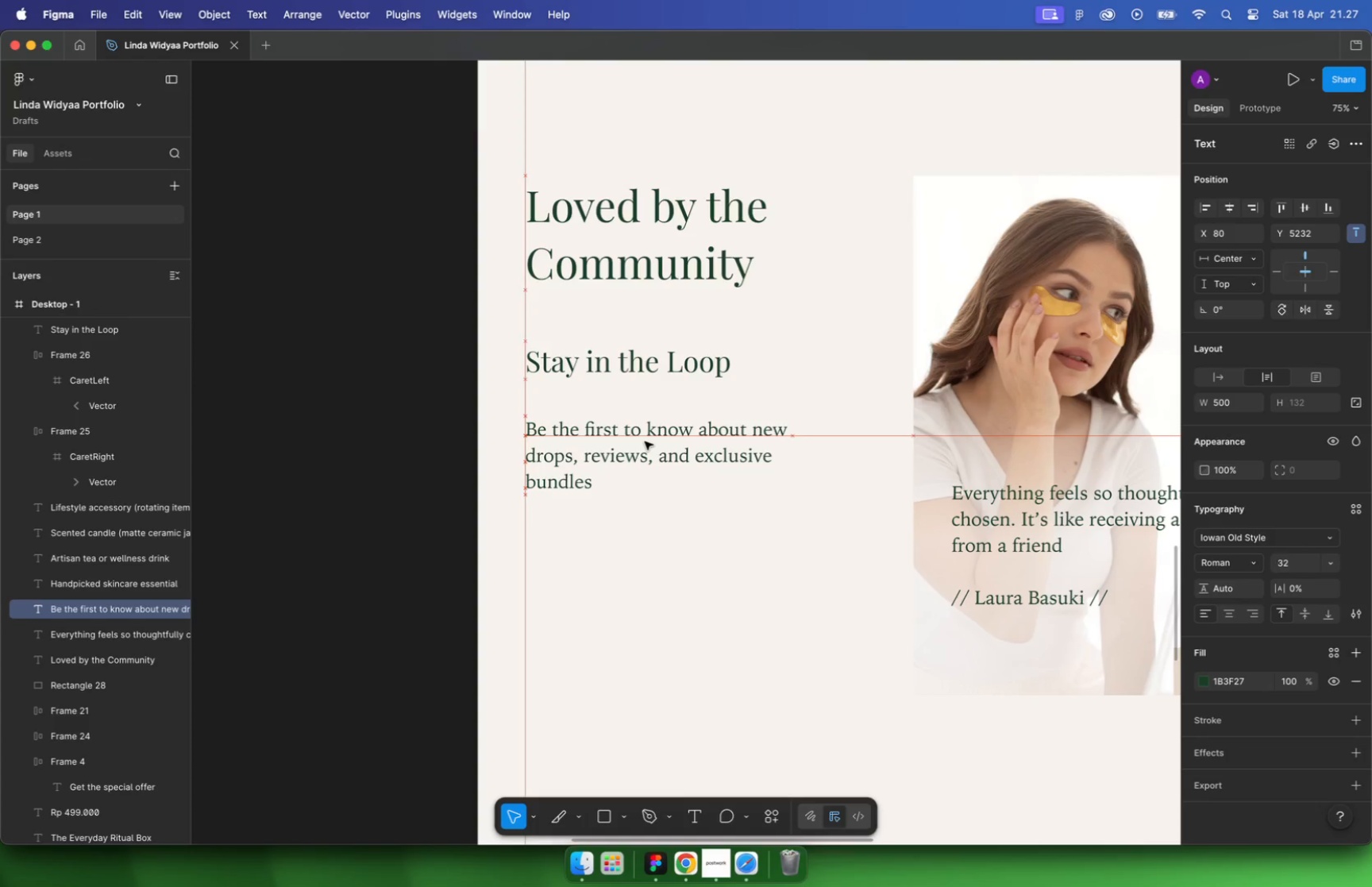 
left_click_drag(start_coordinate=[693, 504], to_coordinate=[644, 438])
 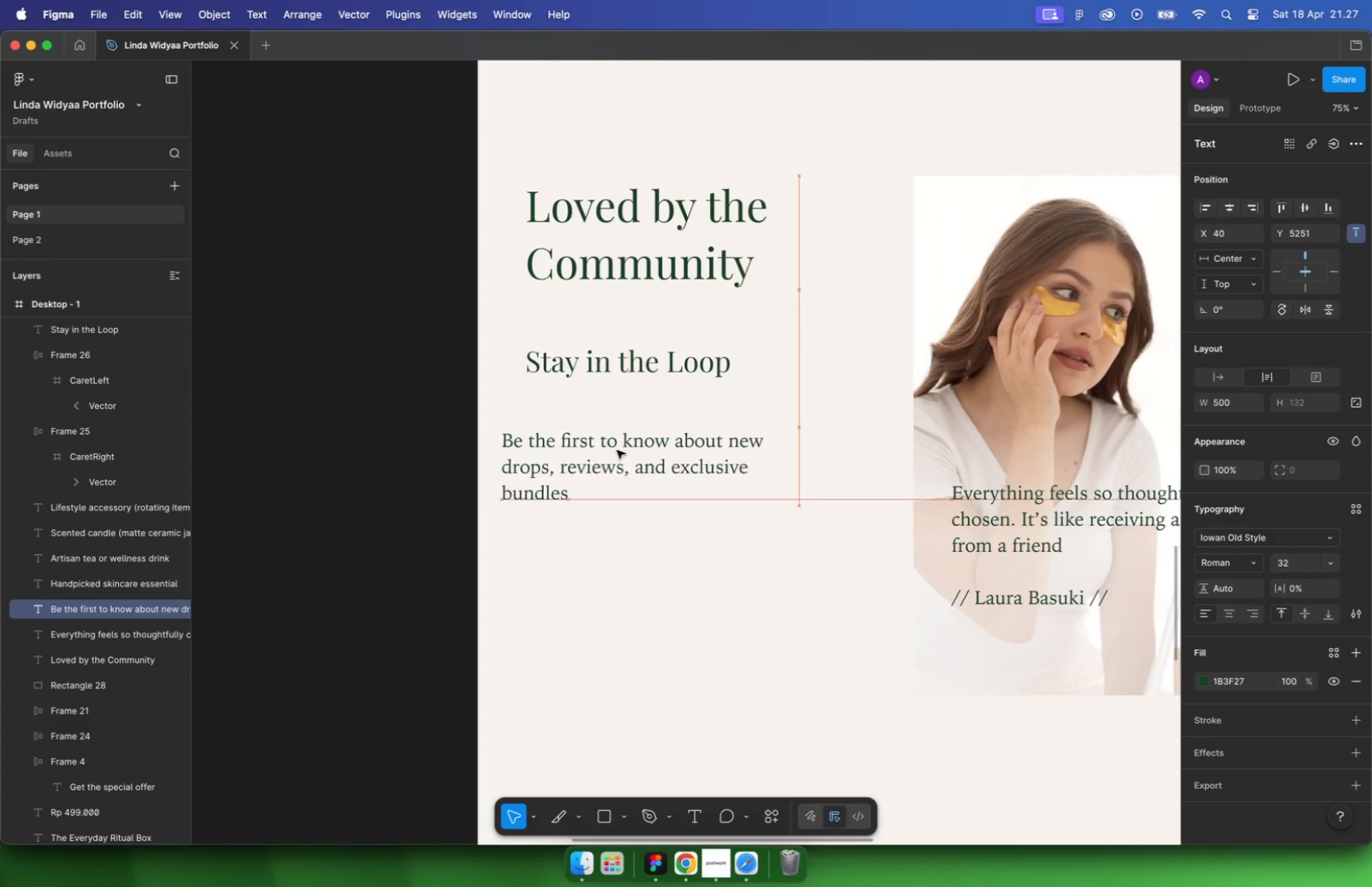 
left_click_drag(start_coordinate=[820, 459], to_coordinate=[846, 446])
 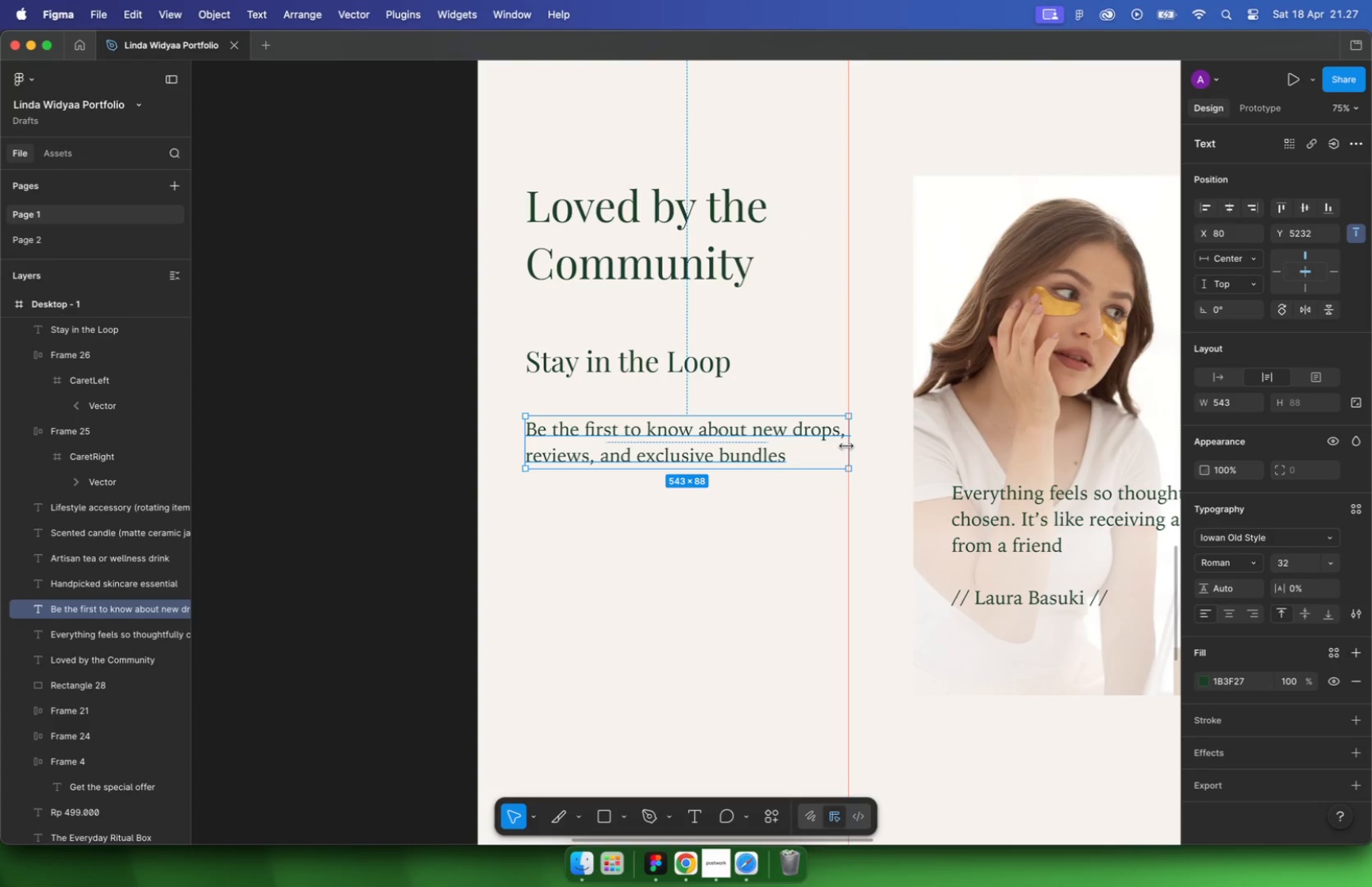 
left_click([710, 547])
 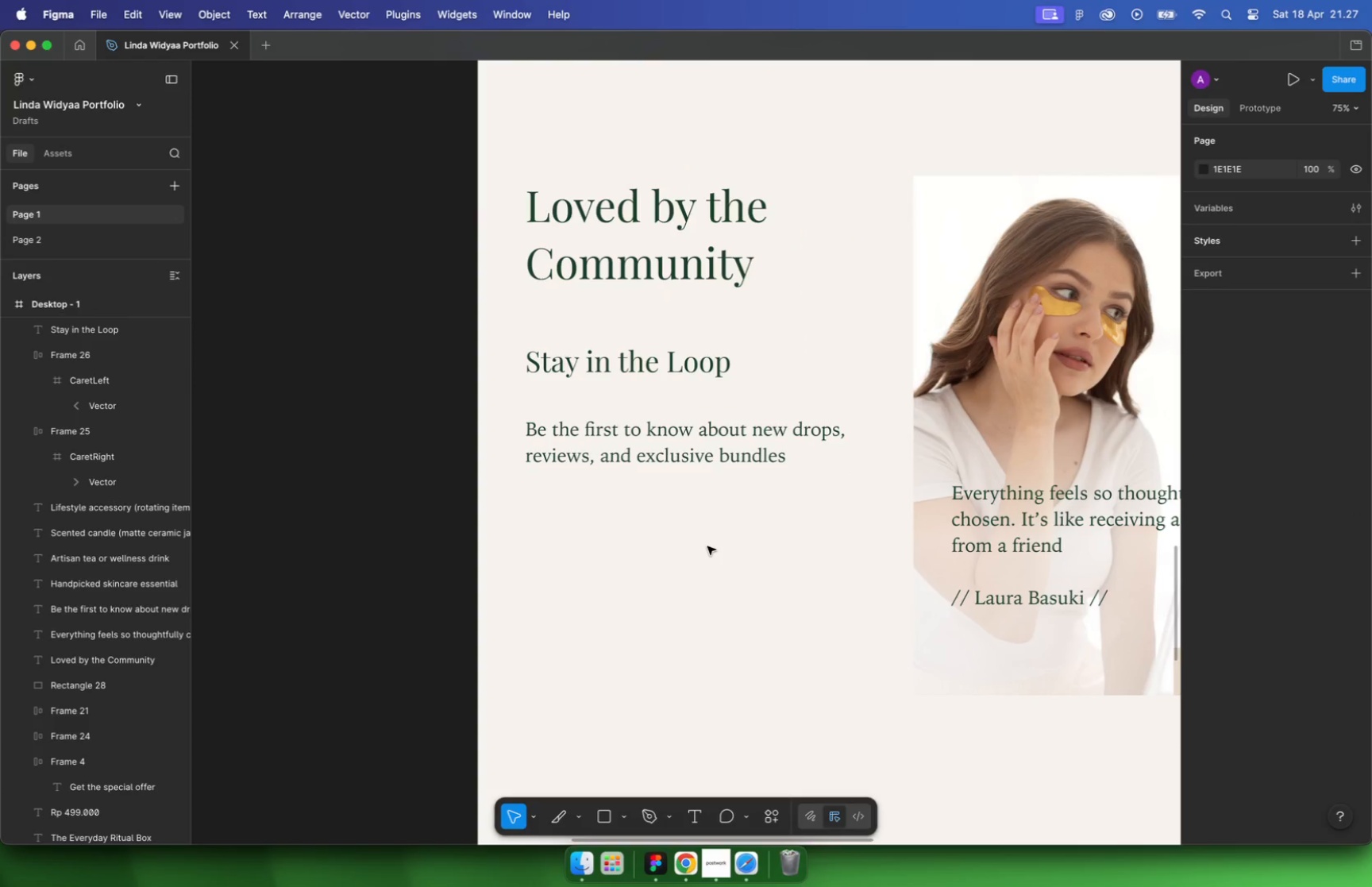 
key(Control+G)
 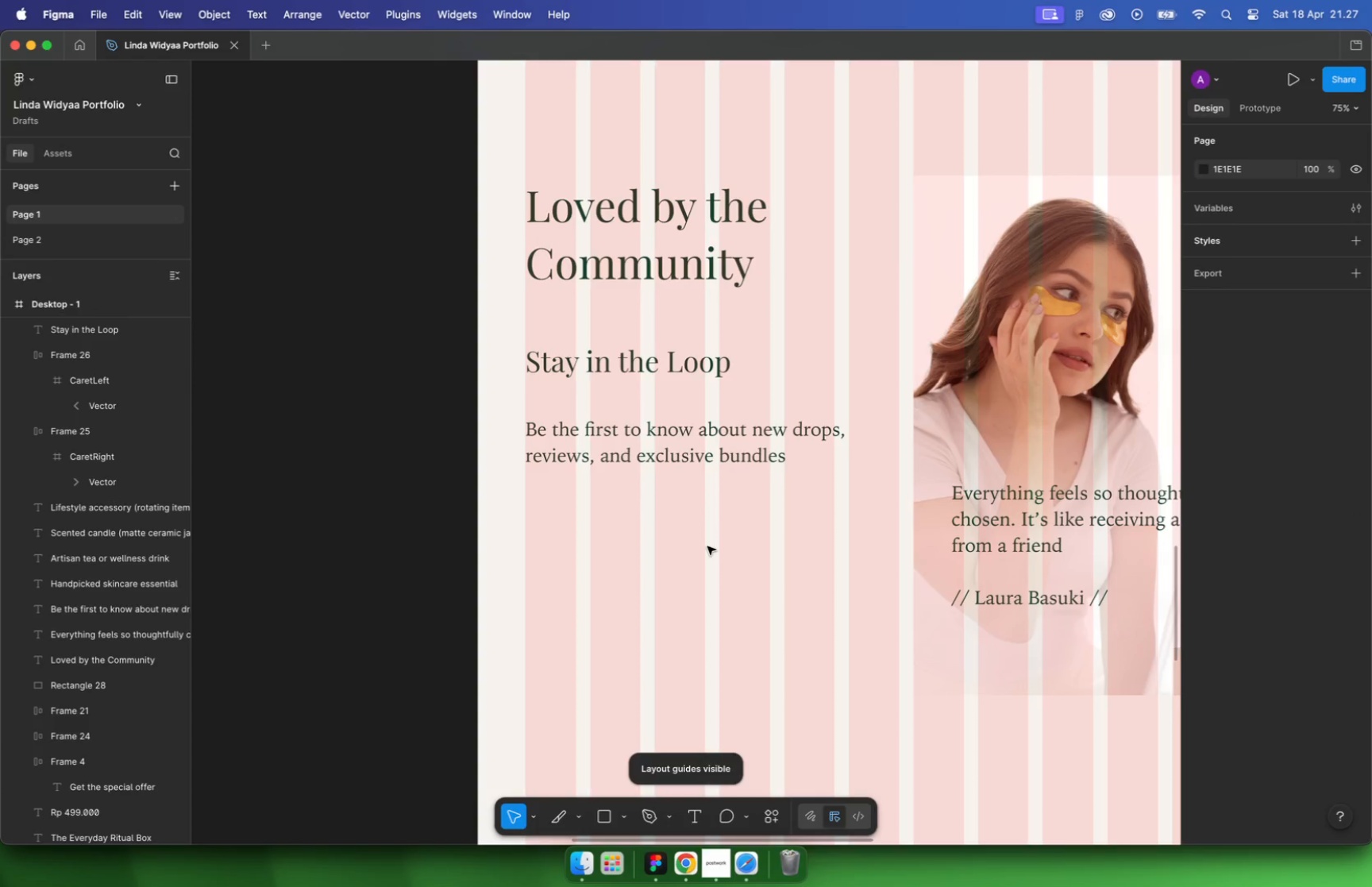 
key(R)
 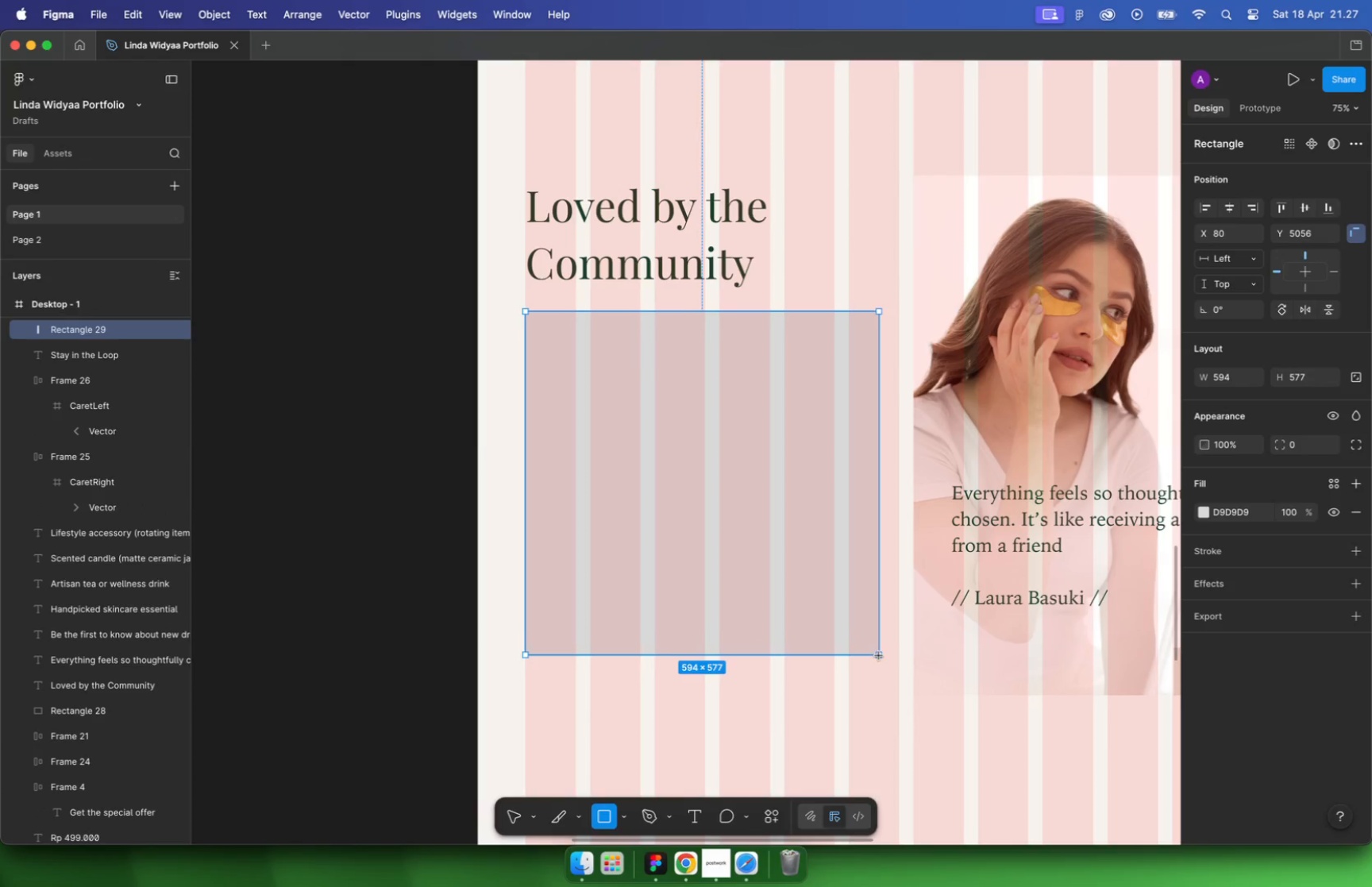 
left_click_drag(start_coordinate=[527, 311], to_coordinate=[892, 694])
 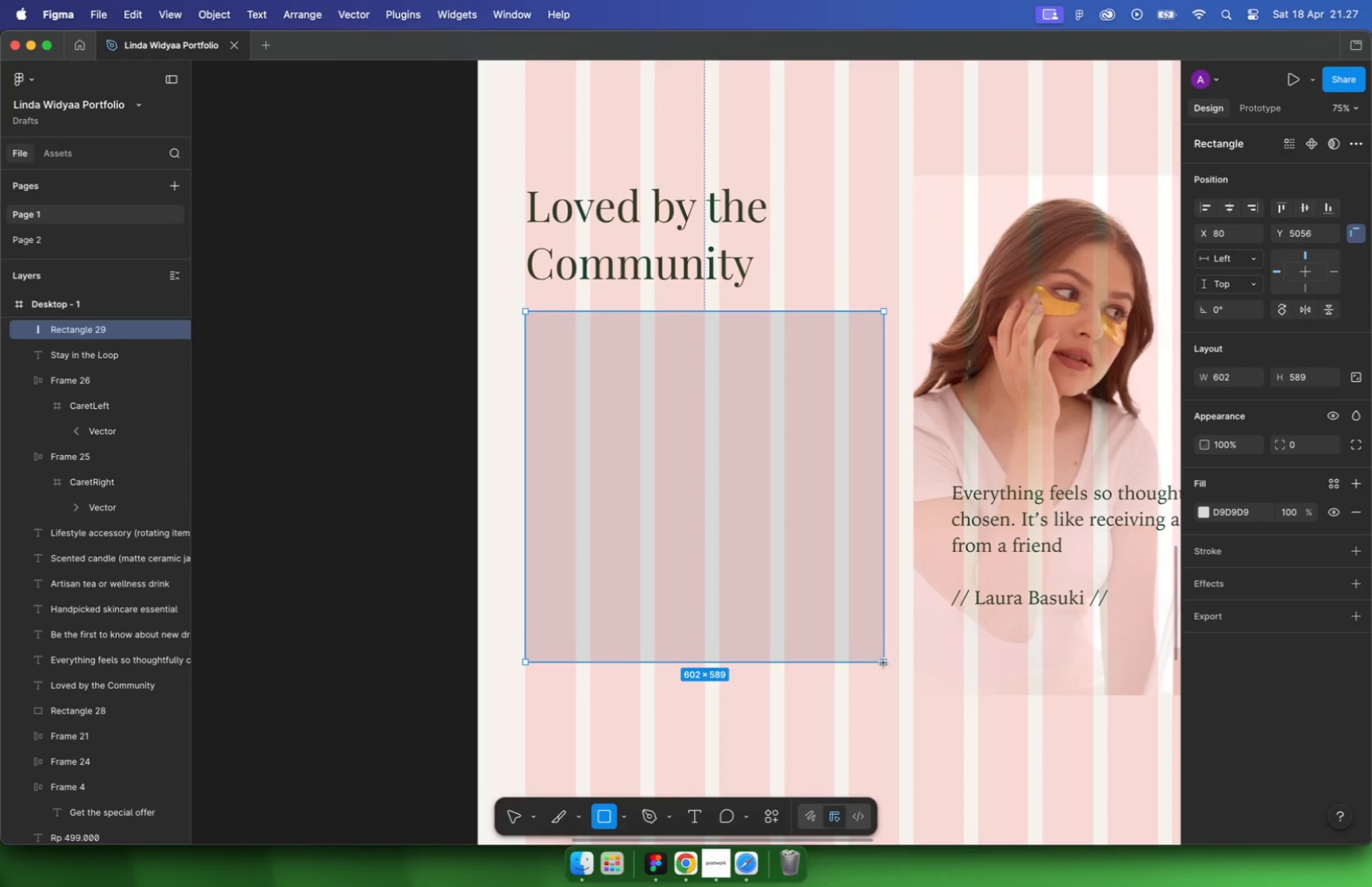 
left_click_drag(start_coordinate=[892, 542], to_coordinate=[833, 544])
 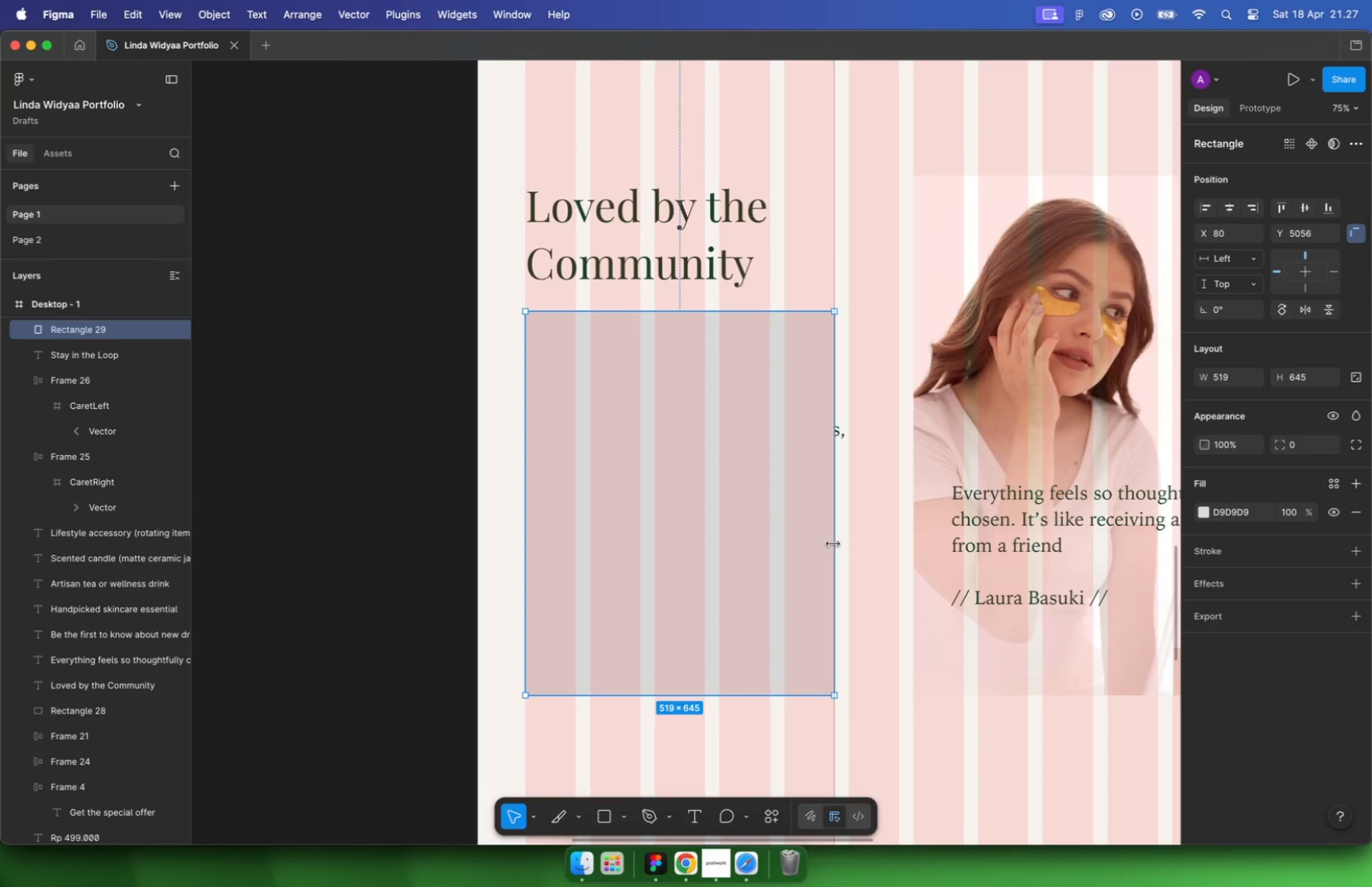 
double_click([746, 470])
 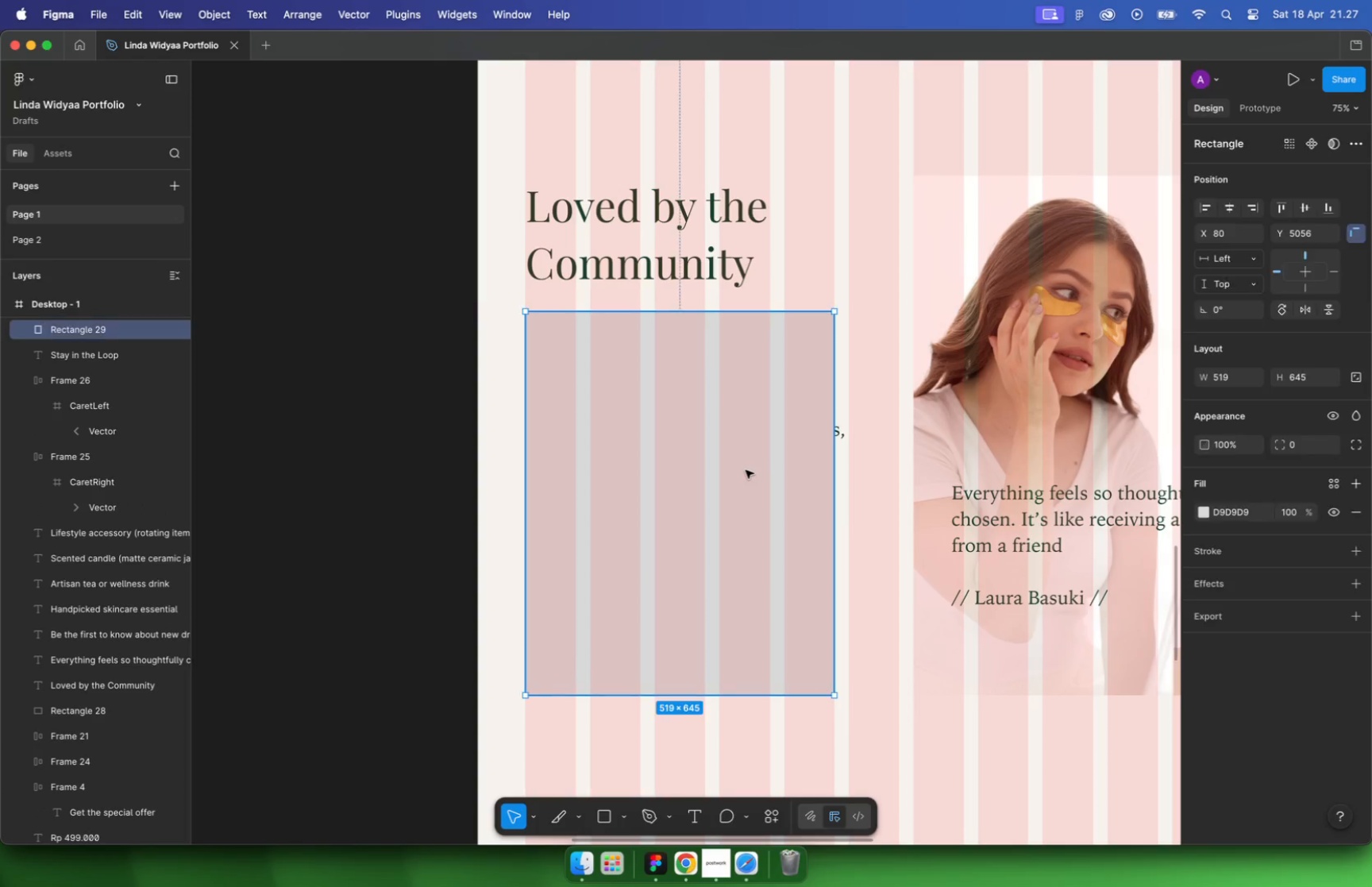 
key(Alt+Meta+BracketLeft)
 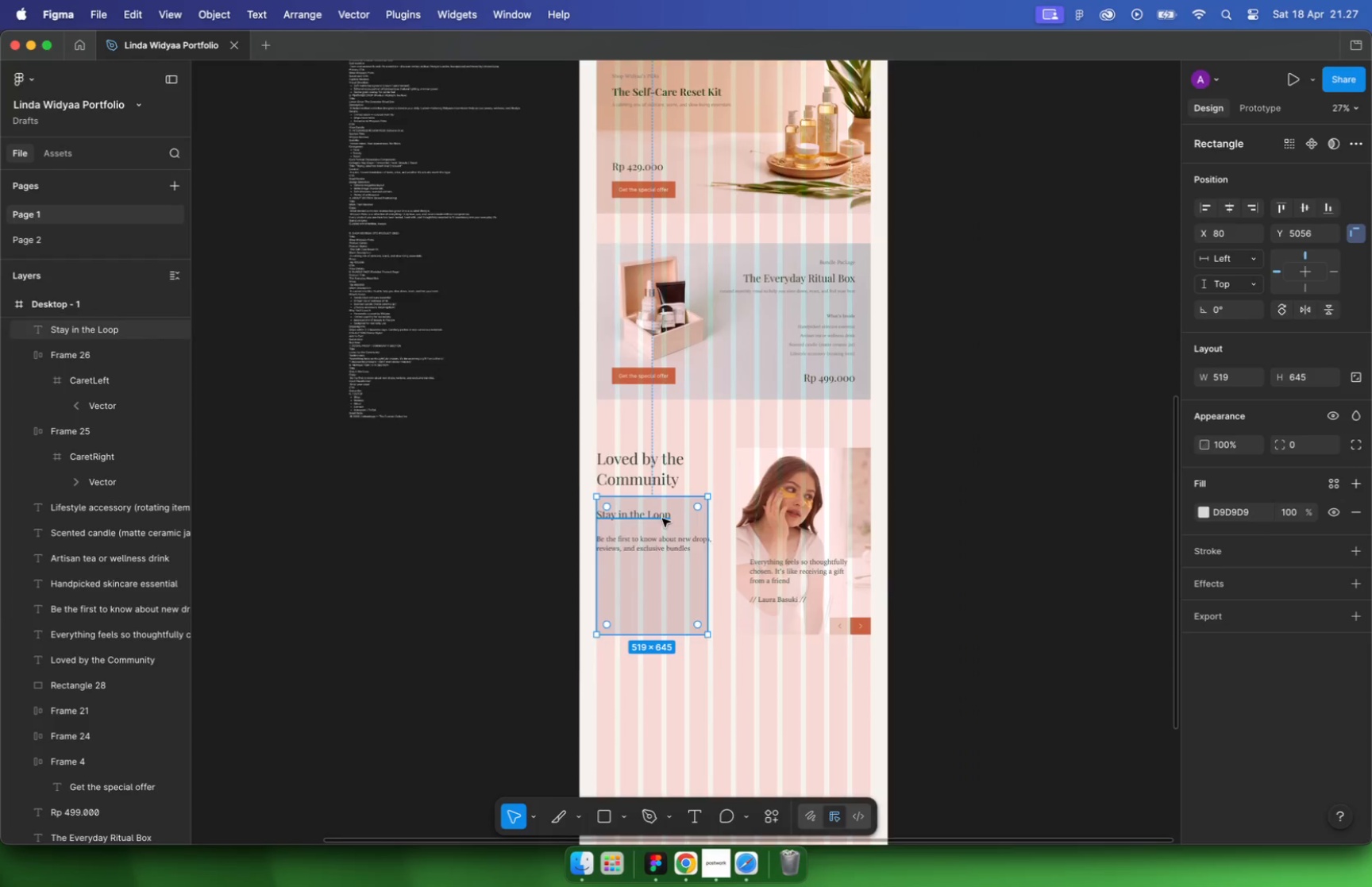 
hold_key(key=CommandLeft, duration=0.61)
 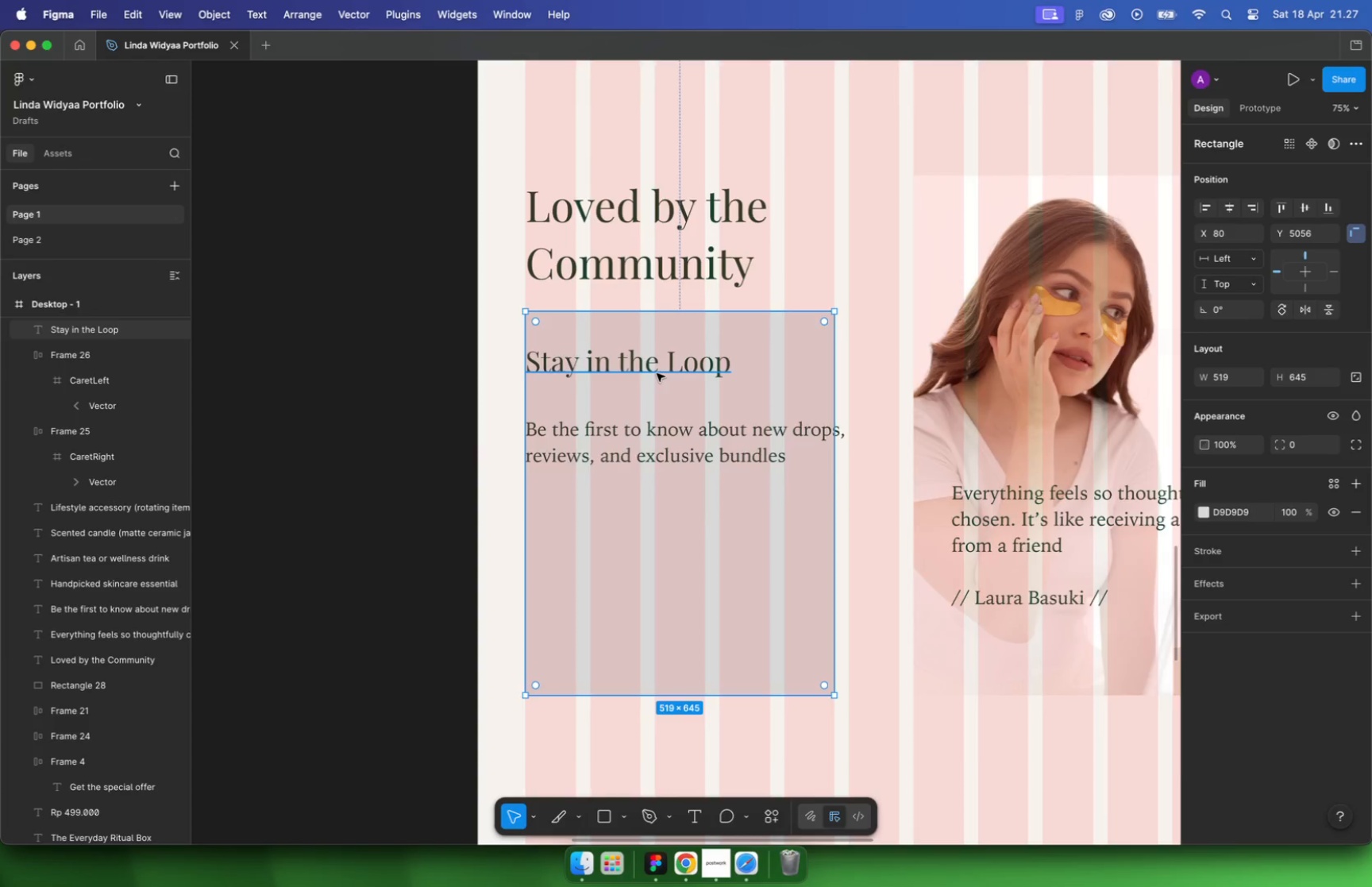 
scroll: coordinate [656, 372], scroll_direction: up, amount: 9.0
 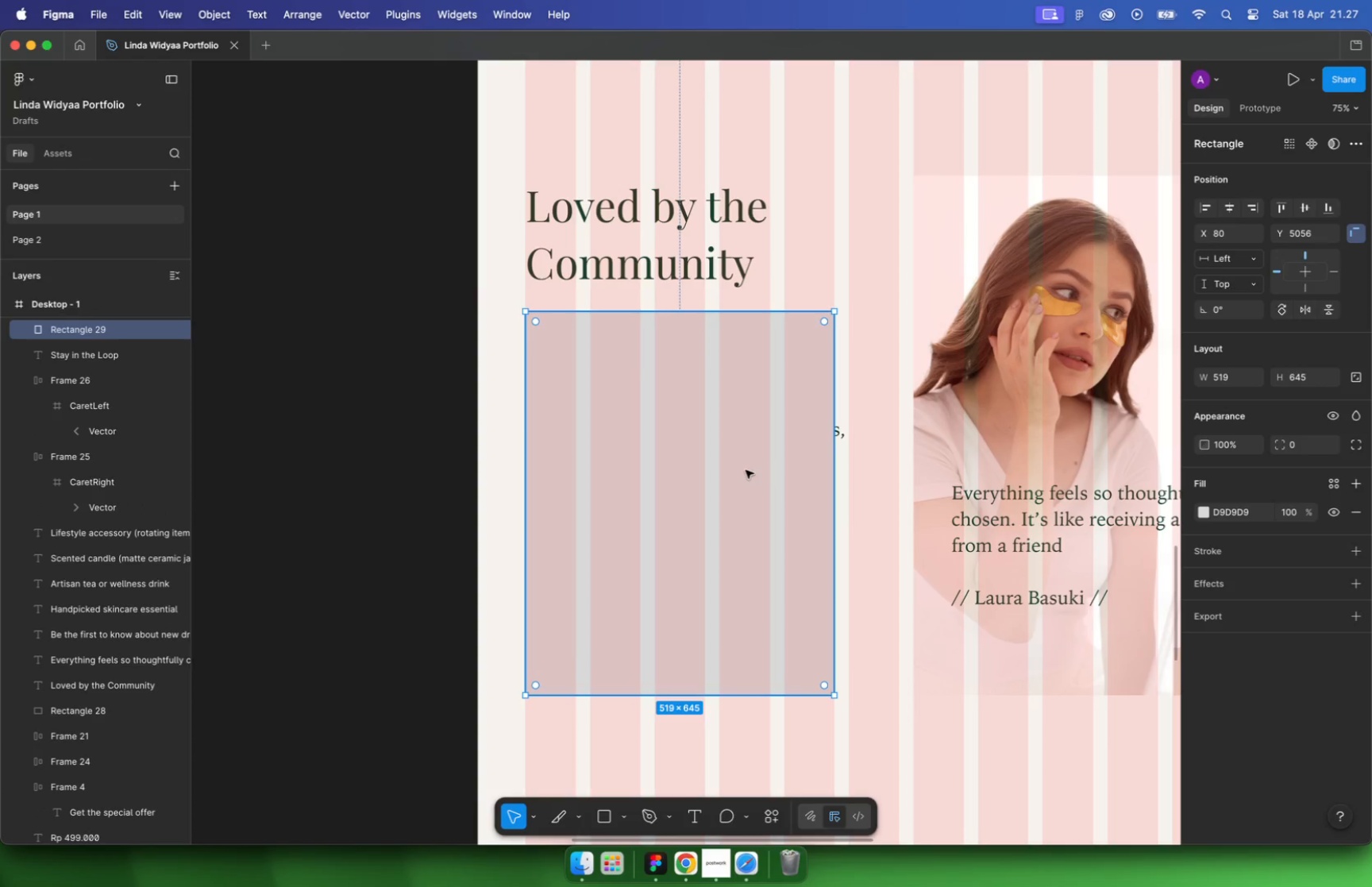 
left_click([626, 472])
 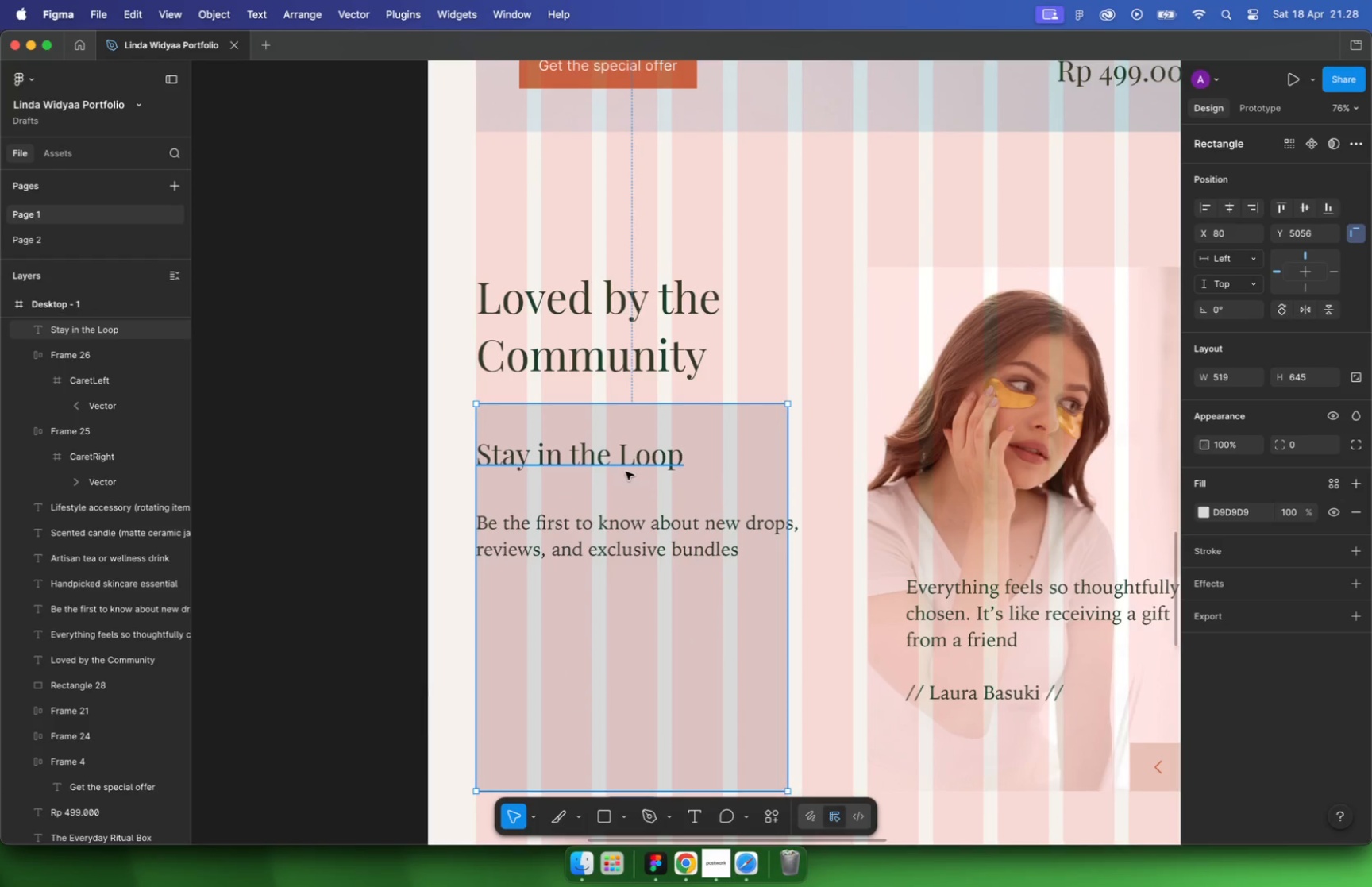 
scroll: coordinate [662, 548], scroll_direction: up, amount: 1.0
 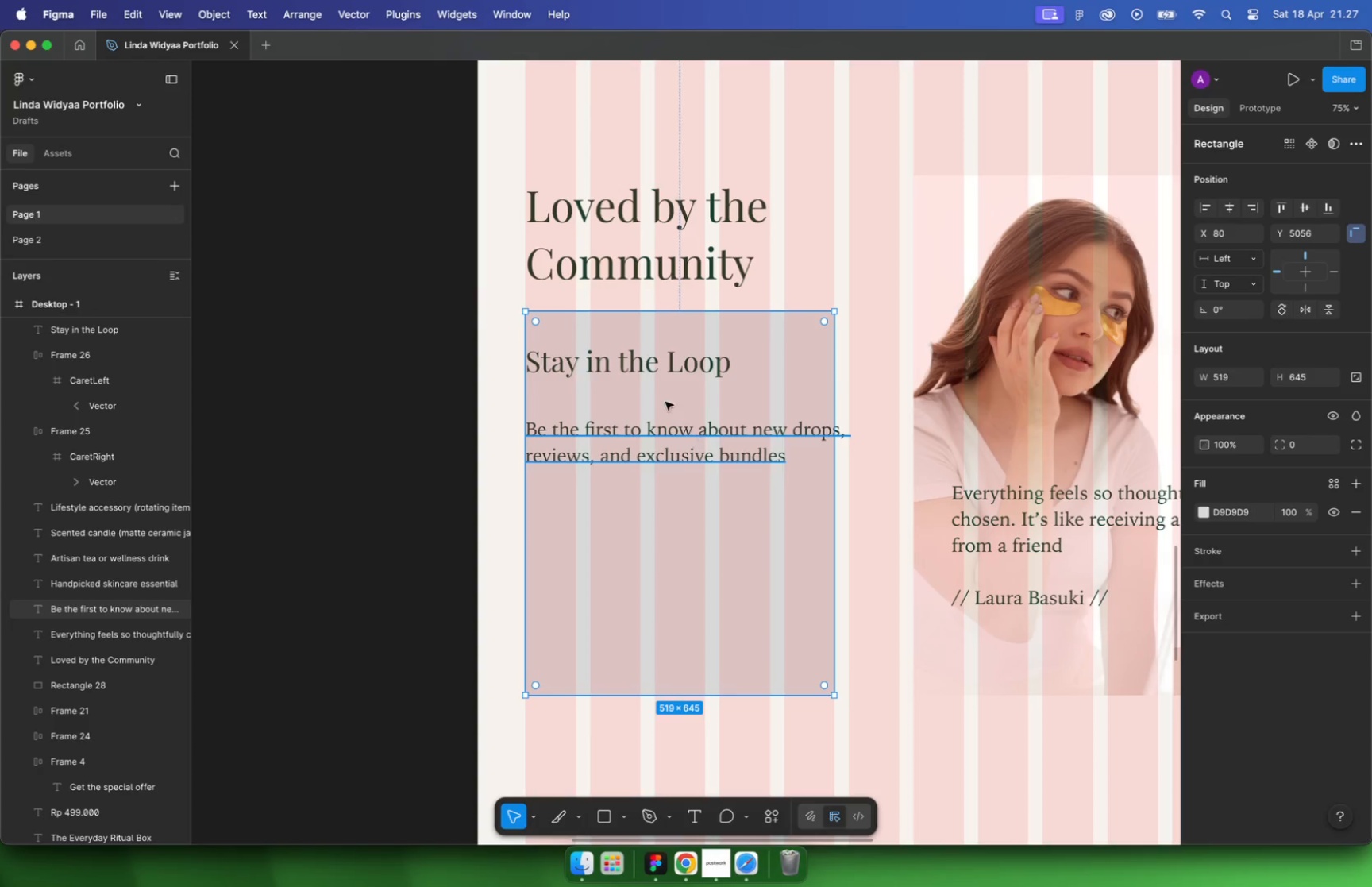 
type(32)
 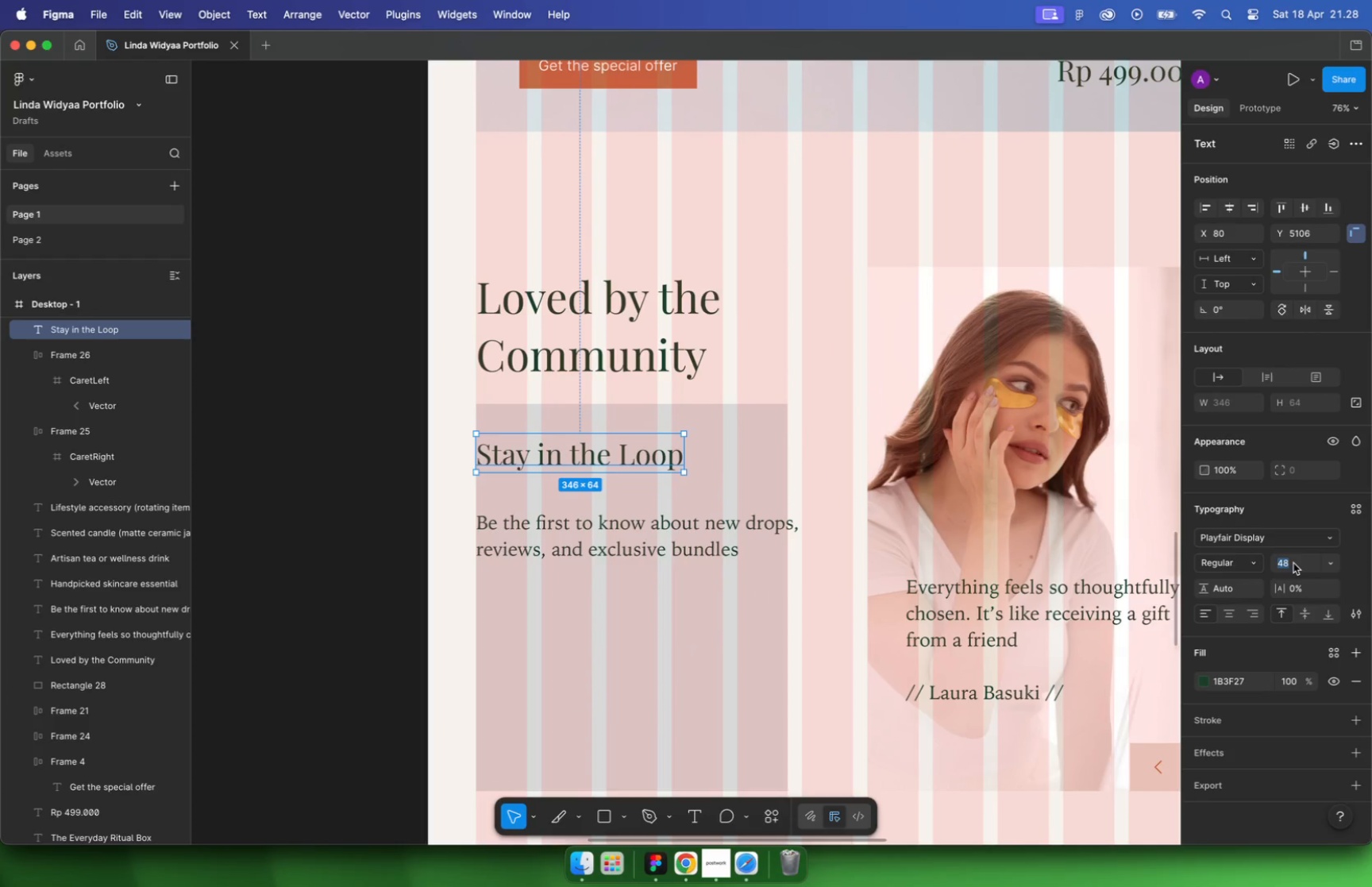 
key(Enter)
 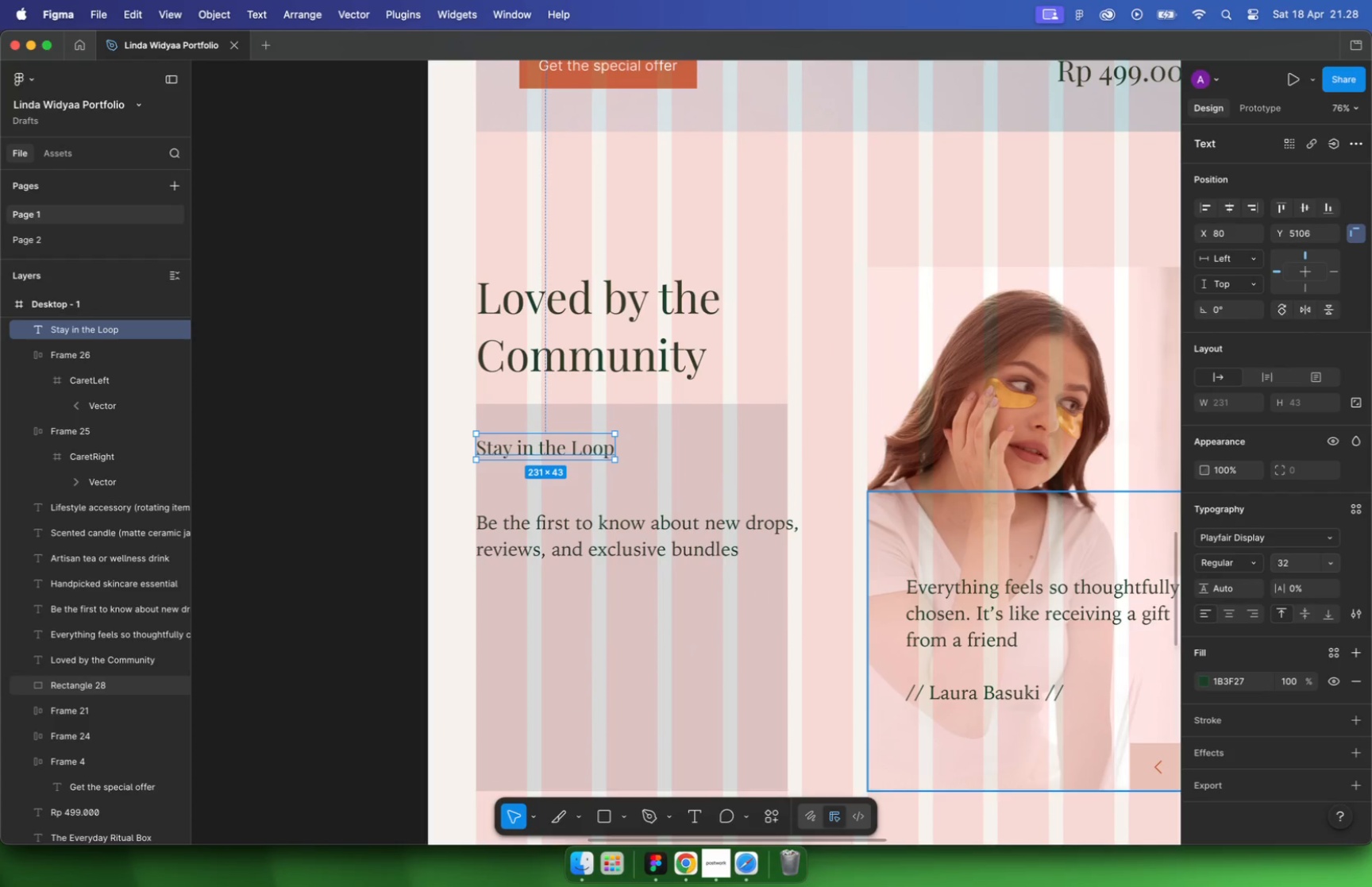 
hold_key(key=CommandLeft, duration=0.69)
 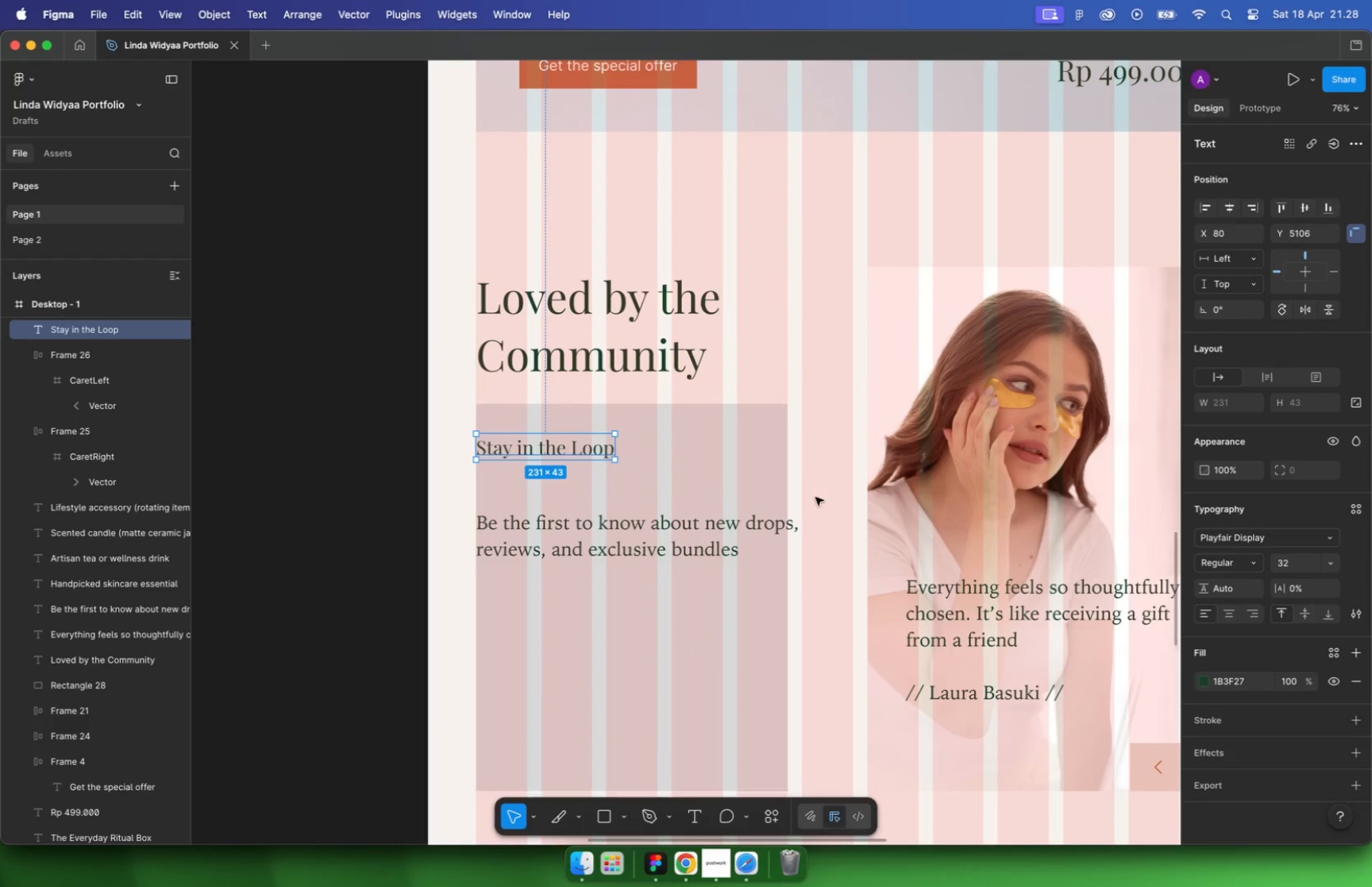 
left_click_drag(start_coordinate=[549, 453], to_coordinate=[622, 453])
 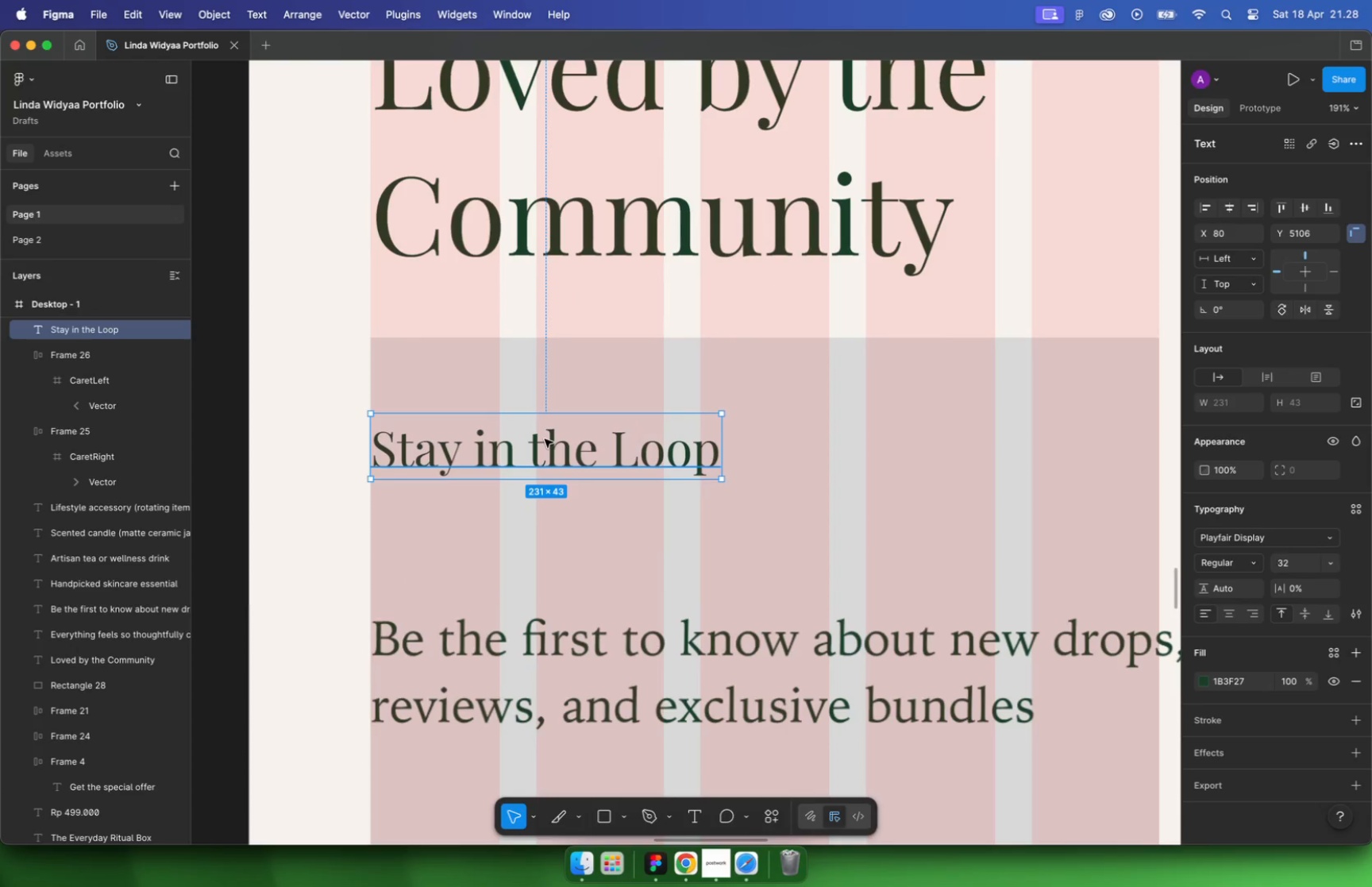 
hold_key(key=ShiftLeft, duration=0.82)
 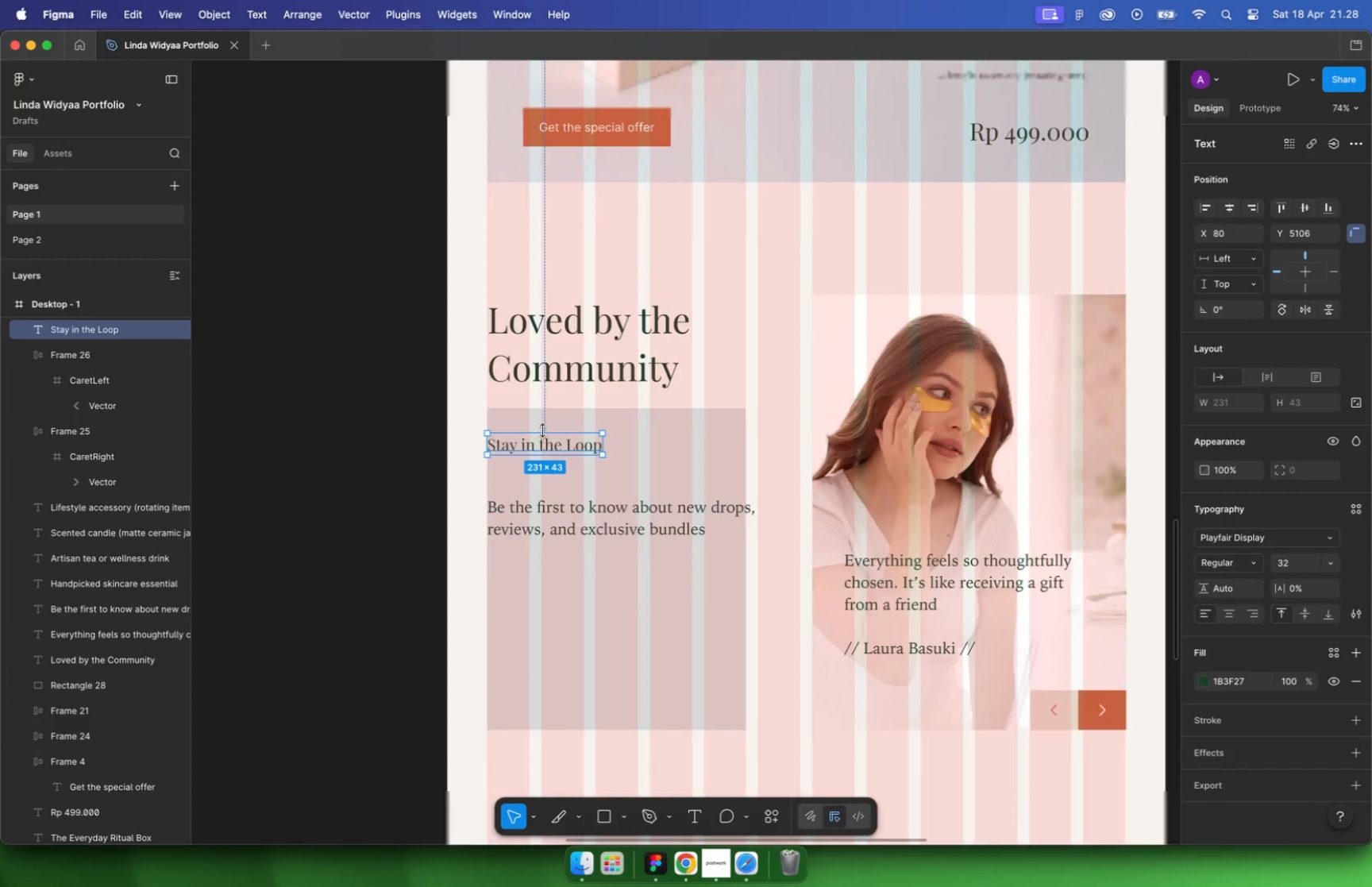 
scroll: coordinate [544, 439], scroll_direction: up, amount: 17.0
 